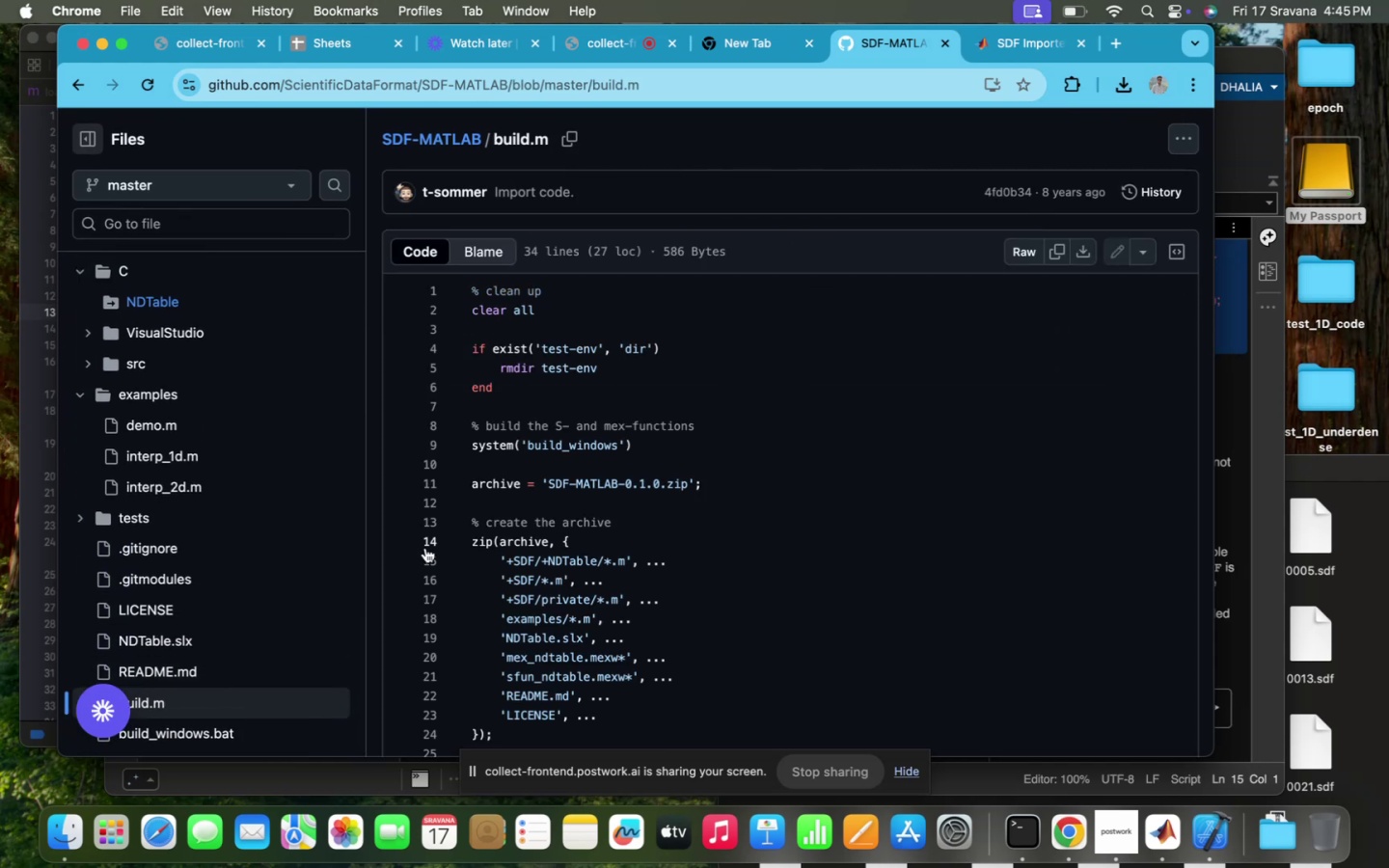 
scroll: coordinate [505, 588], scroll_direction: up, amount: 279.0
 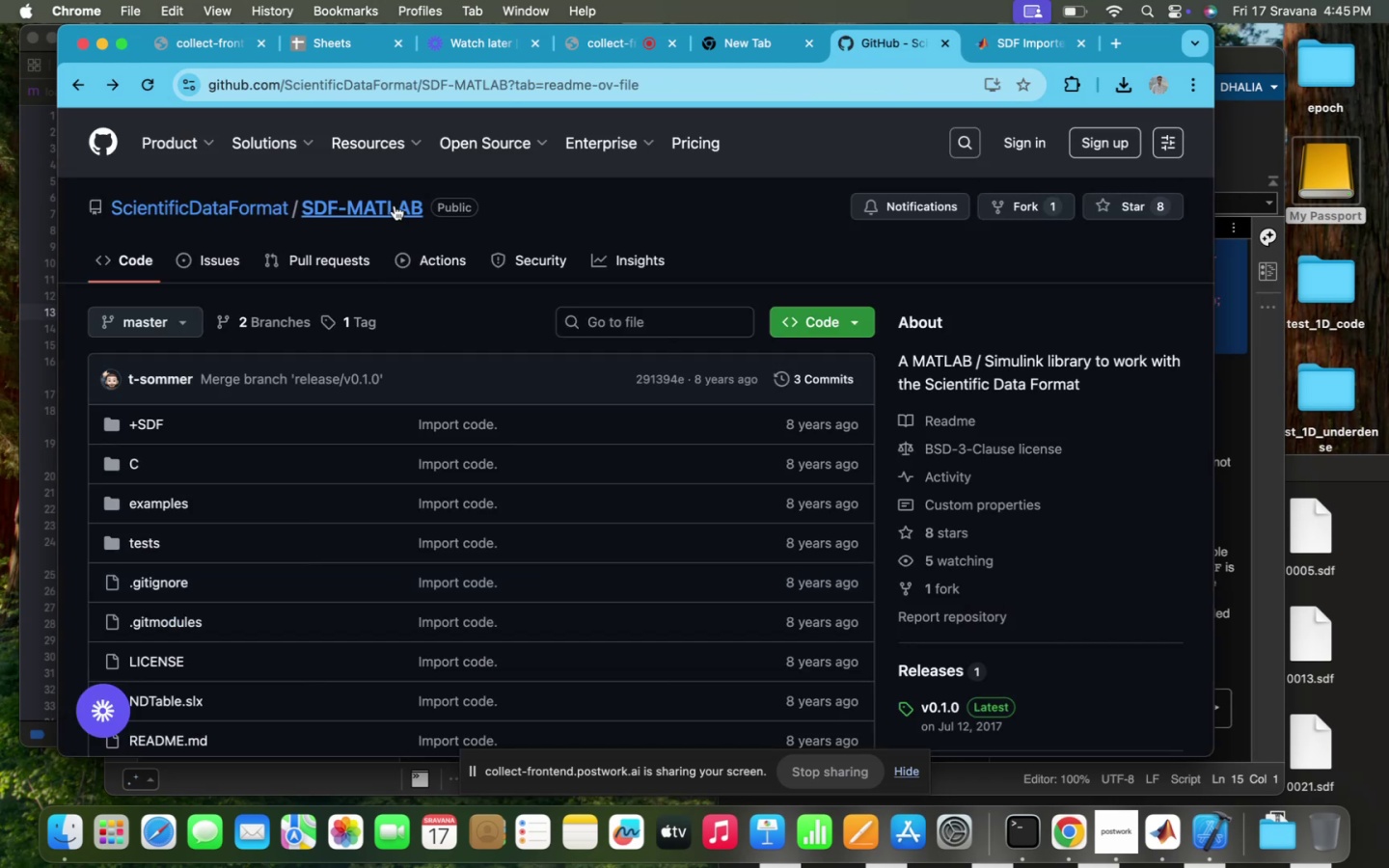 
left_click([395, 204])
 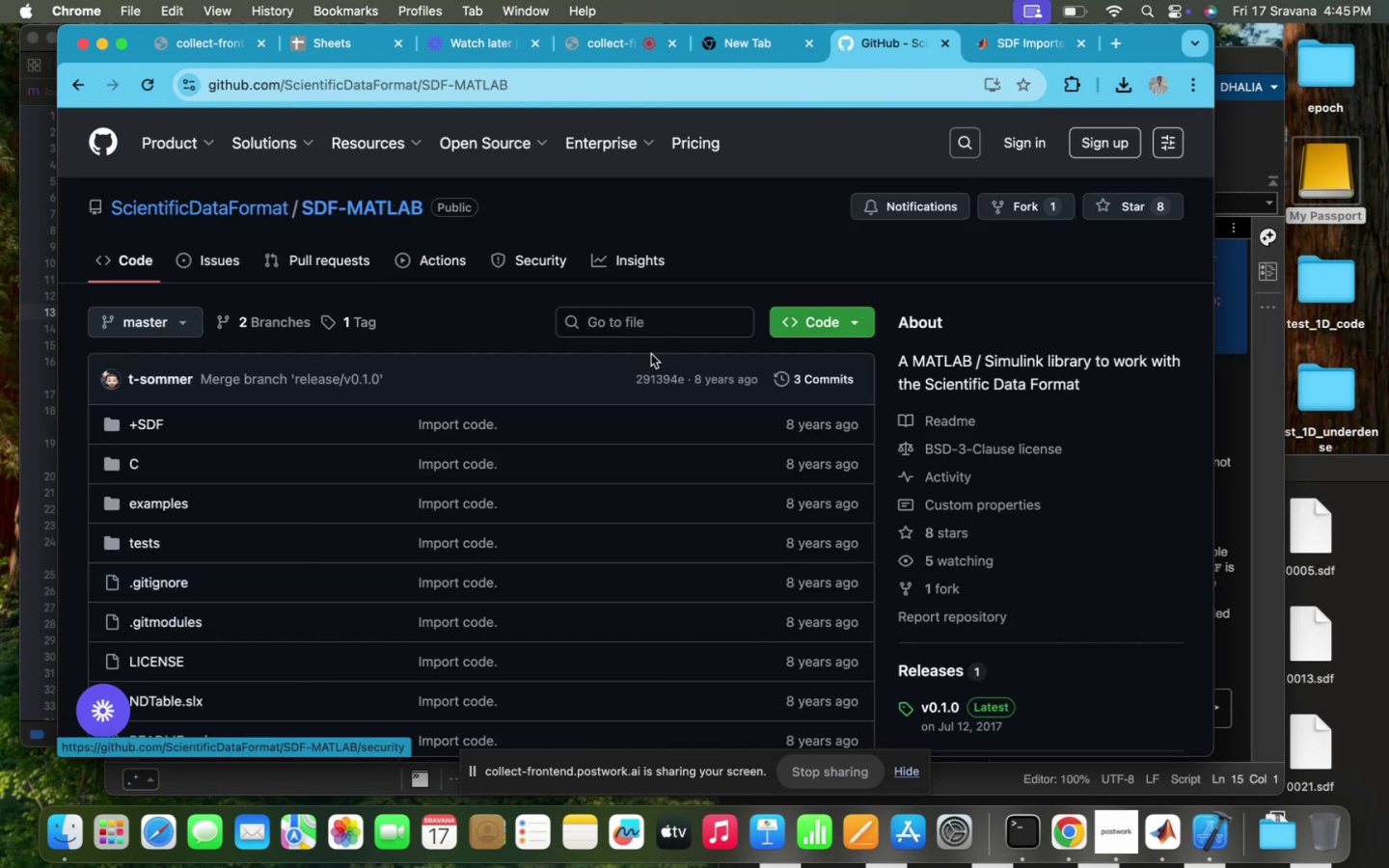 
scroll: coordinate [454, 552], scroll_direction: down, amount: 24.0
 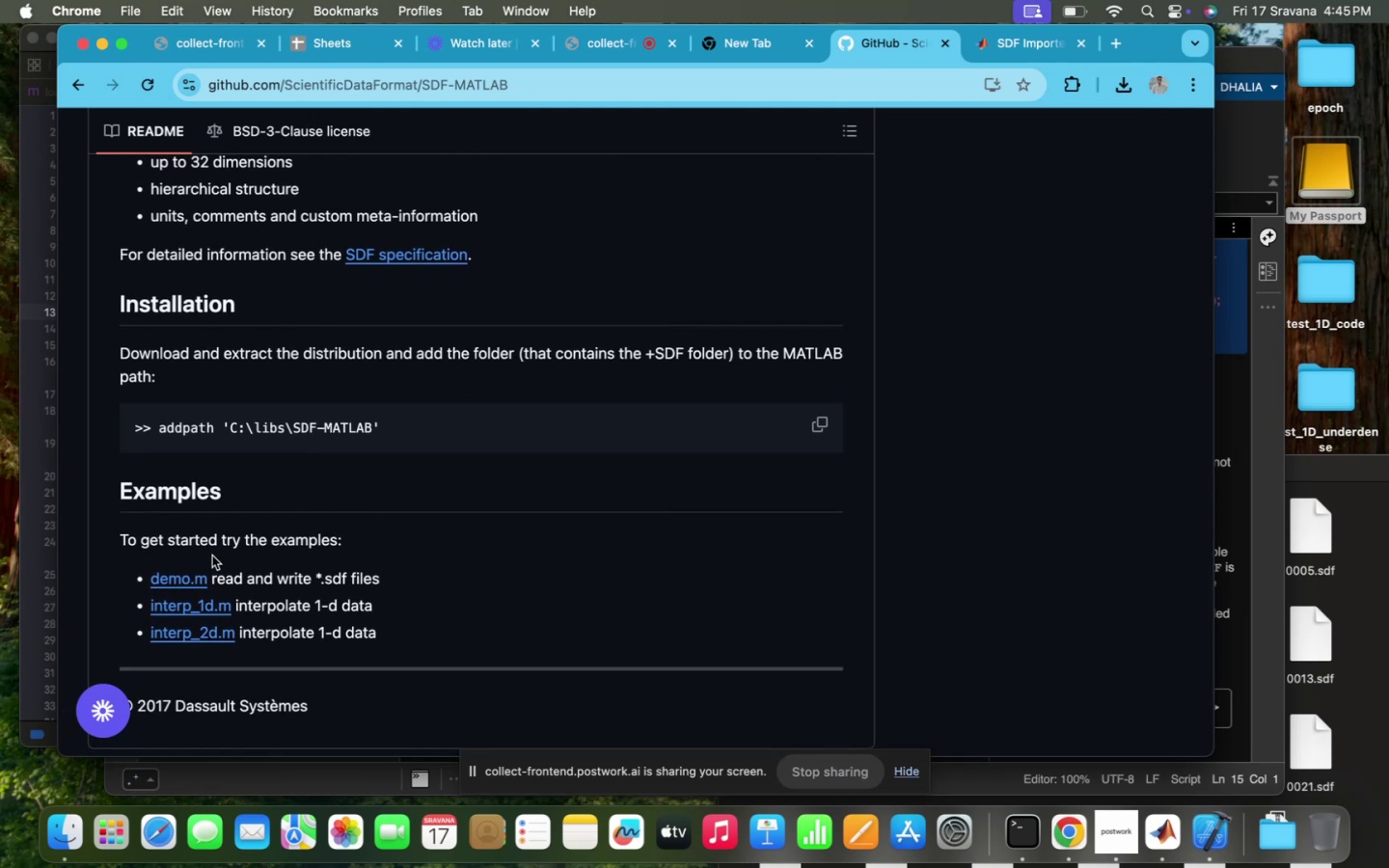 
wait(15.57)
 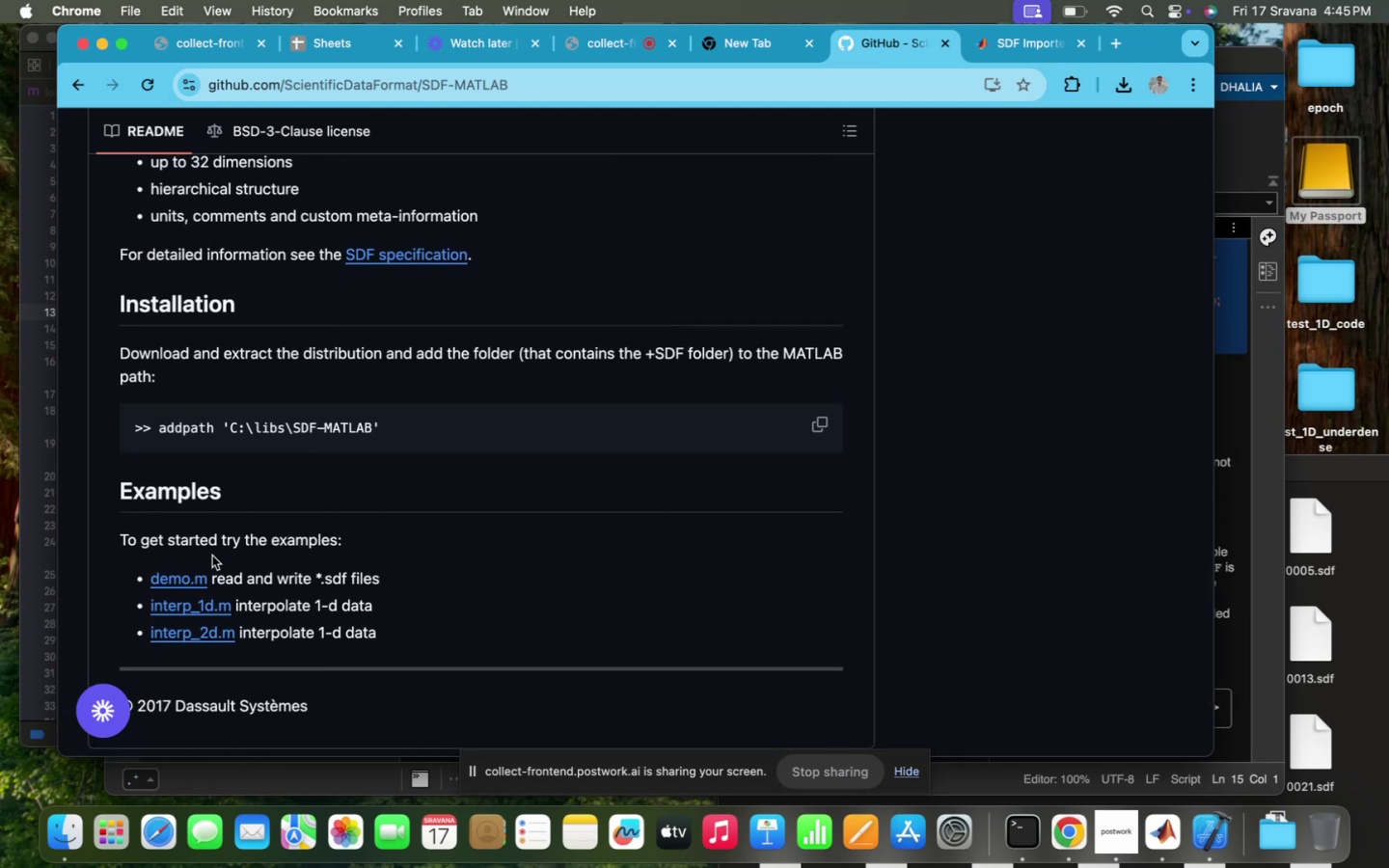 
left_click([1054, 171])
 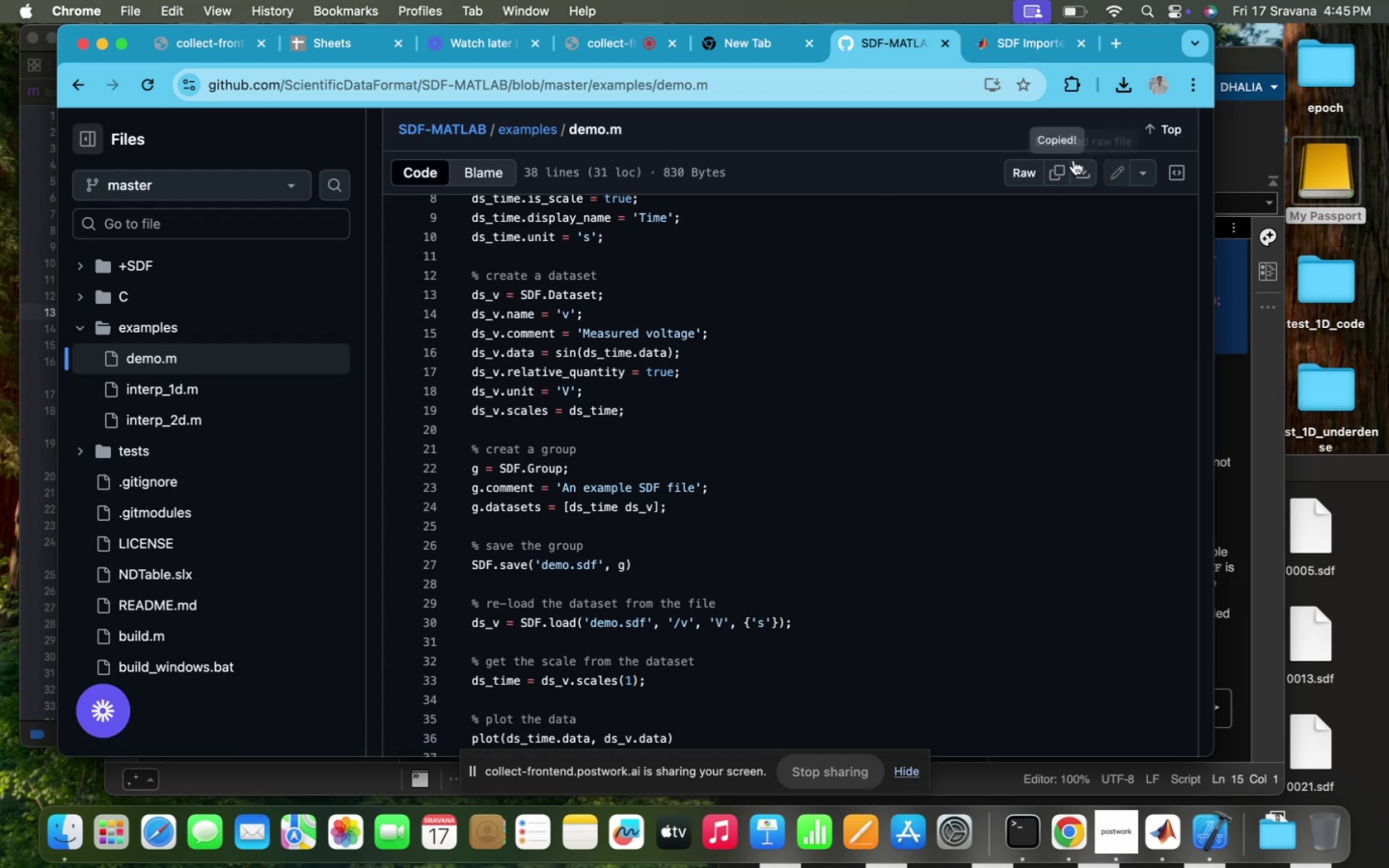 
left_click([1059, 173])
 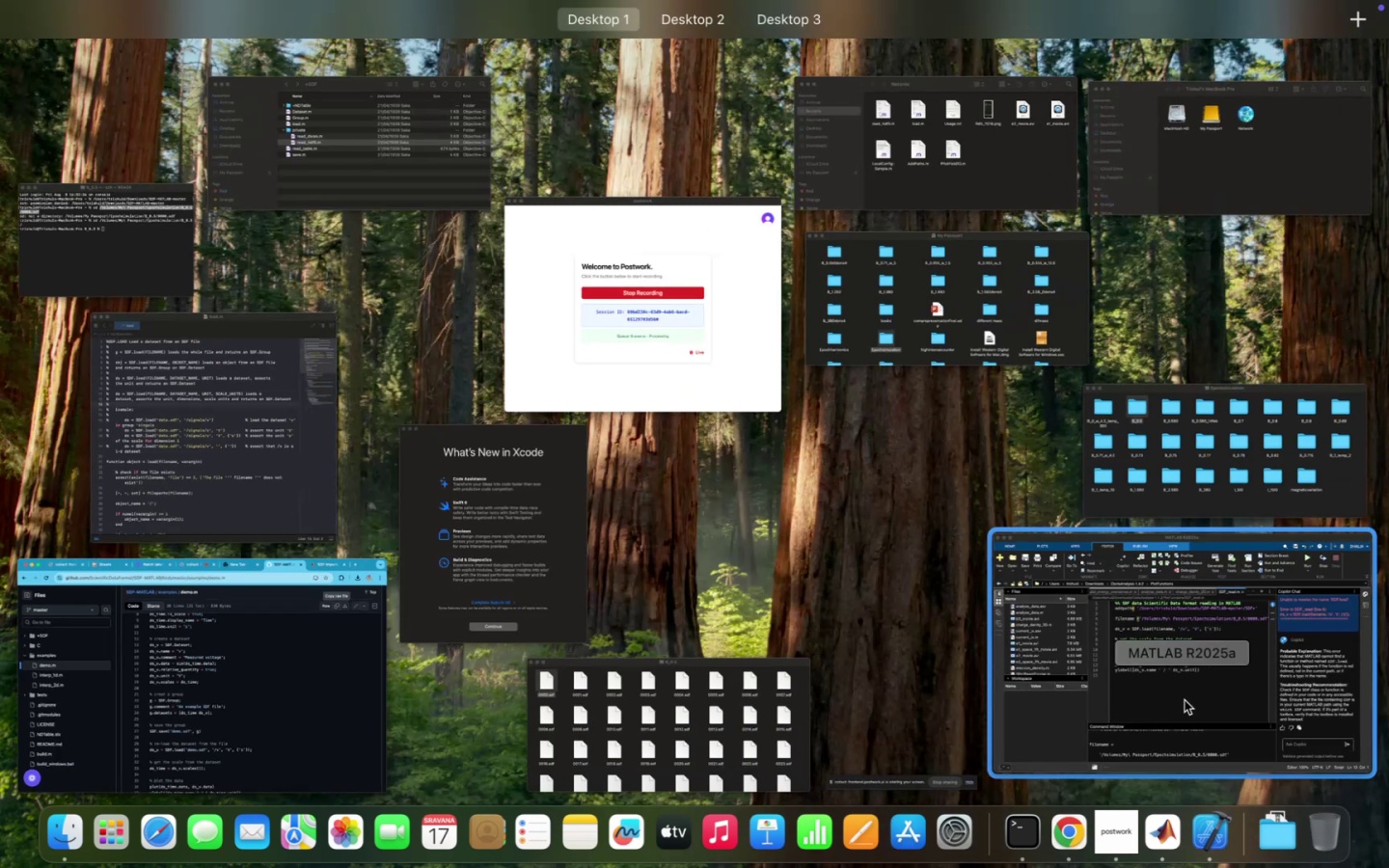 
left_click([1185, 700])
 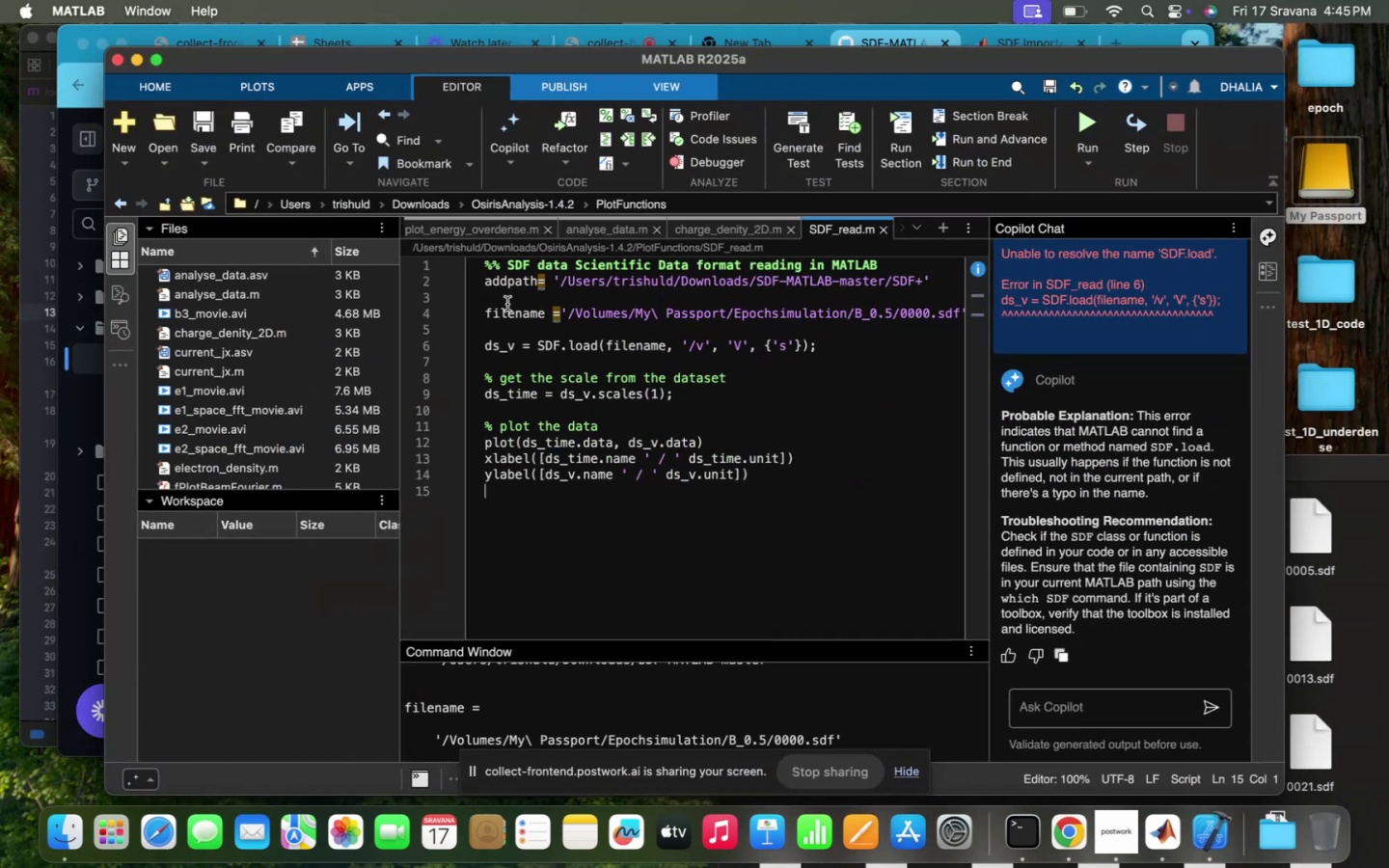 
left_click([493, 296])
 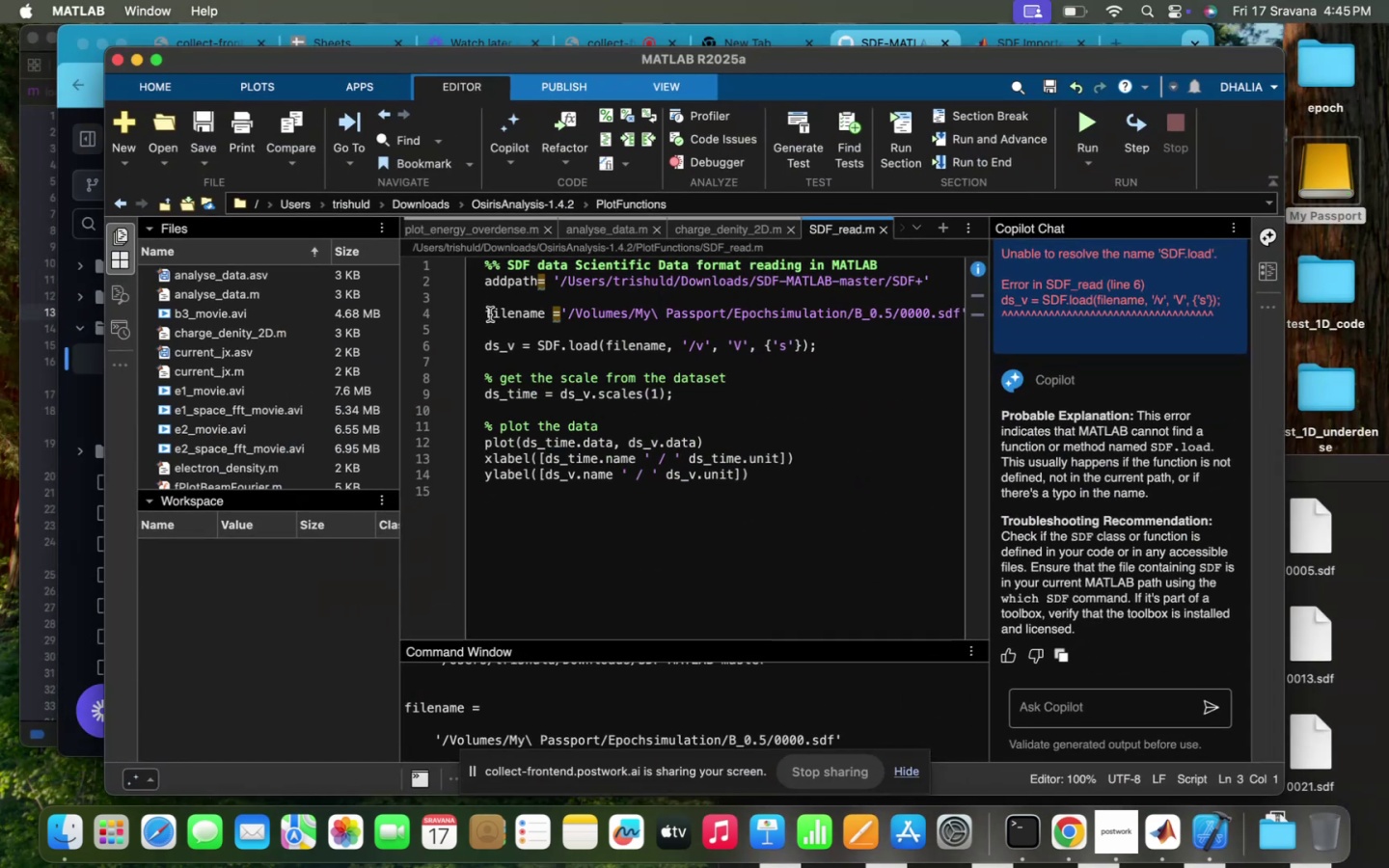 
key(Enter)
 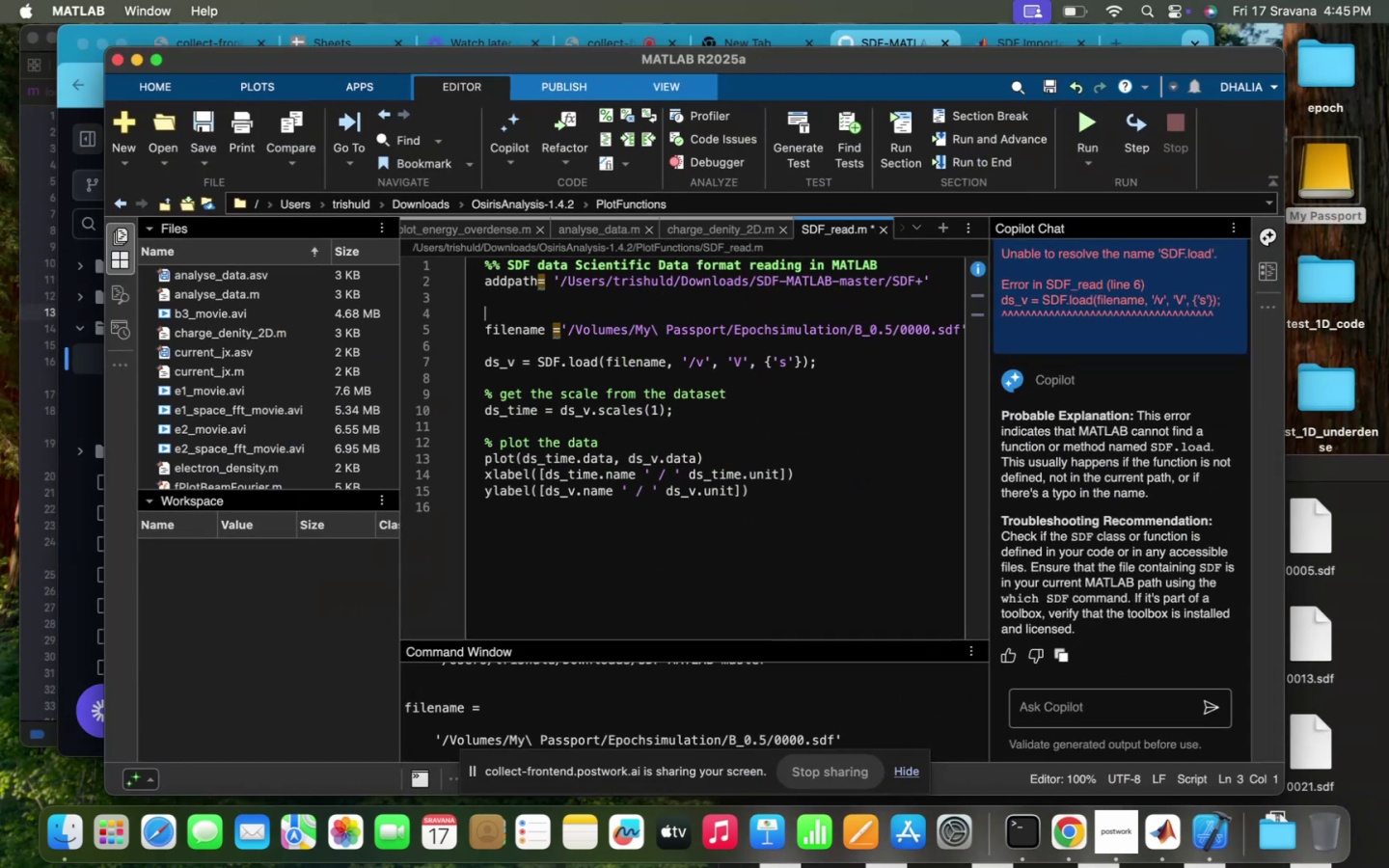 
key(Enter)
 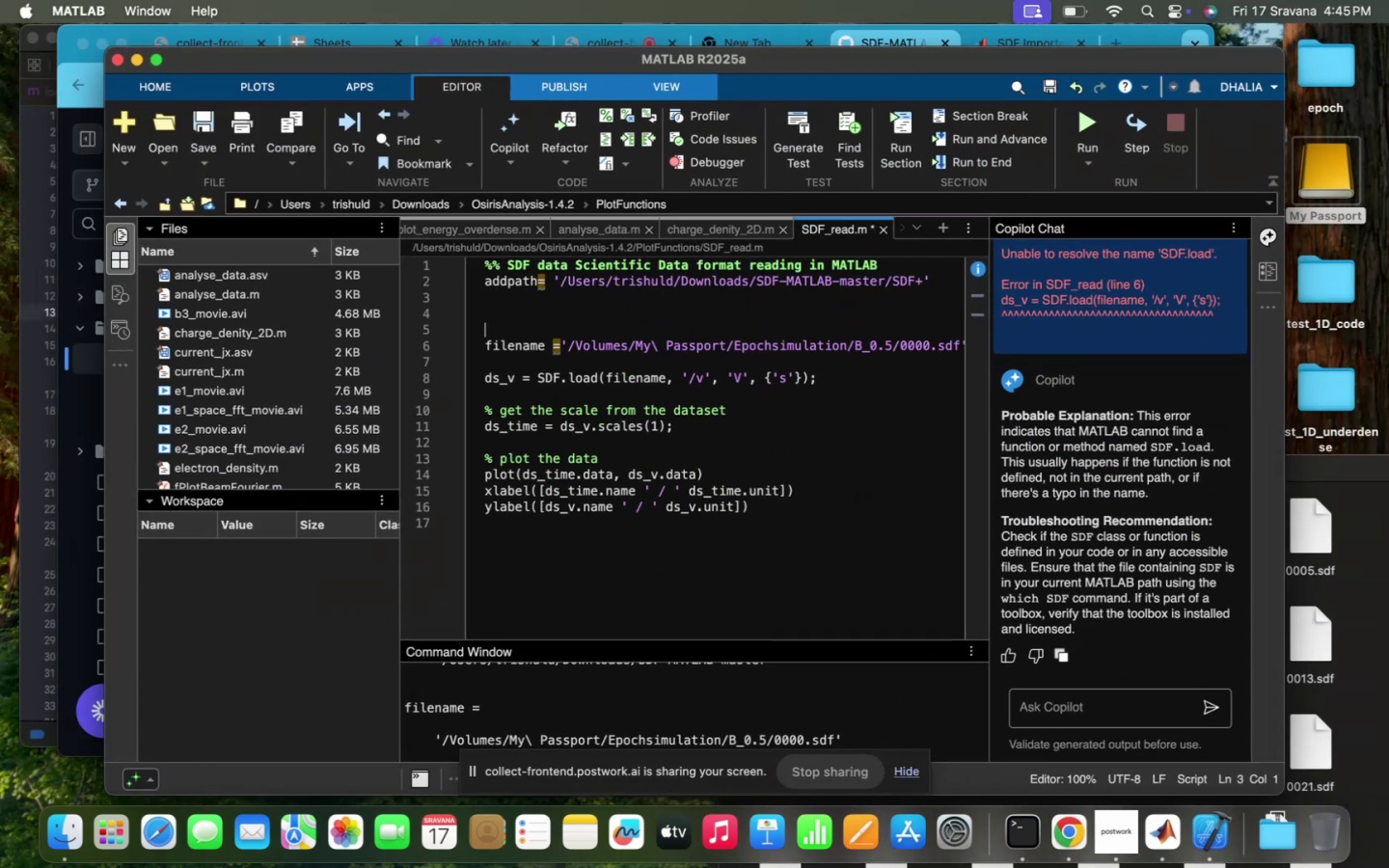 
key(Enter)
 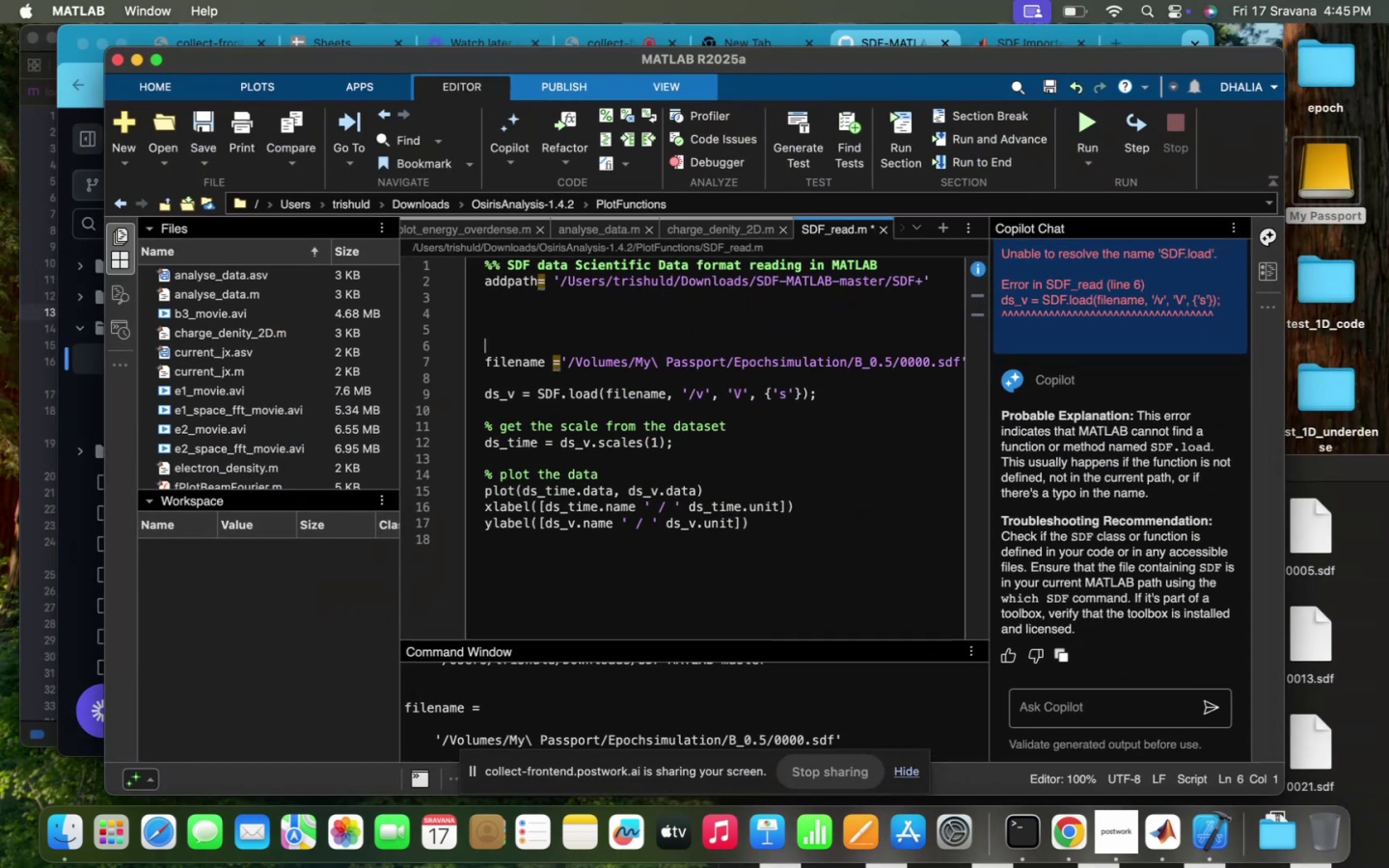 
key(ArrowUp)
 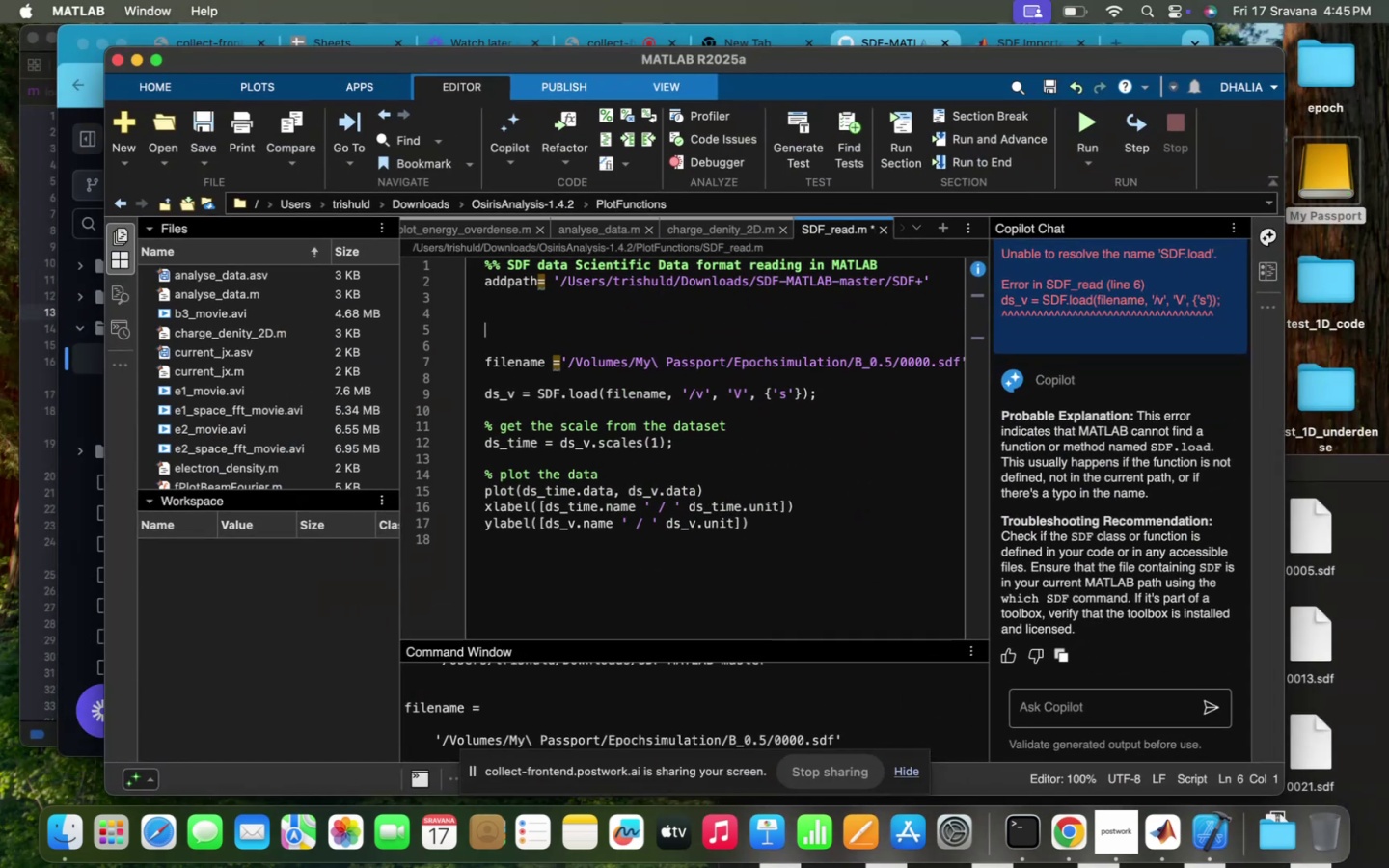 
key(Meta+V)
 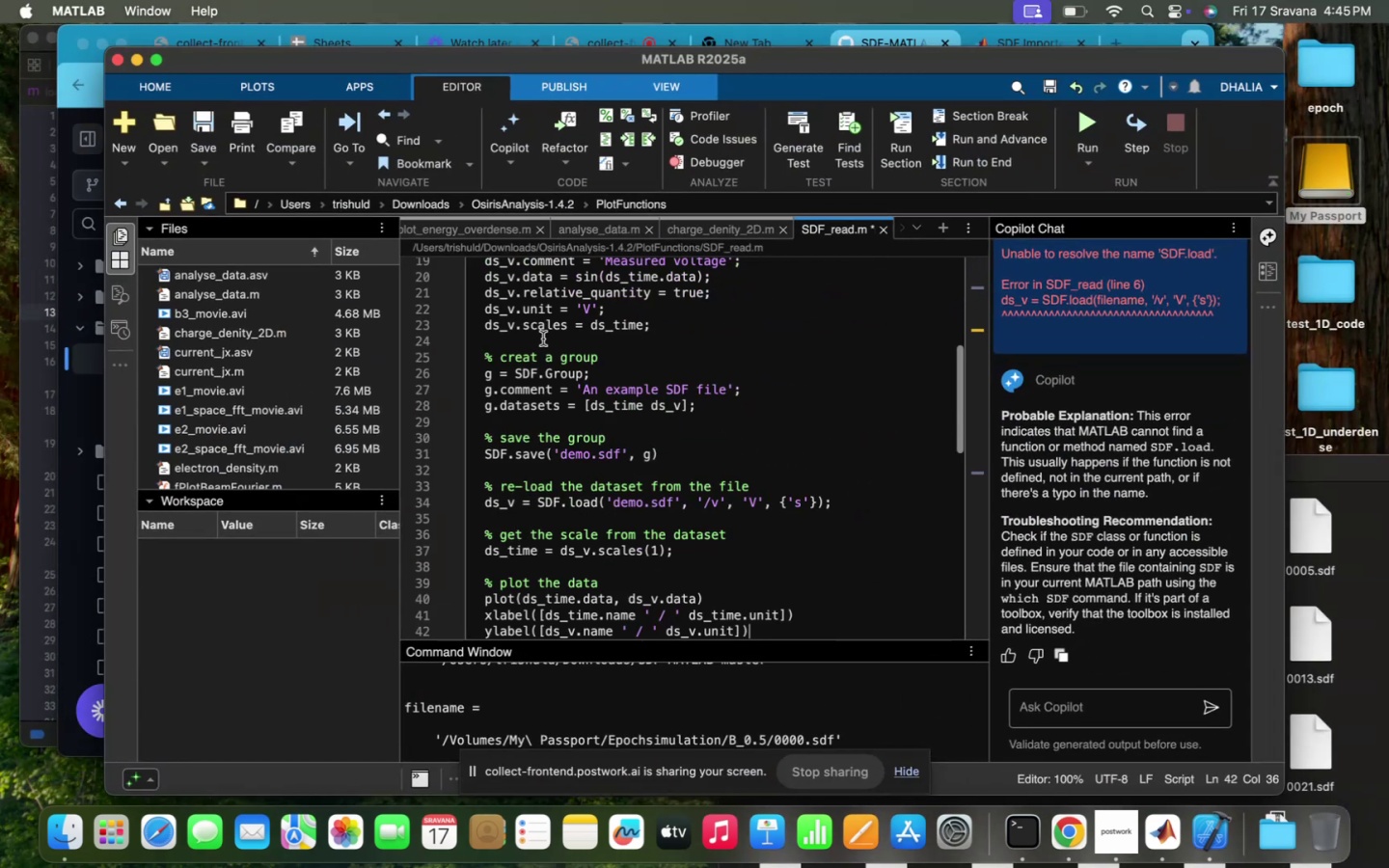 
scroll: coordinate [596, 386], scroll_direction: down, amount: 28.0
 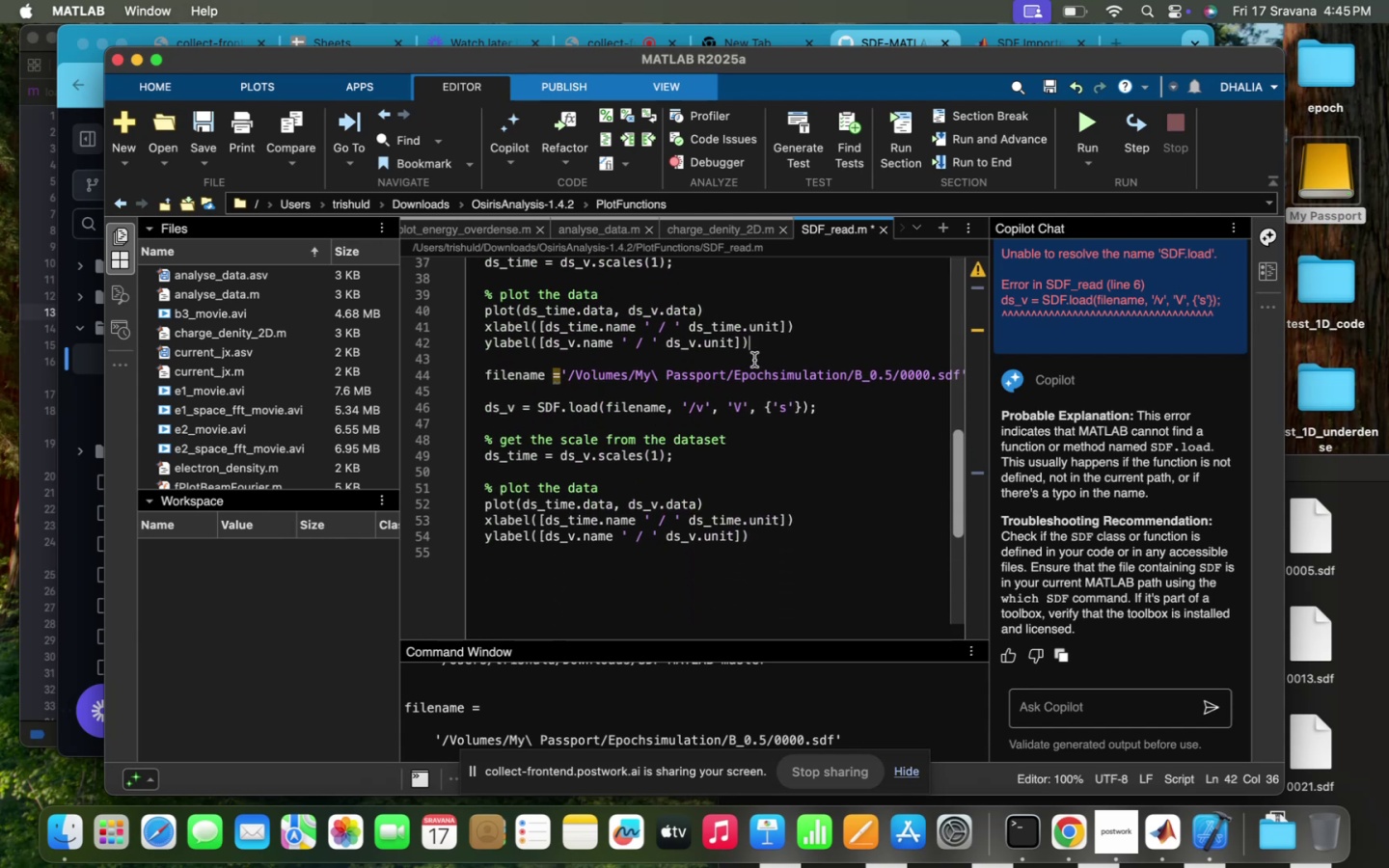 
key(Enter)
 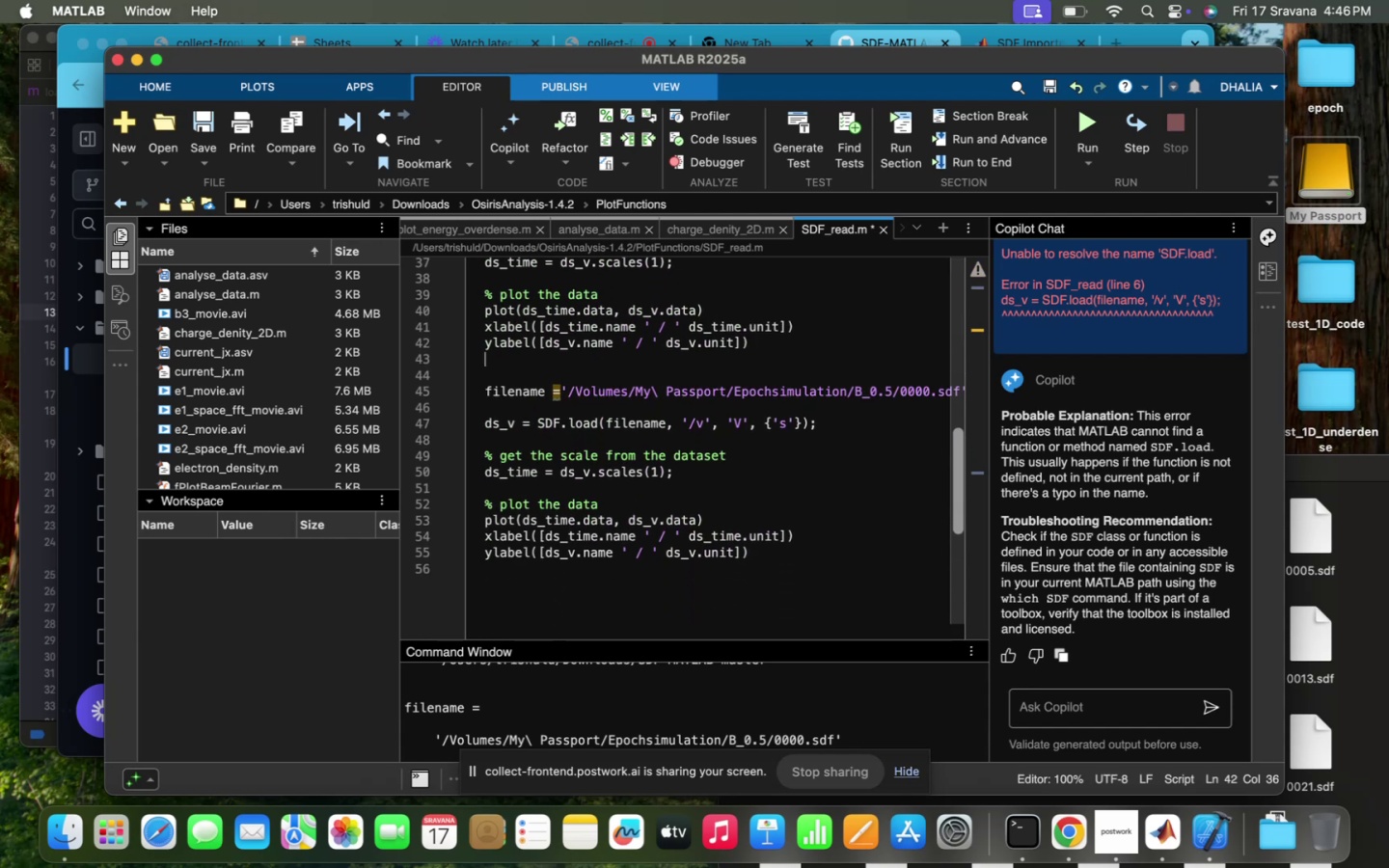 
key(Enter)
 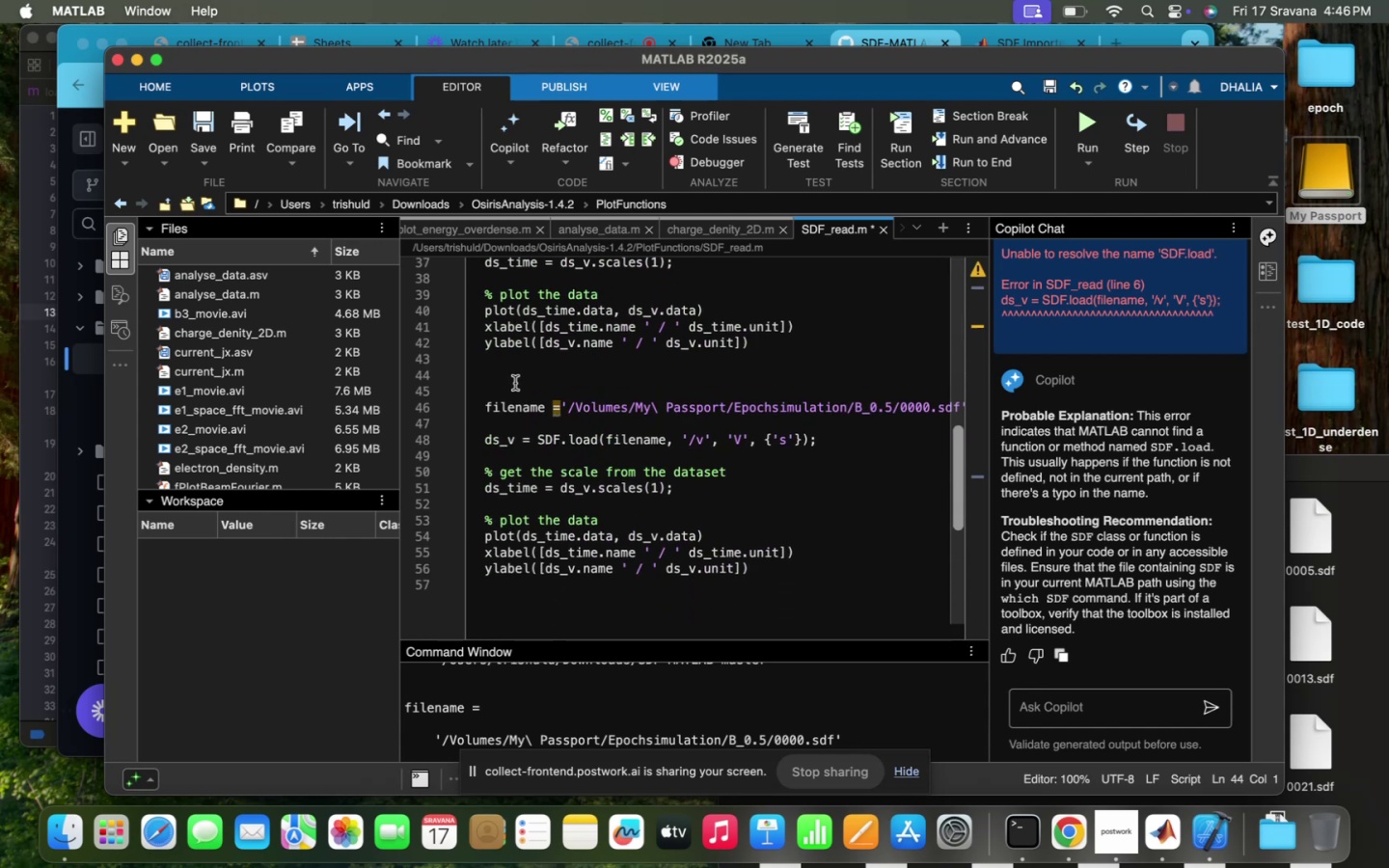 
left_click_drag(start_coordinate=[477, 389], to_coordinate=[668, 588])
 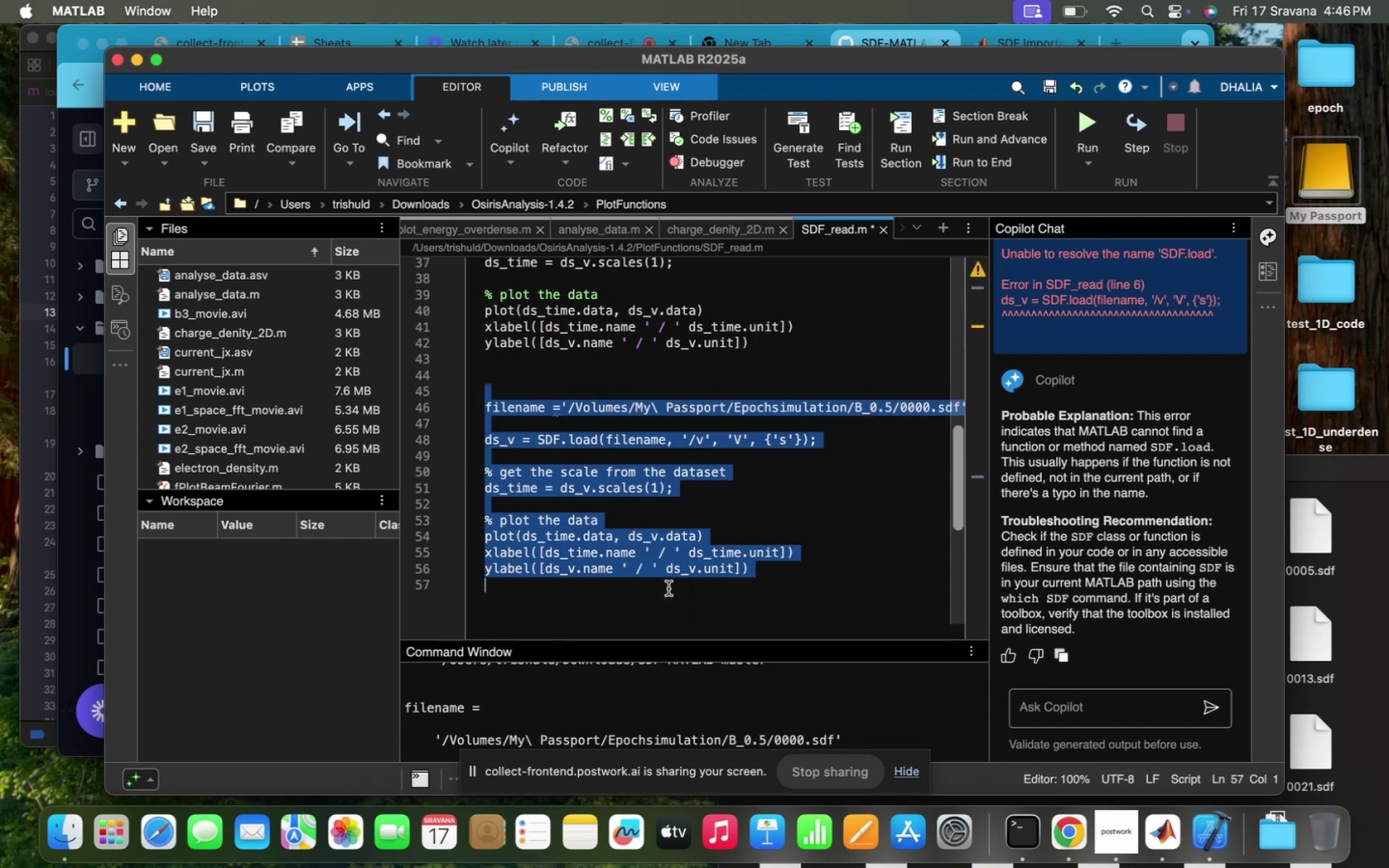 
key(Meta+Slash)
 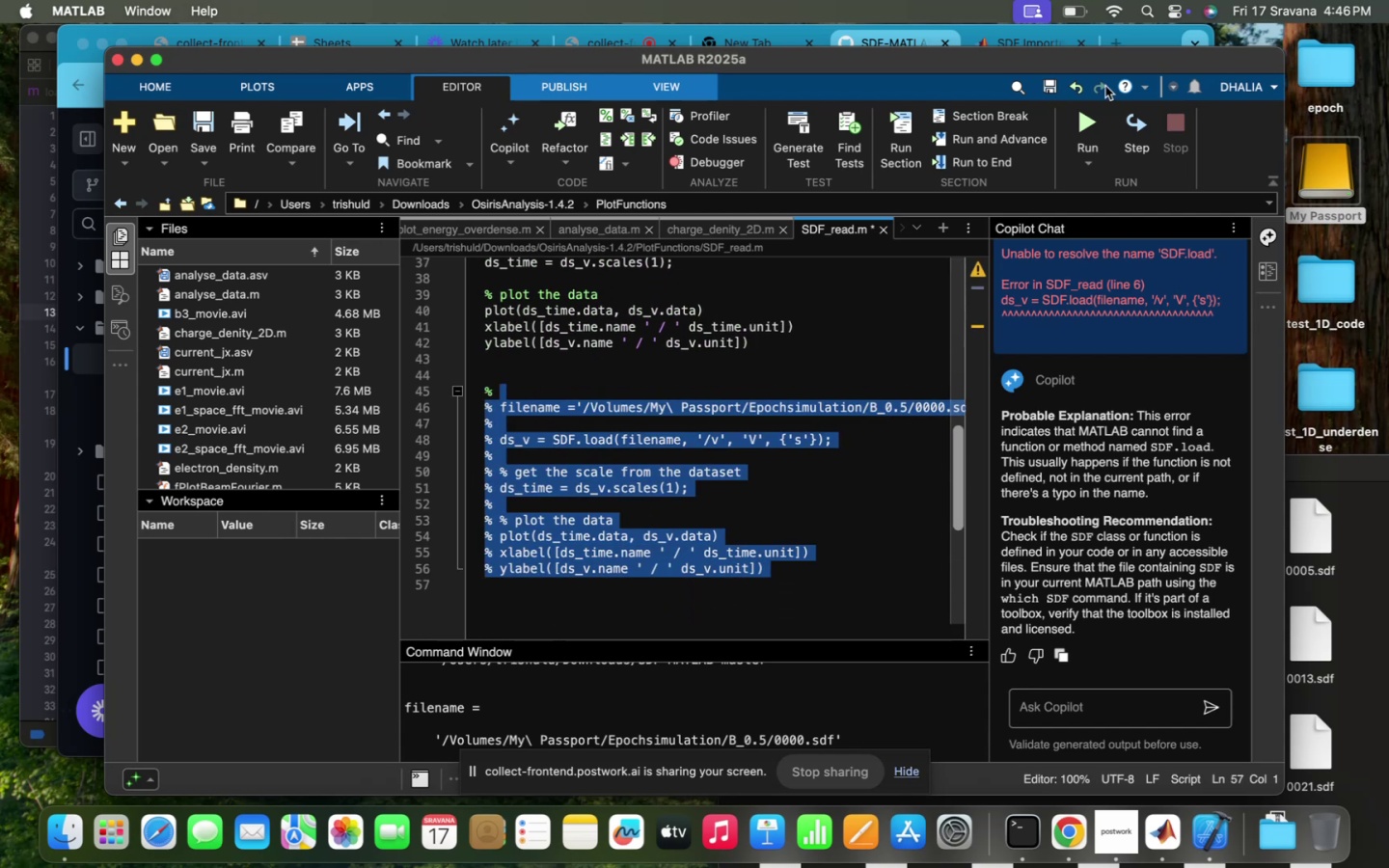 
mouse_move([1059, 129])
 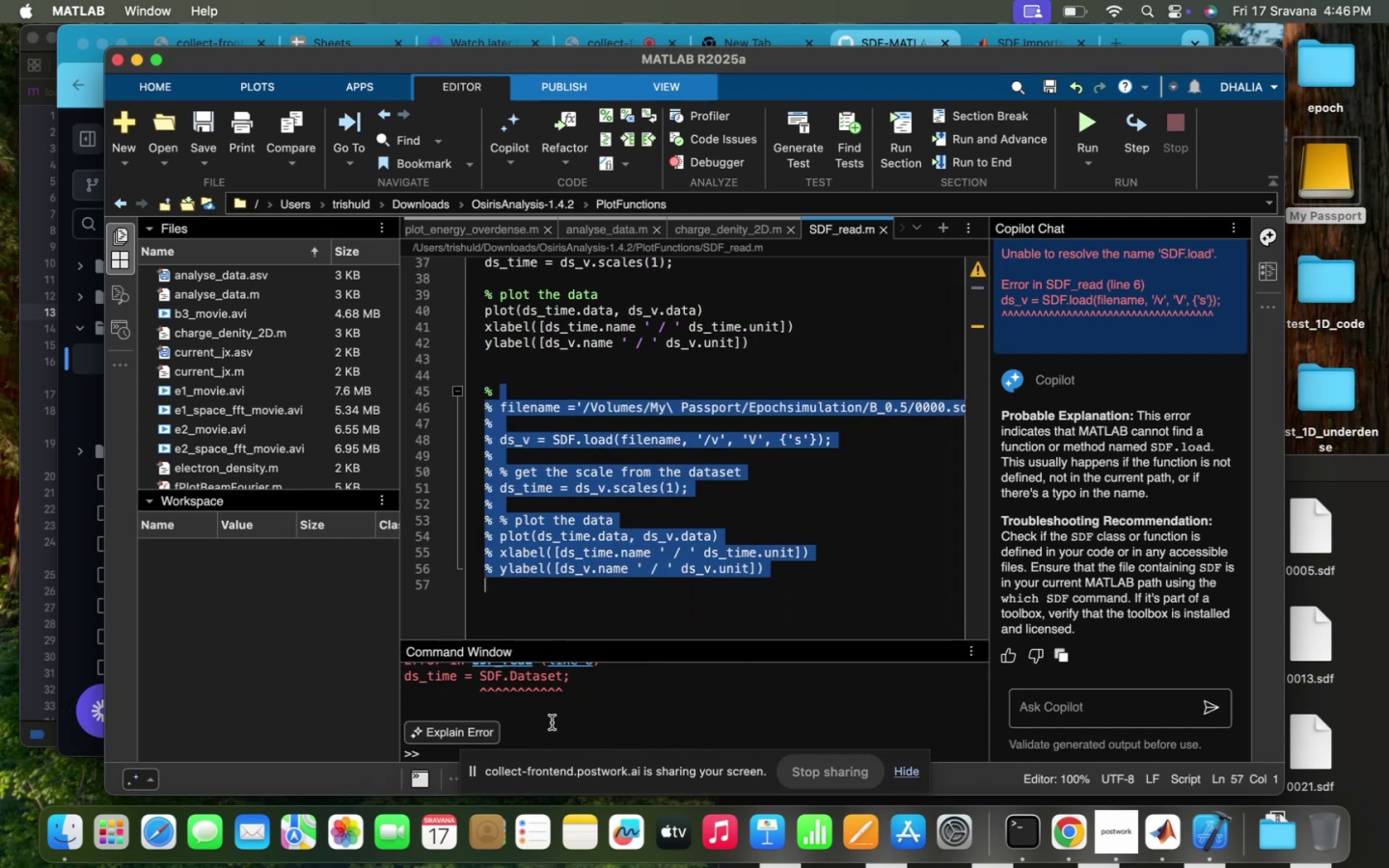 
left_click([552, 722])
 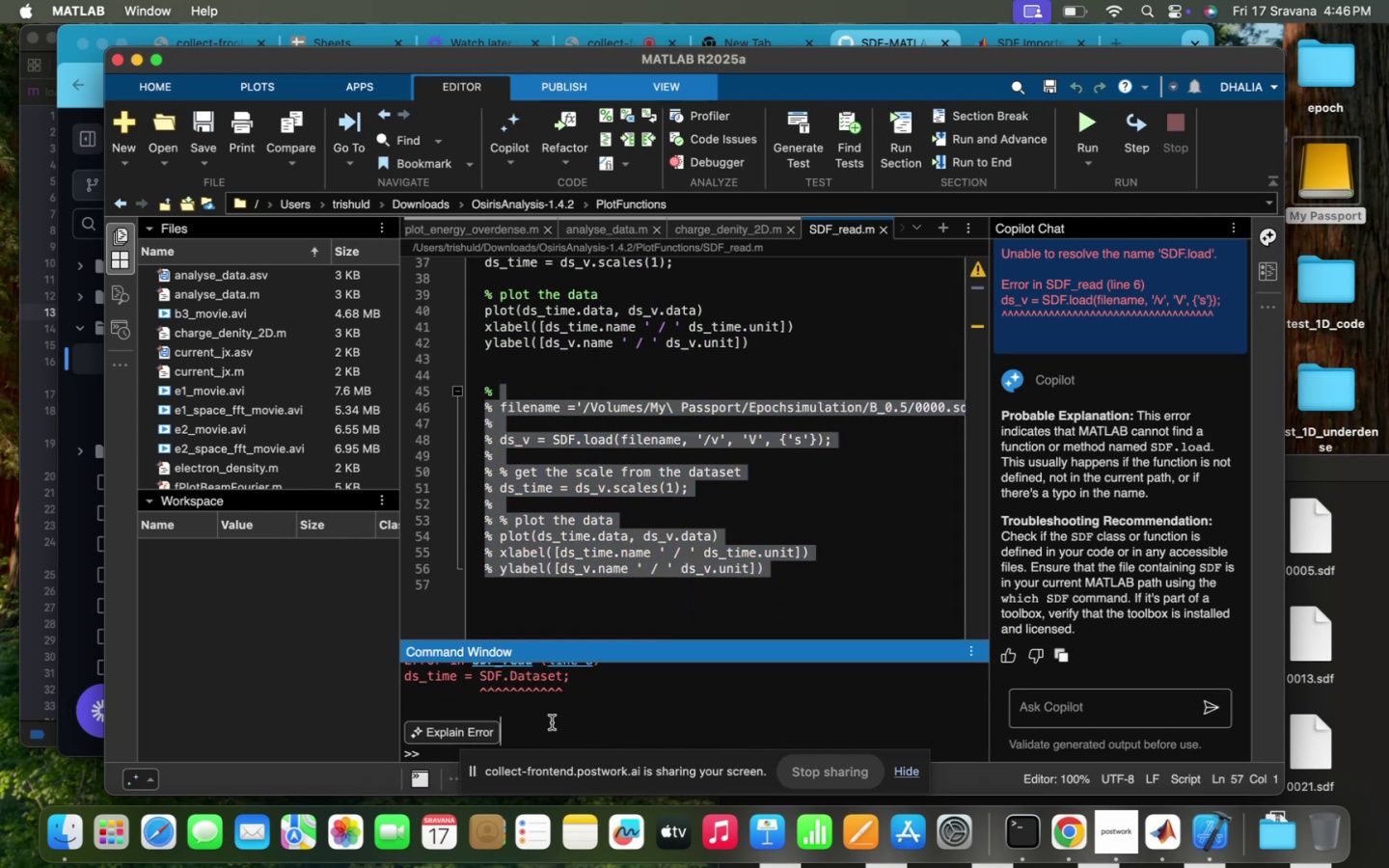 
scroll: coordinate [749, 380], scroll_direction: up, amount: 518.0
 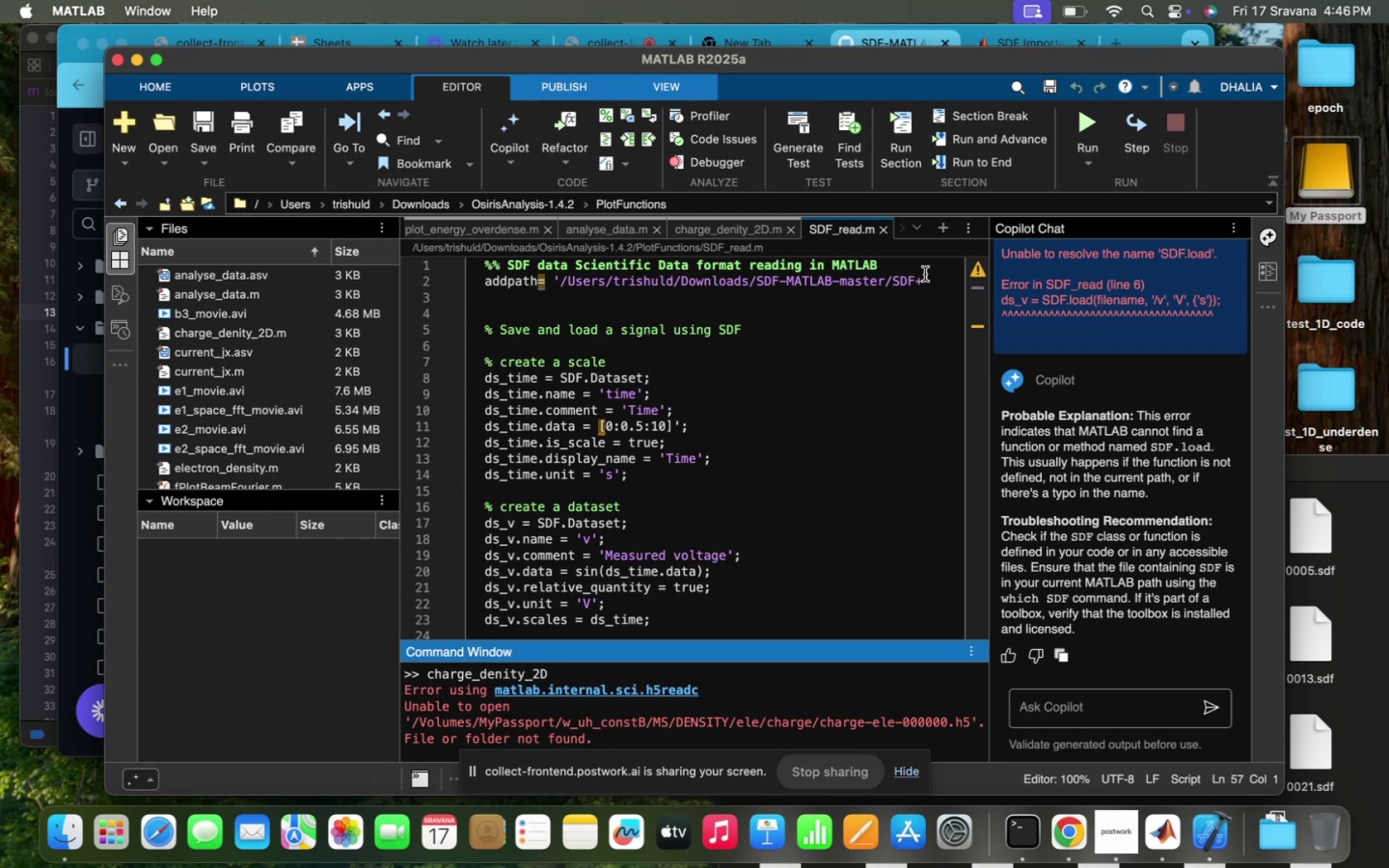 
left_click([924, 274])
 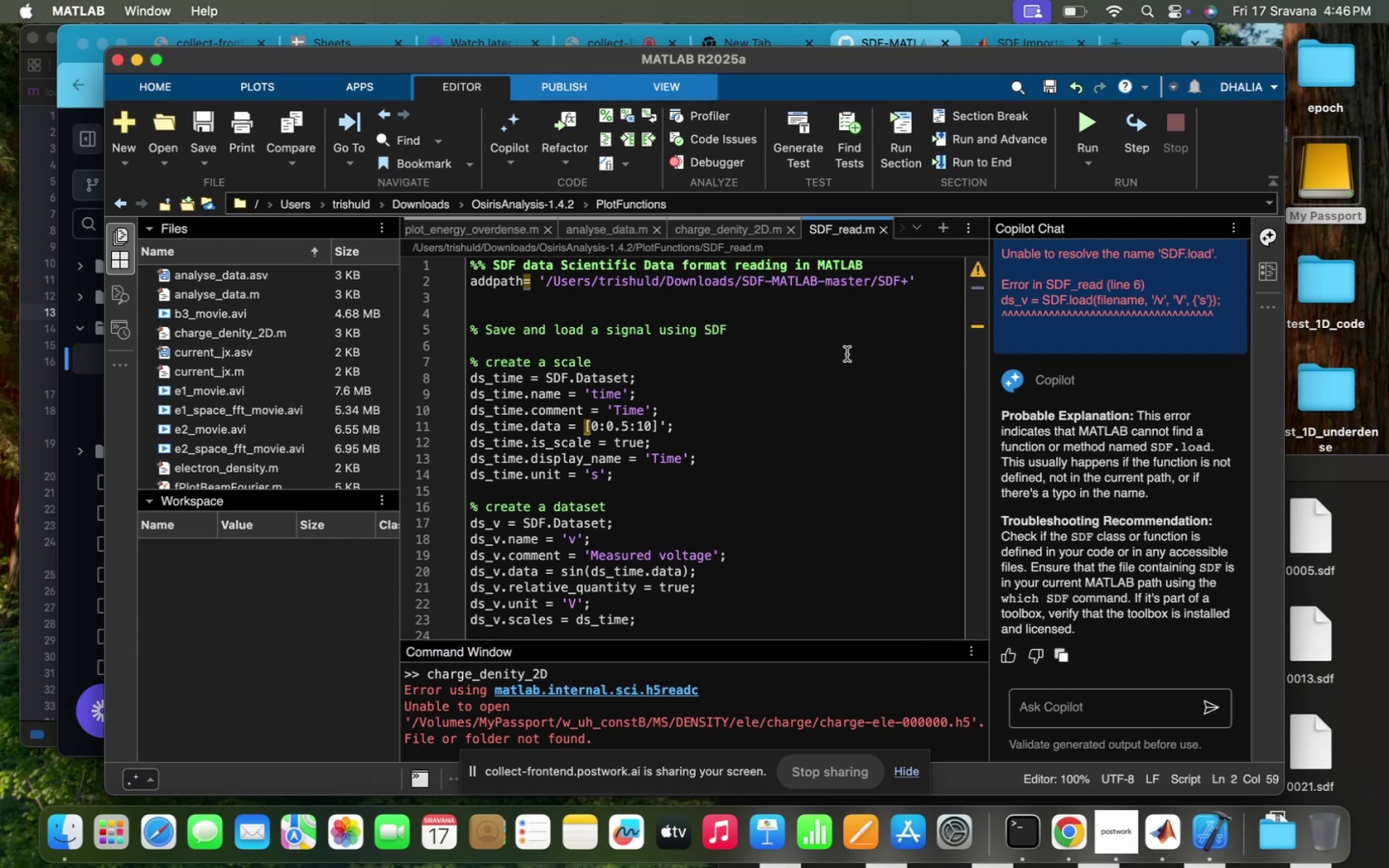 
scroll: coordinate [838, 362], scroll_direction: up, amount: 32.0
 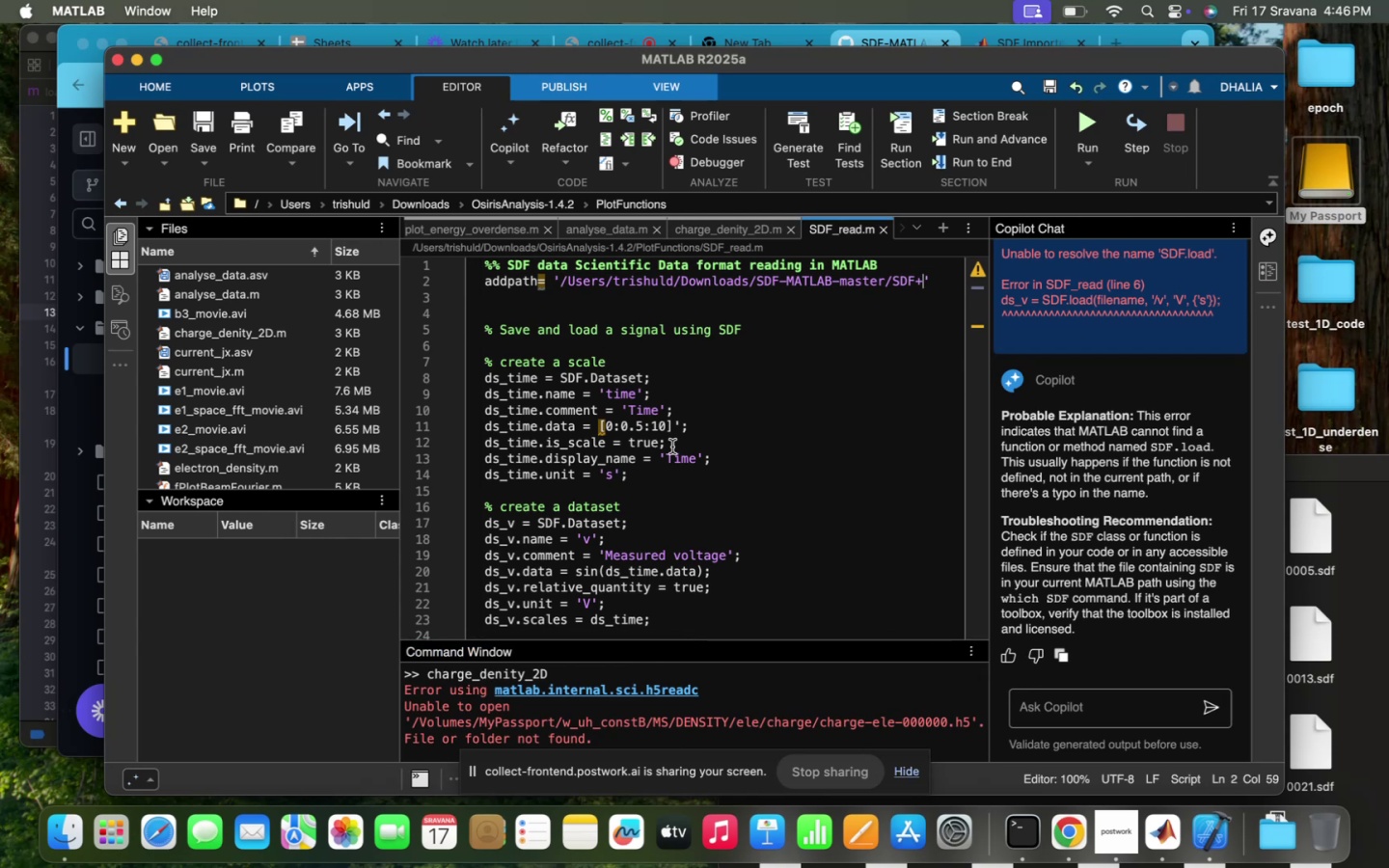 
scroll: coordinate [637, 529], scroll_direction: down, amount: 8.0
 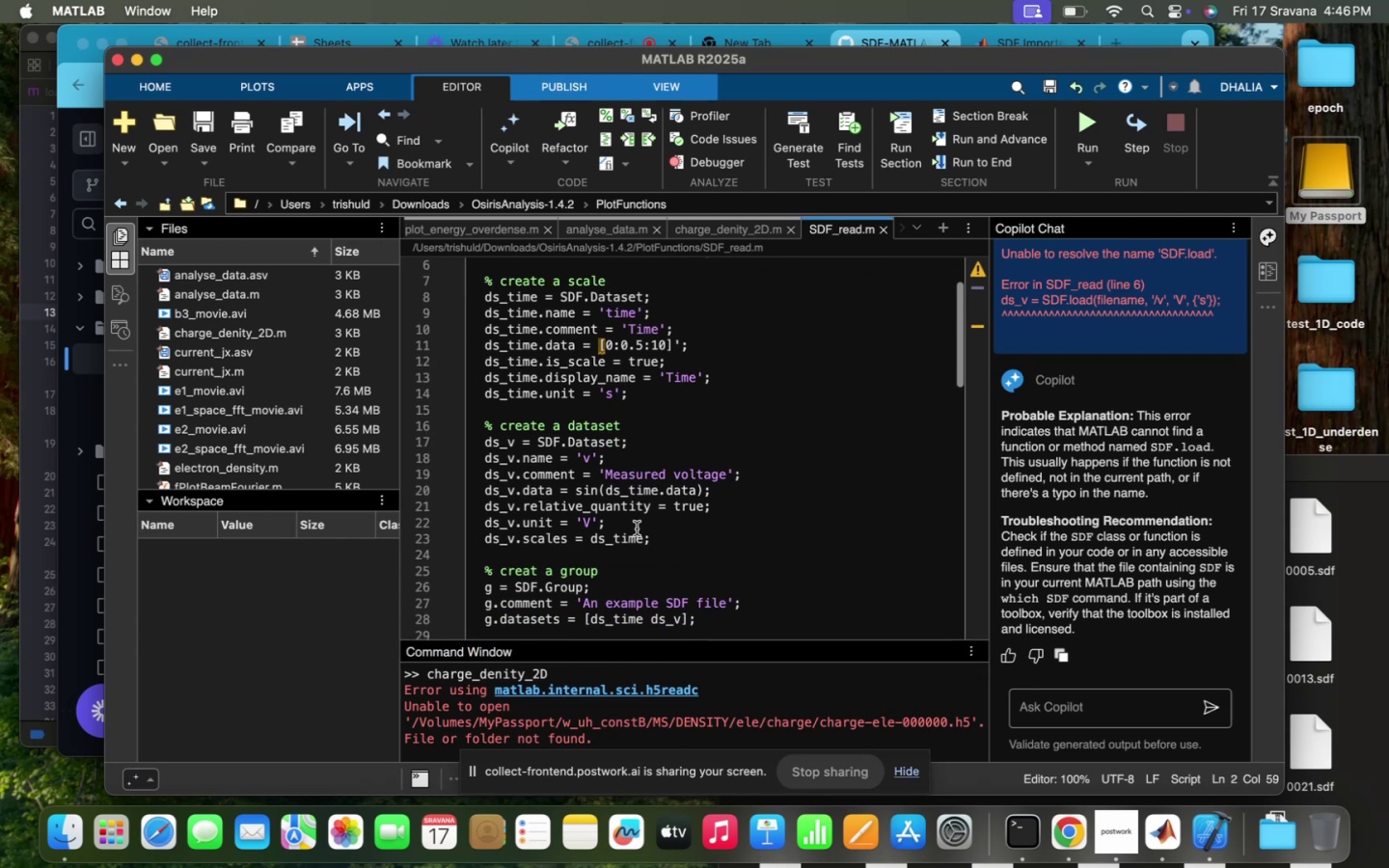 
scroll: coordinate [637, 529], scroll_direction: up, amount: 28.0
 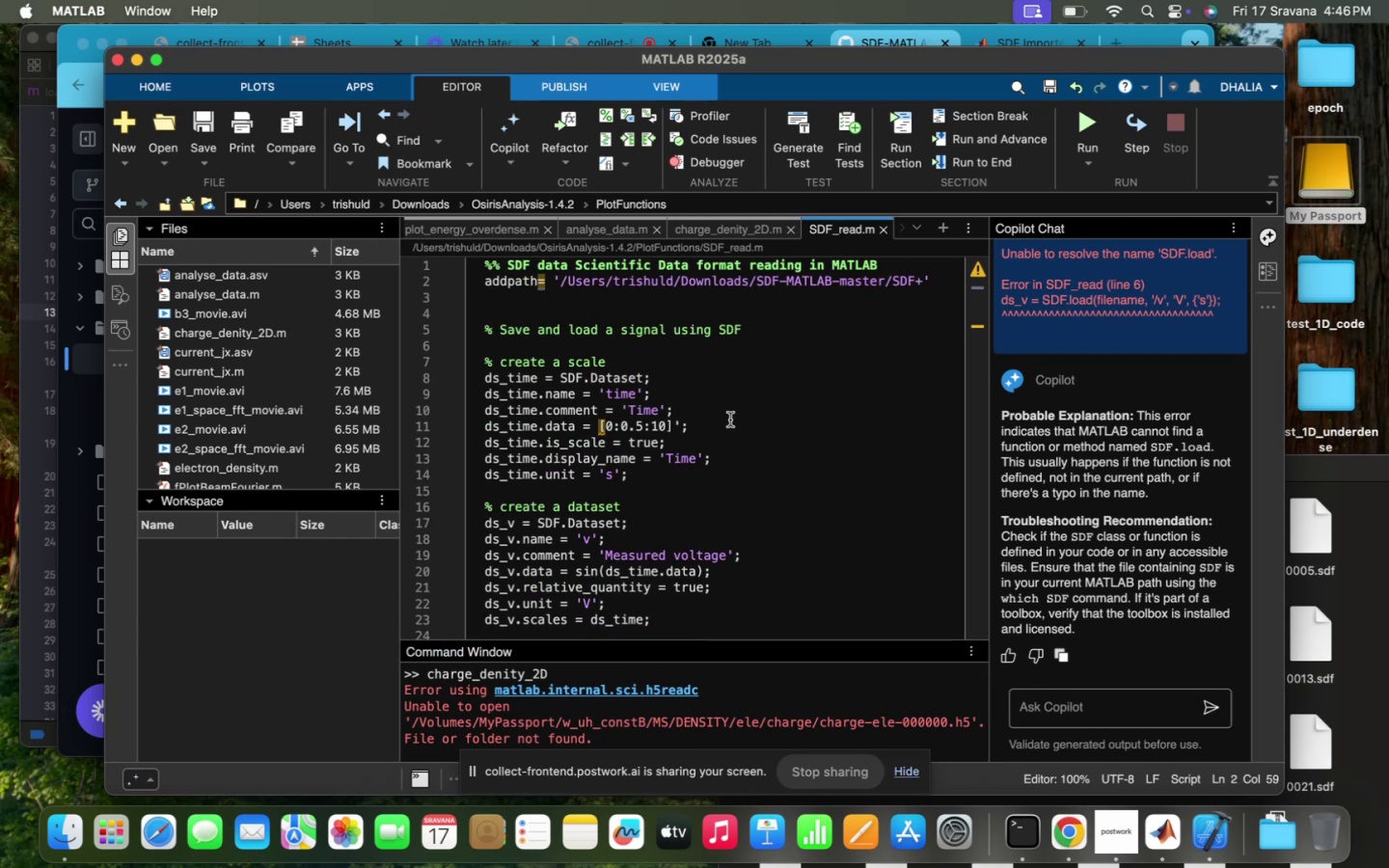 
scroll: coordinate [637, 714], scroll_direction: down, amount: 351.0
 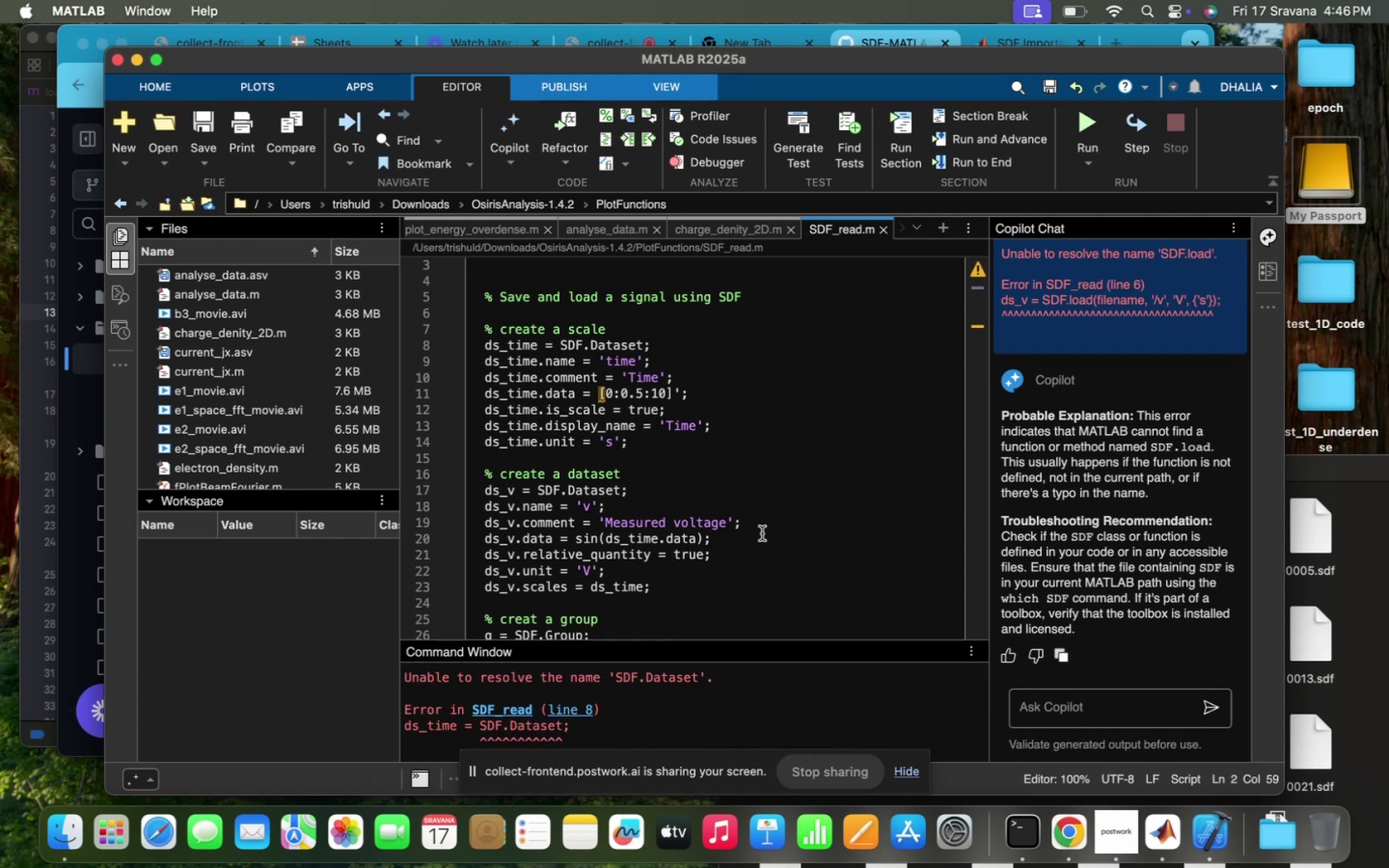 
left_click([762, 533])
 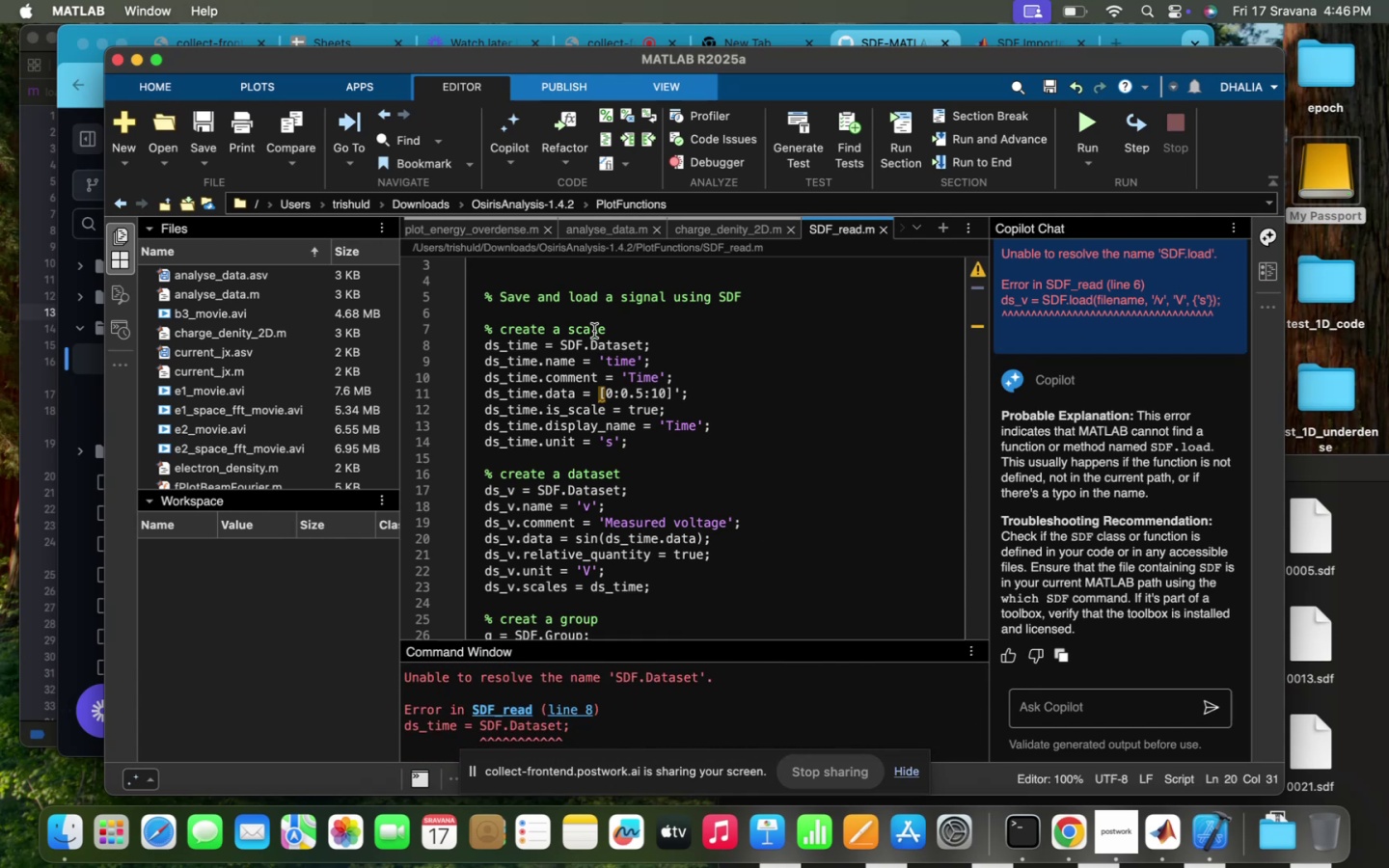 
left_click([570, 342])
 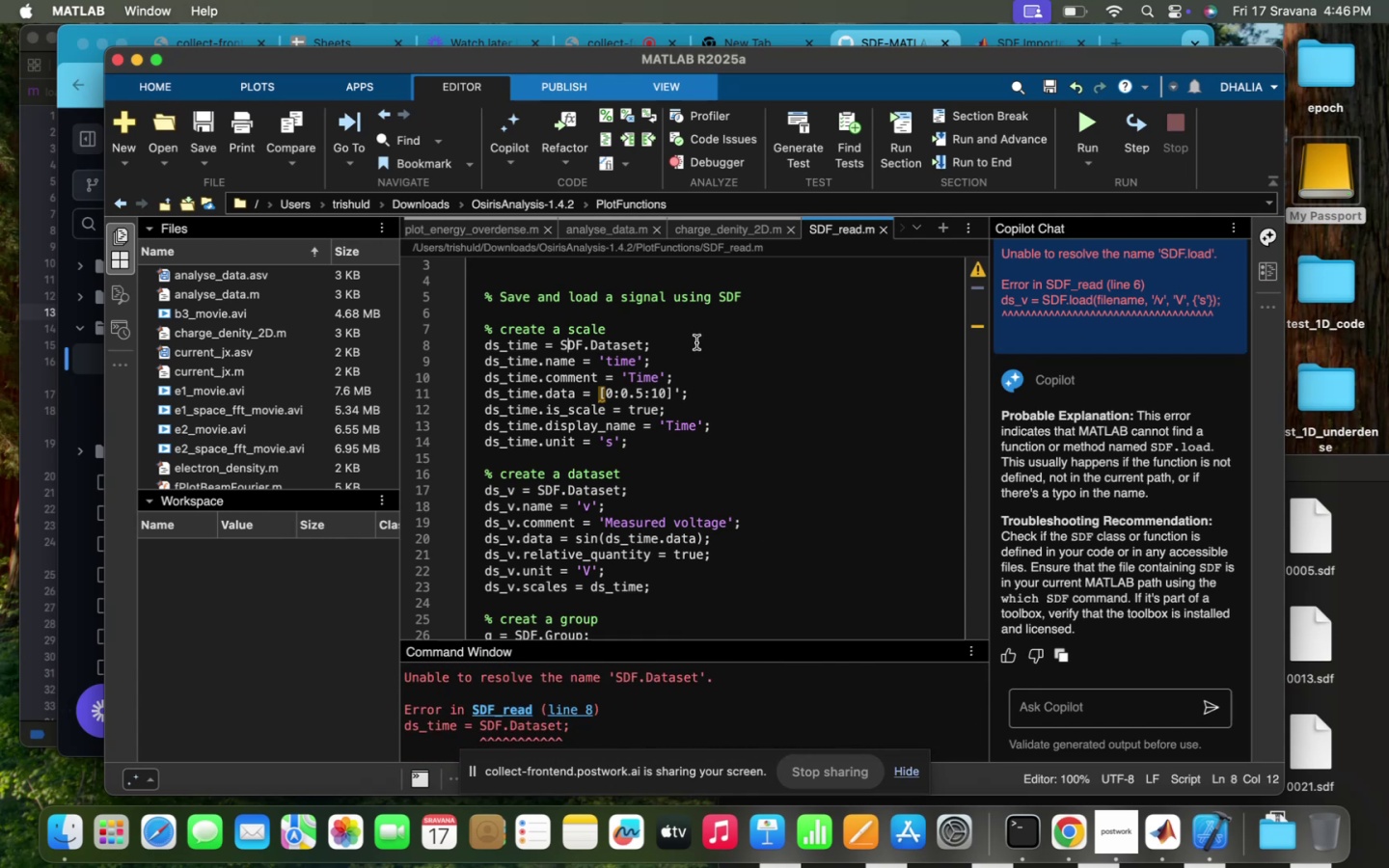 
scroll: coordinate [696, 342], scroll_direction: up, amount: 93.0
 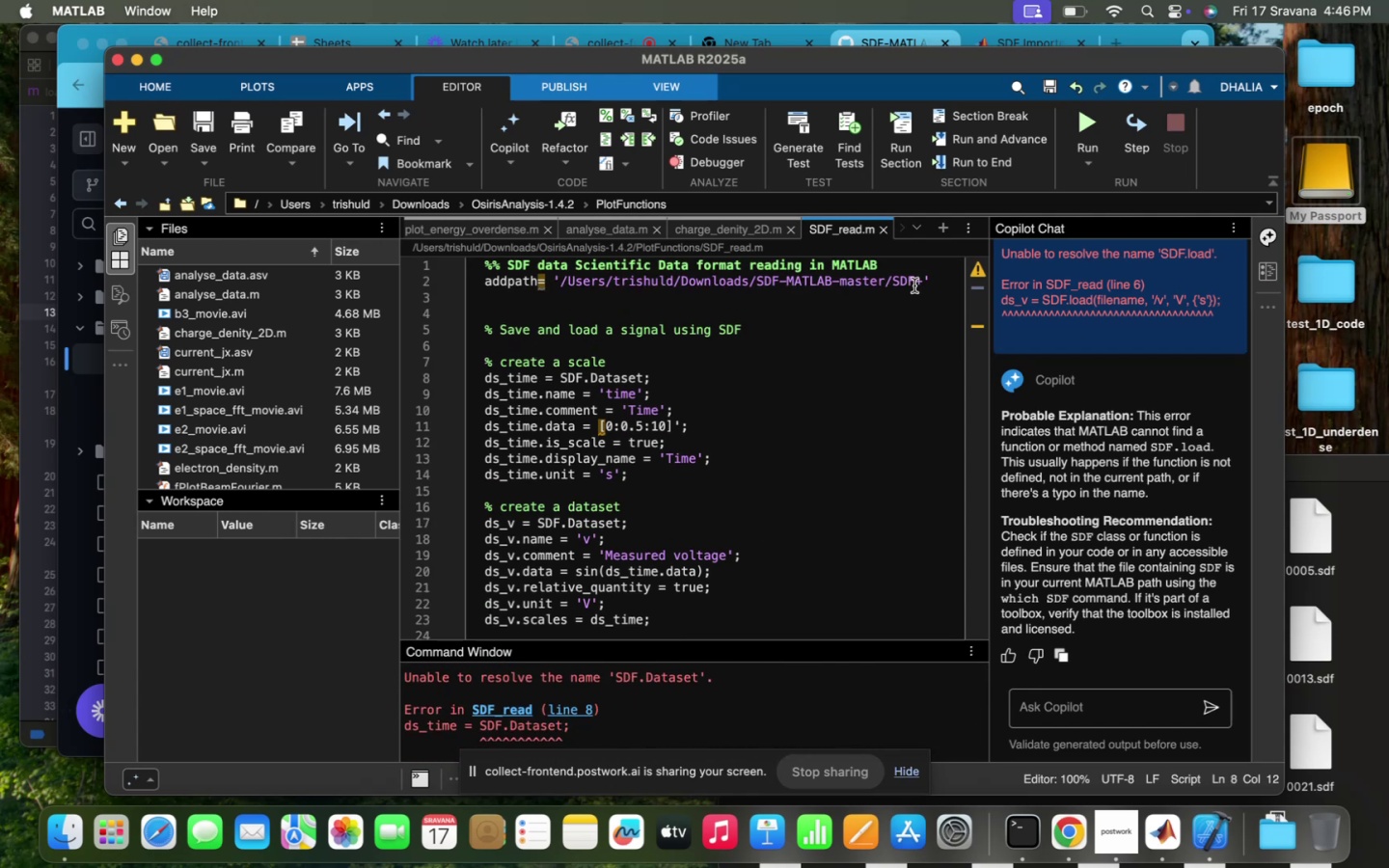 
left_click_drag(start_coordinate=[923, 282], to_coordinate=[868, 284])
 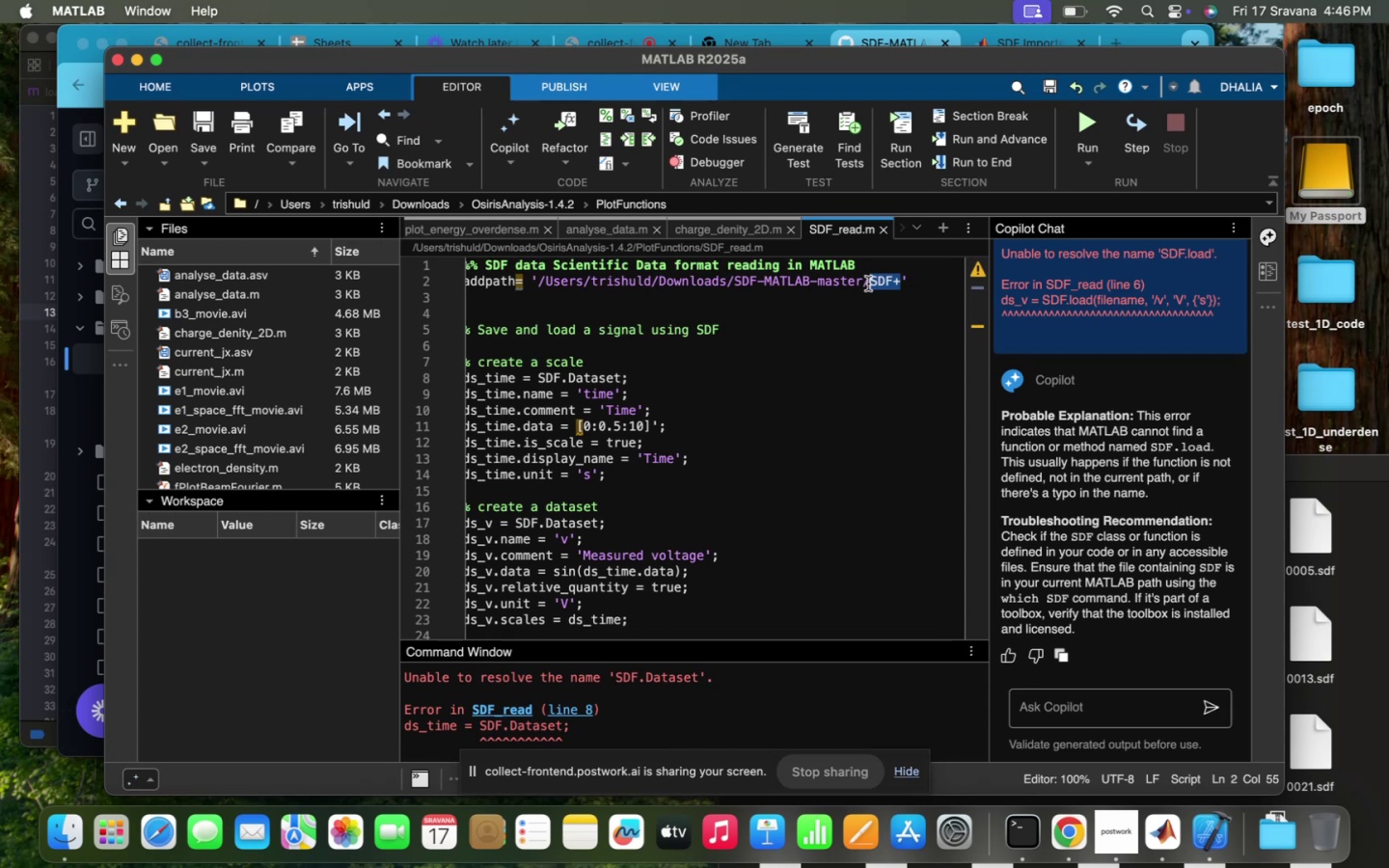 
key(Backspace)
 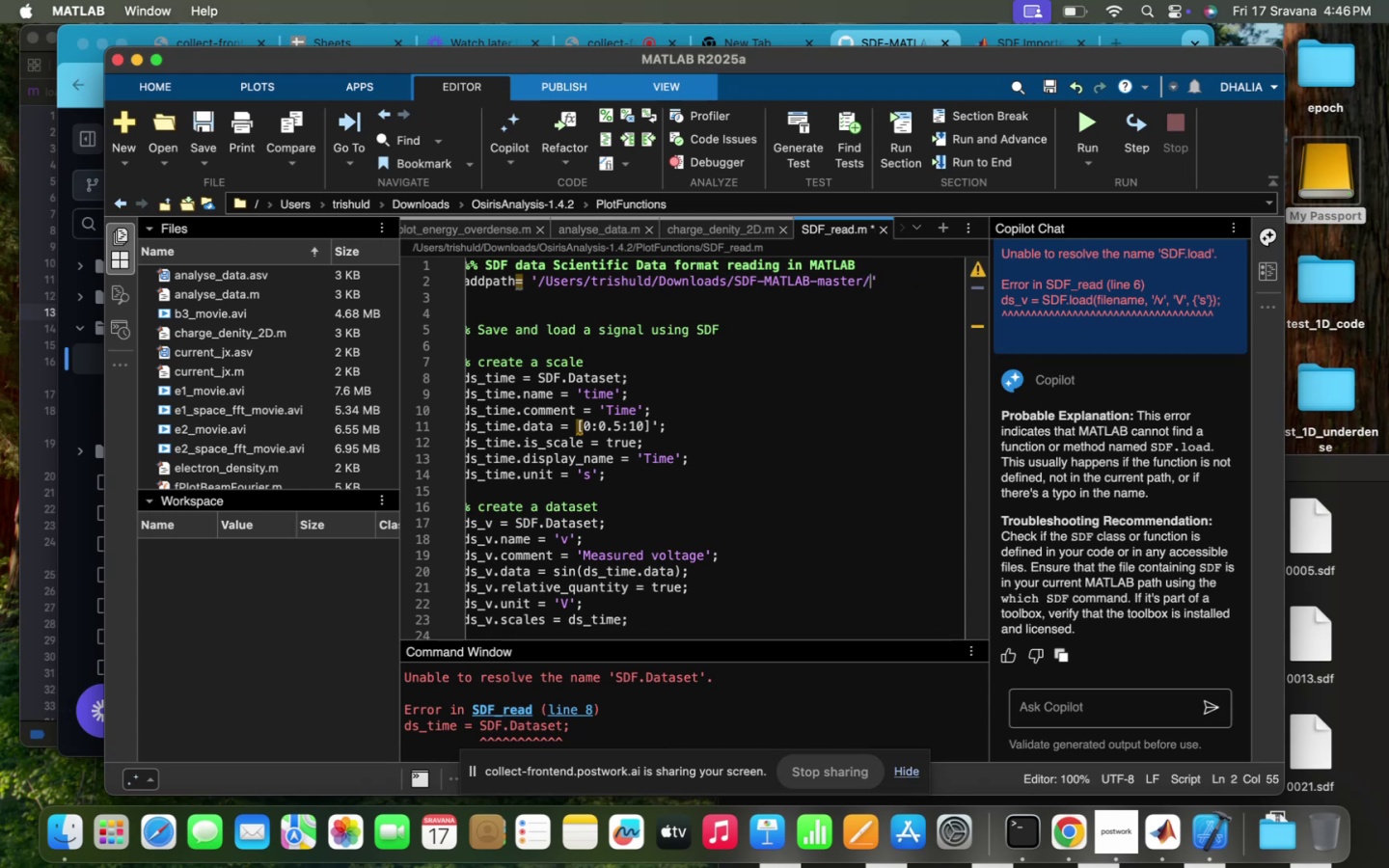 
key(Backspace)
 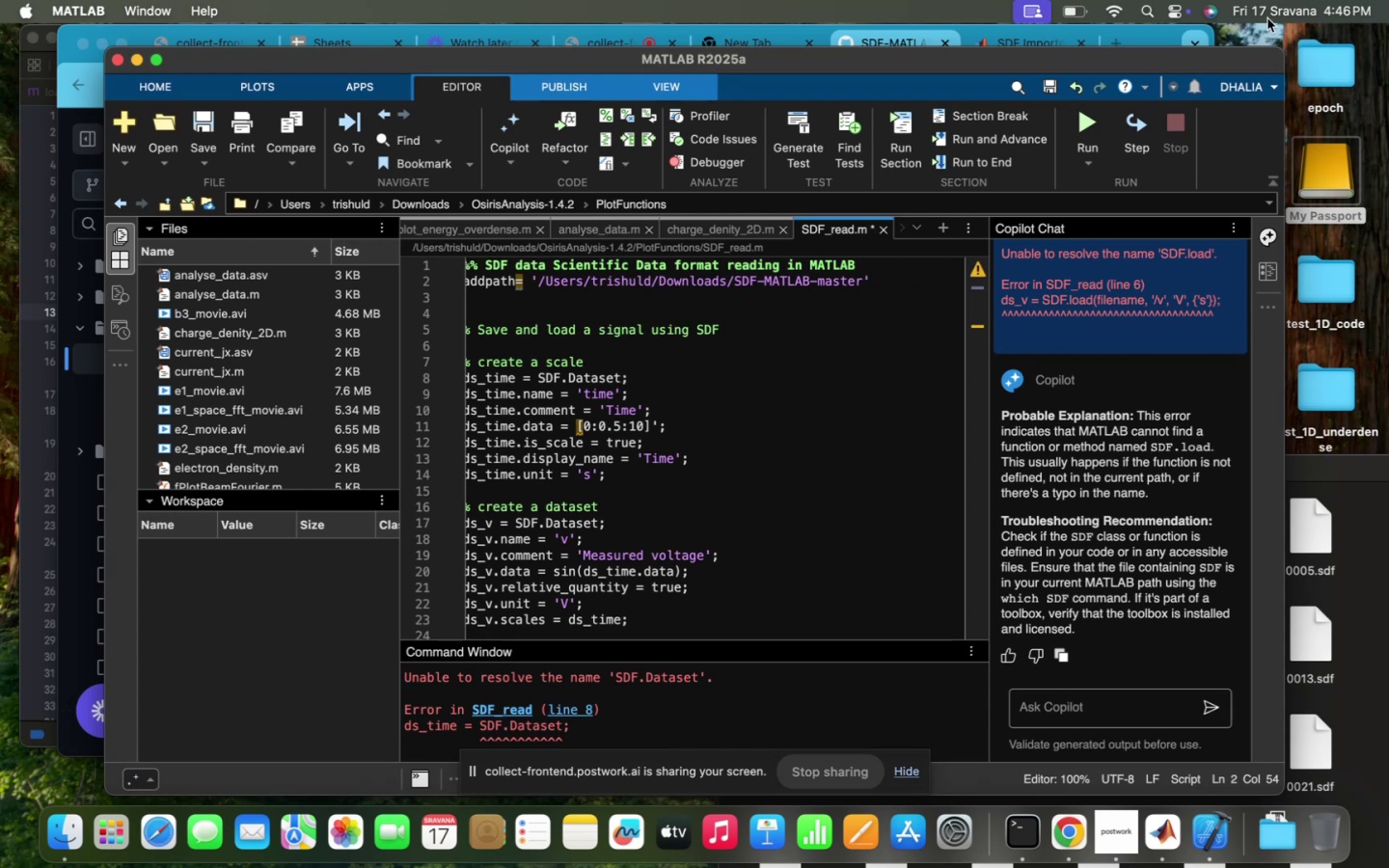 
mouse_move([1068, 135])
 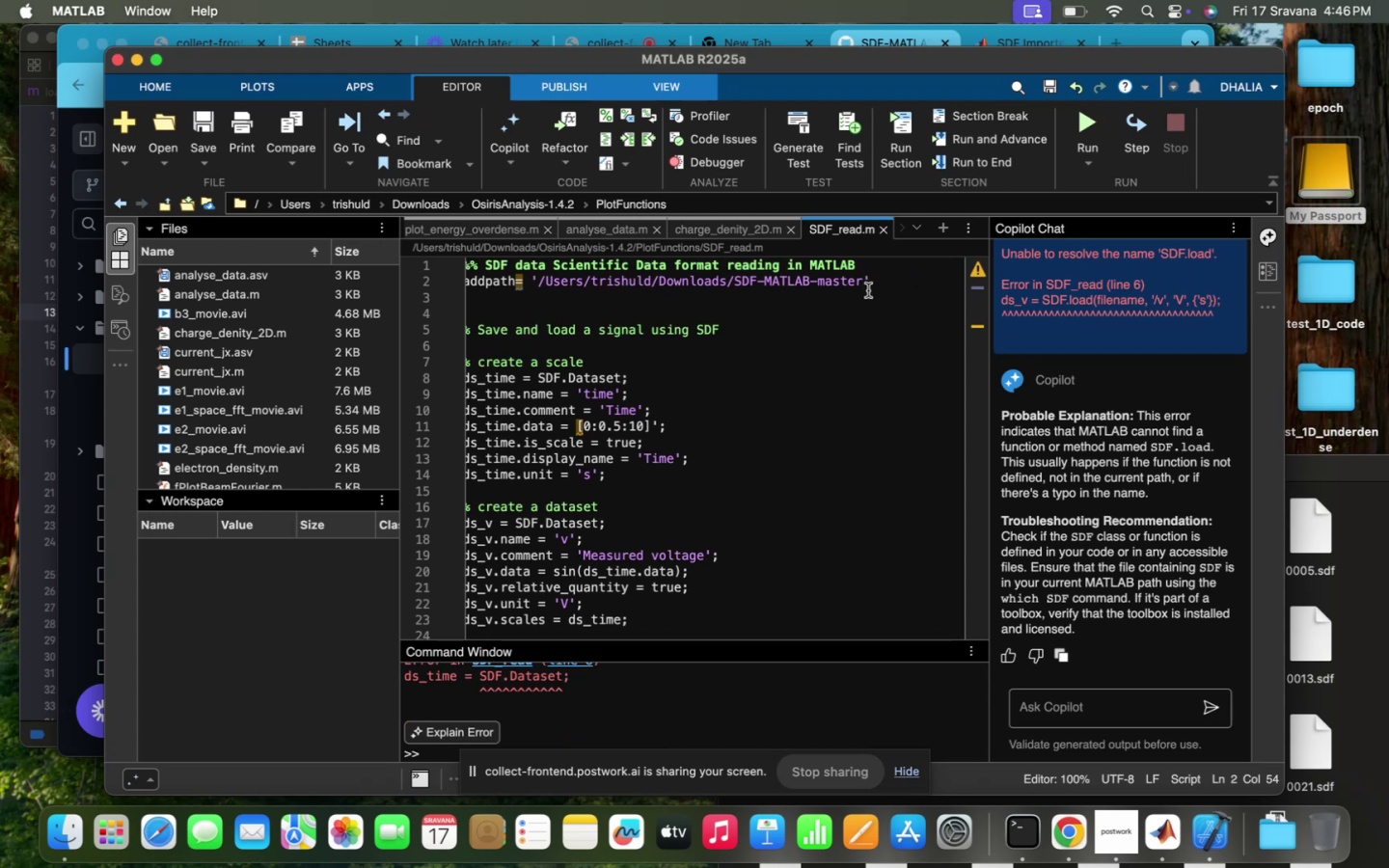 
key(Slash)
 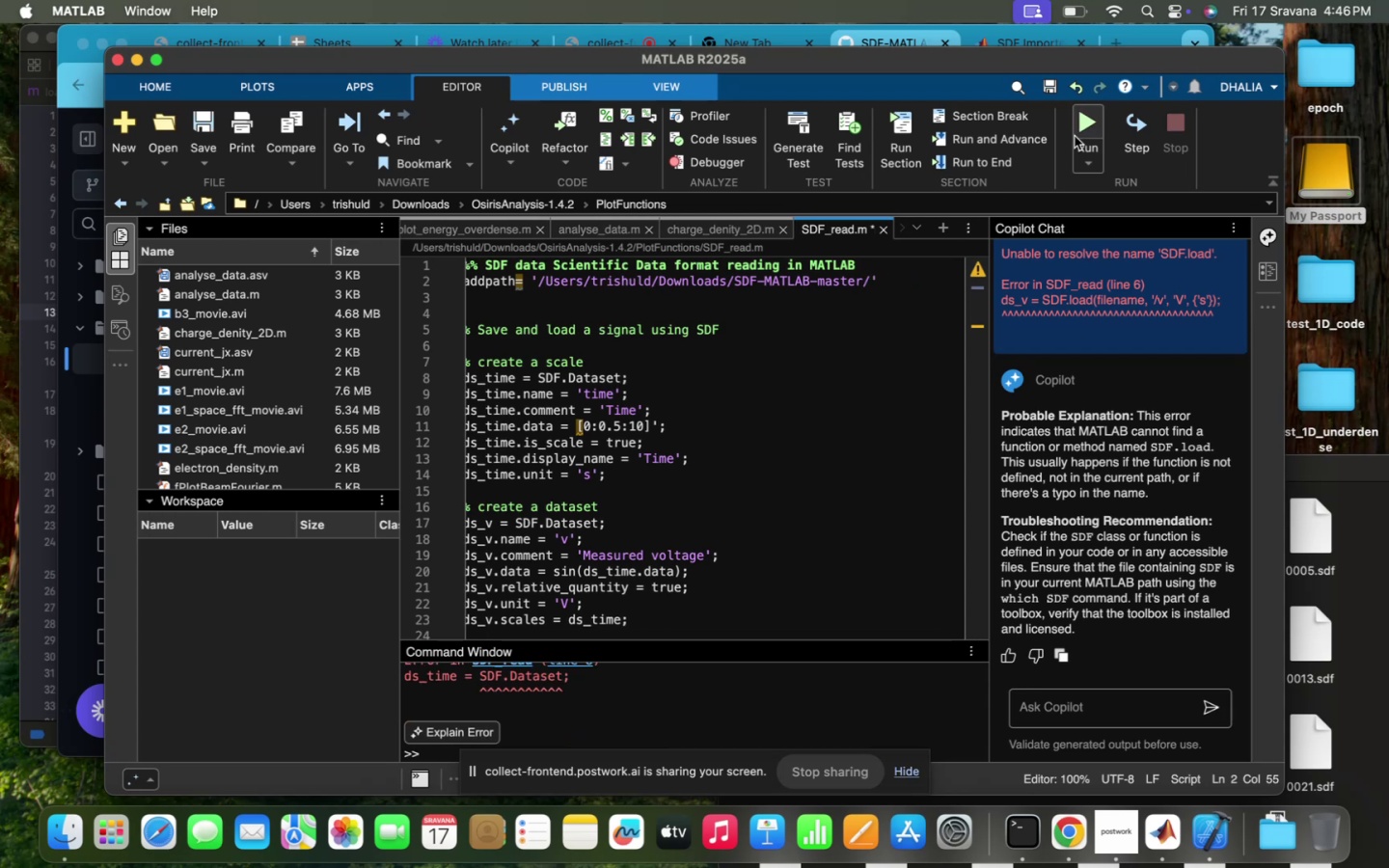 
left_click([1077, 121])
 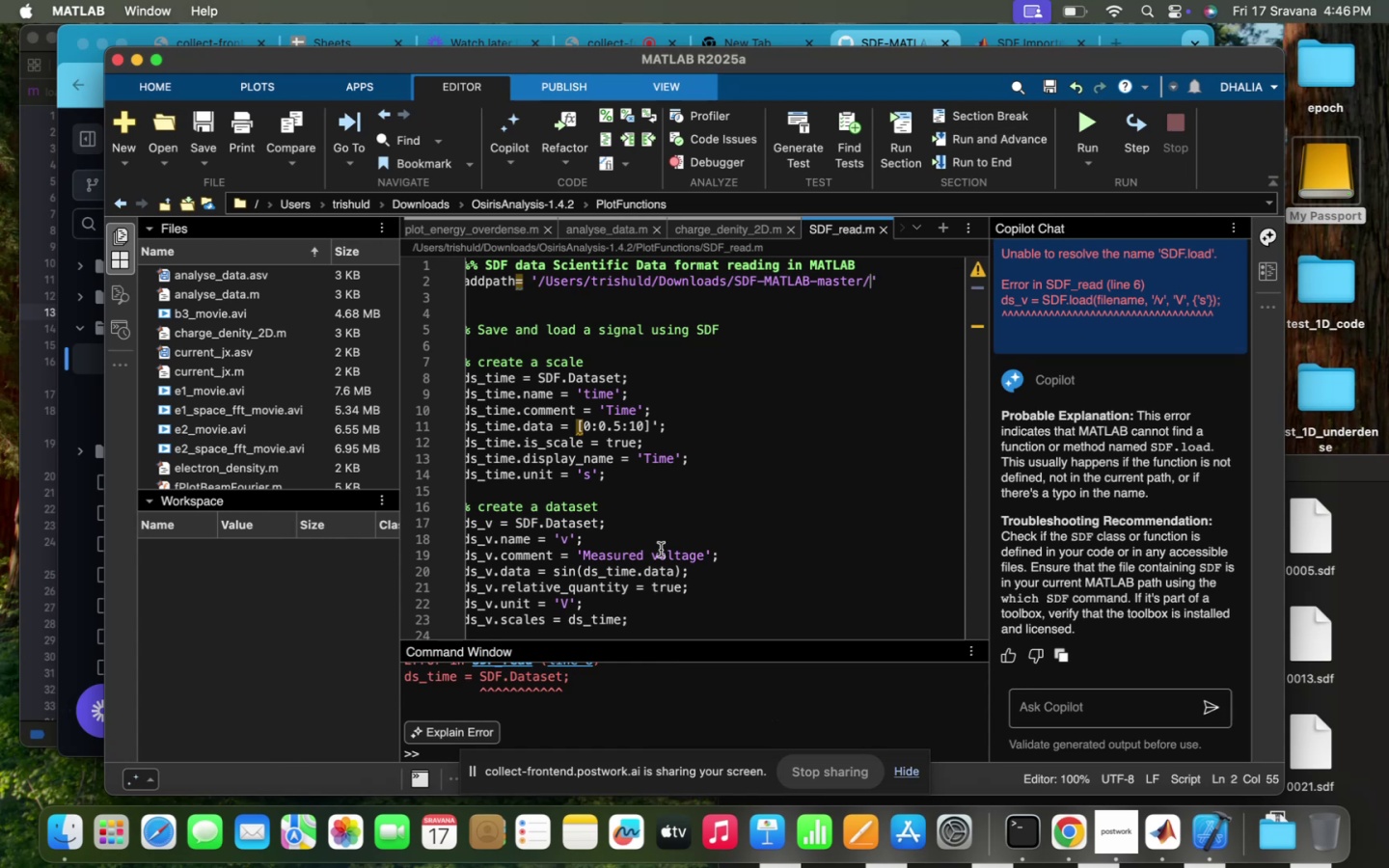 
scroll: coordinate [543, 719], scroll_direction: up, amount: 32.0
 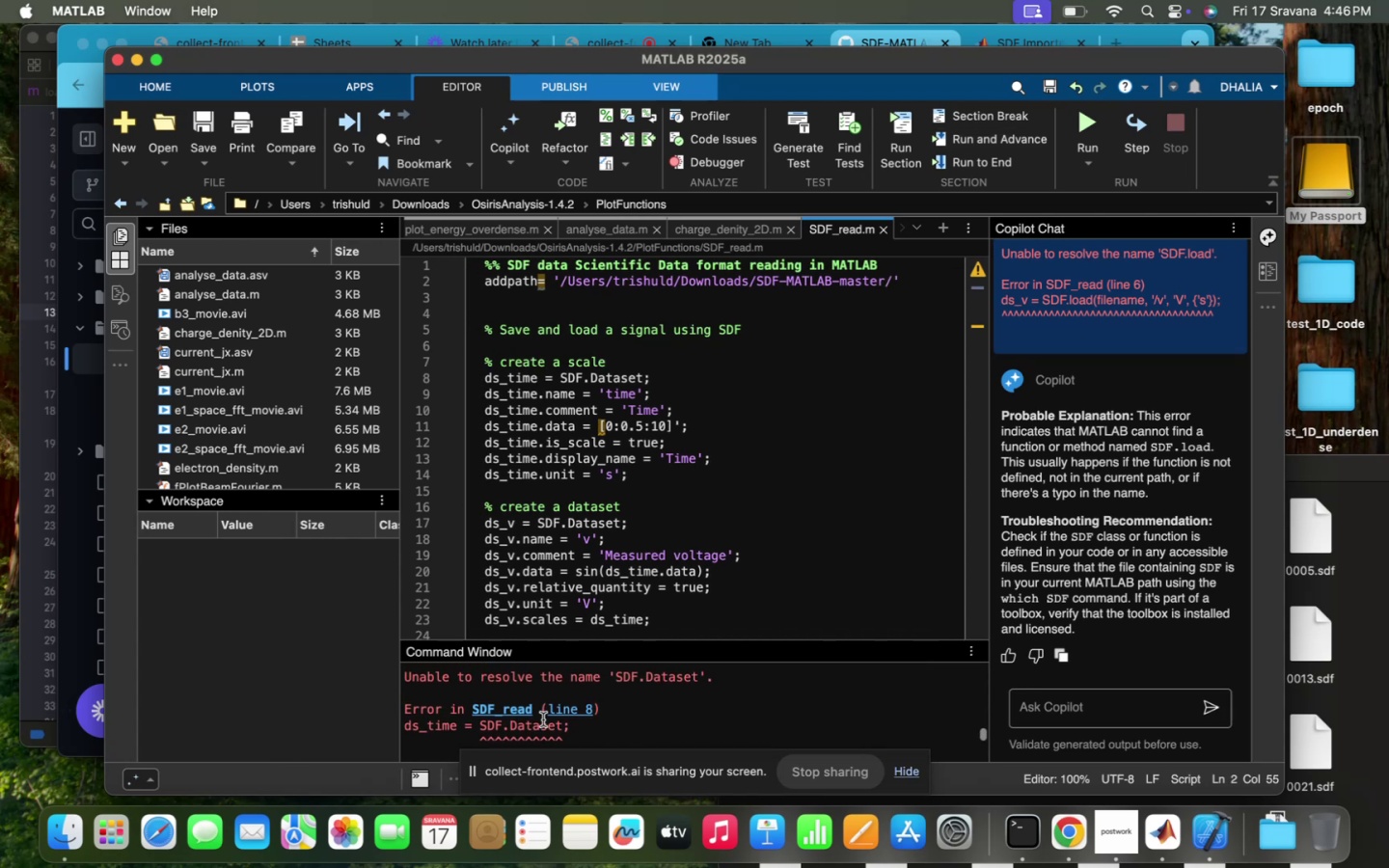 
scroll: coordinate [543, 719], scroll_direction: down, amount: 4.0
 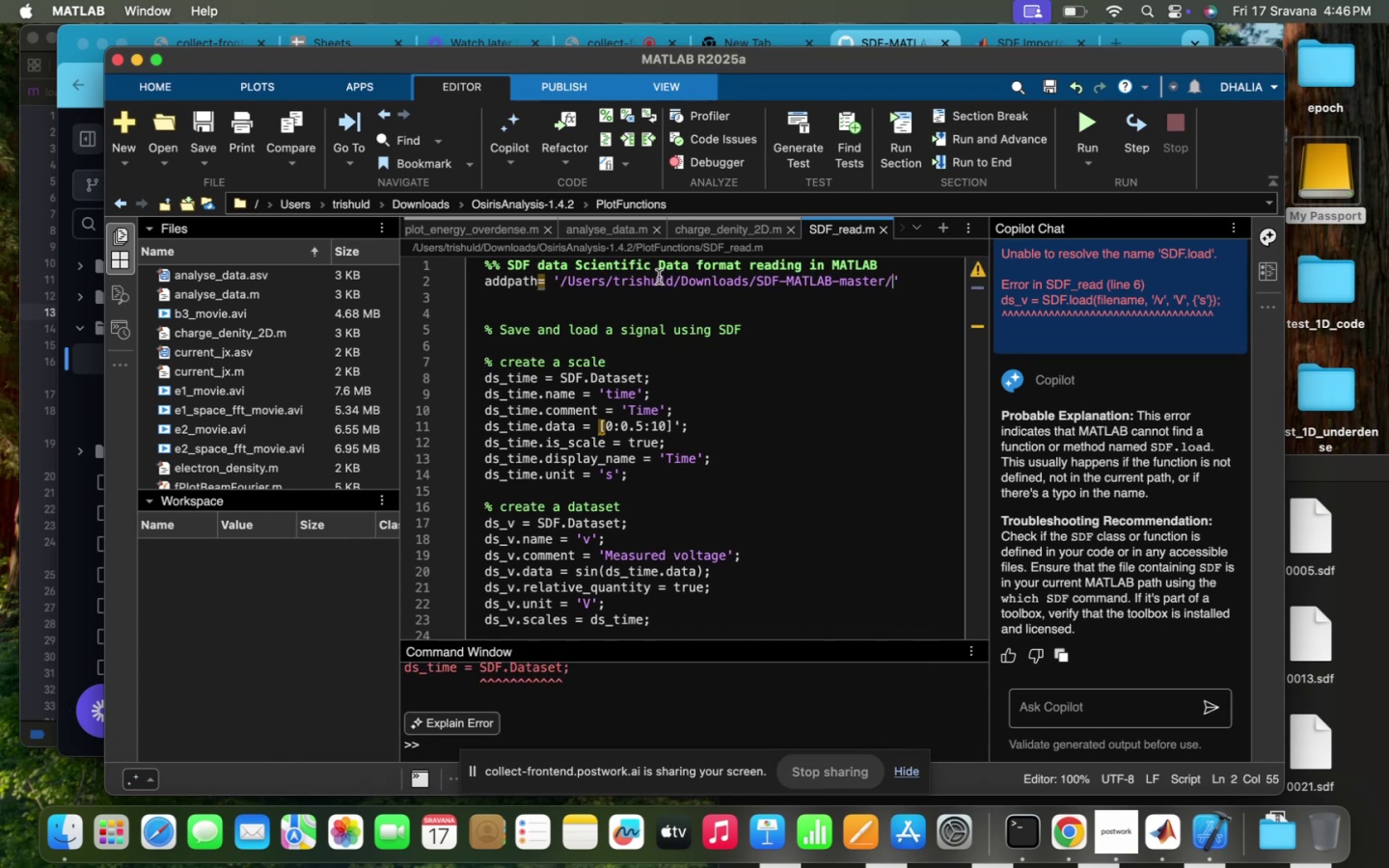 
key(ArrowRight)
 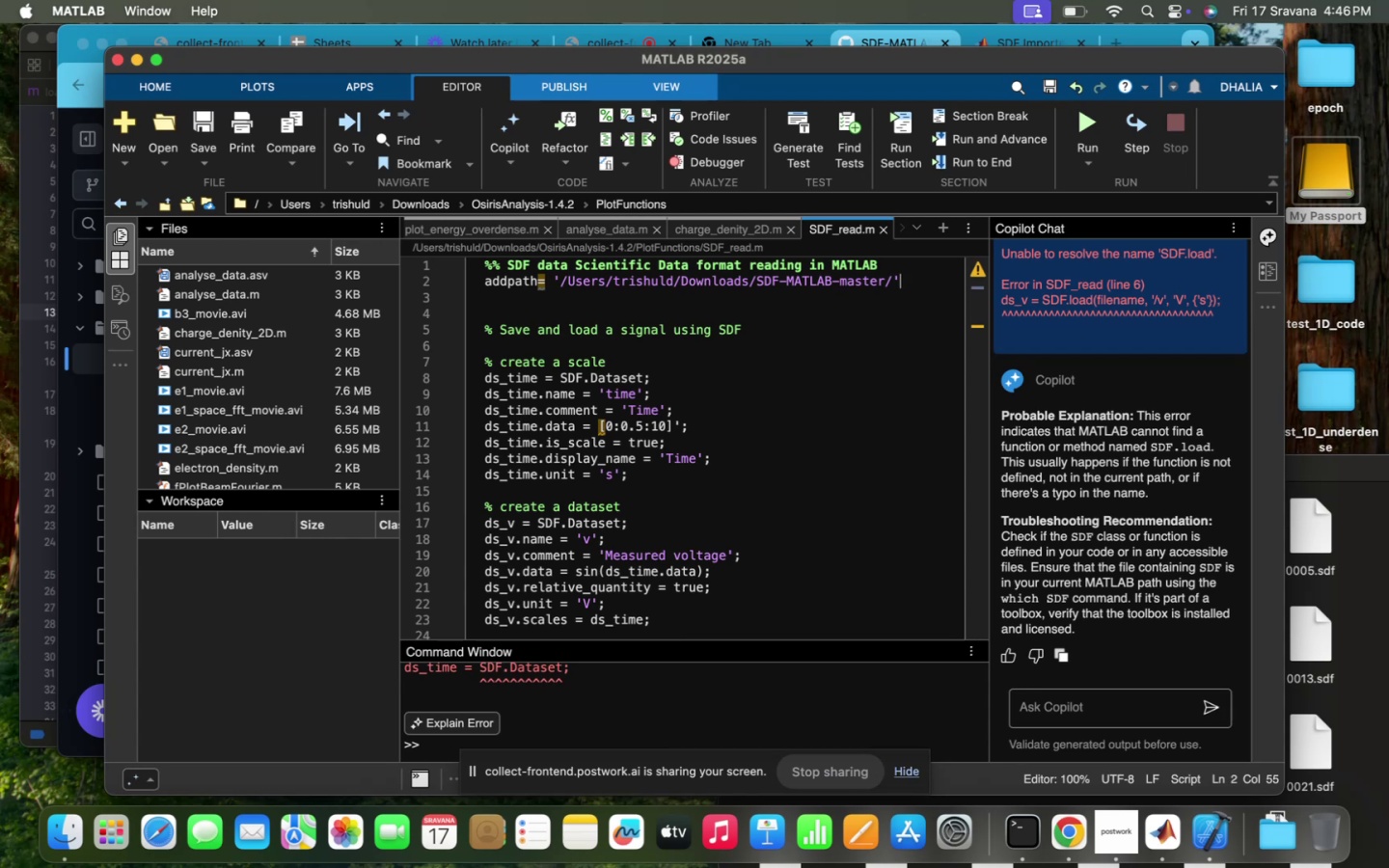 
key(Enter)
 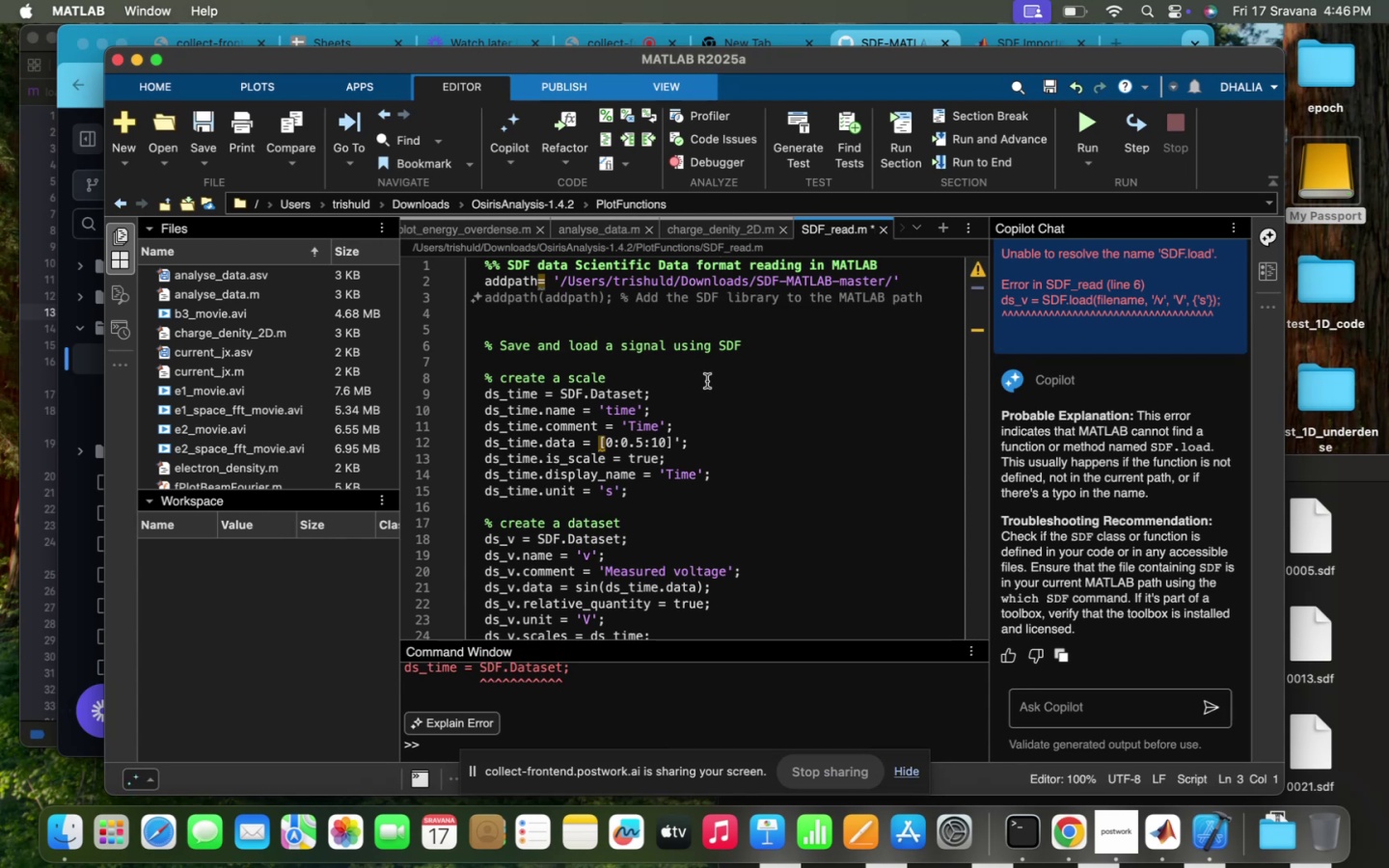 
wait(7.67)
 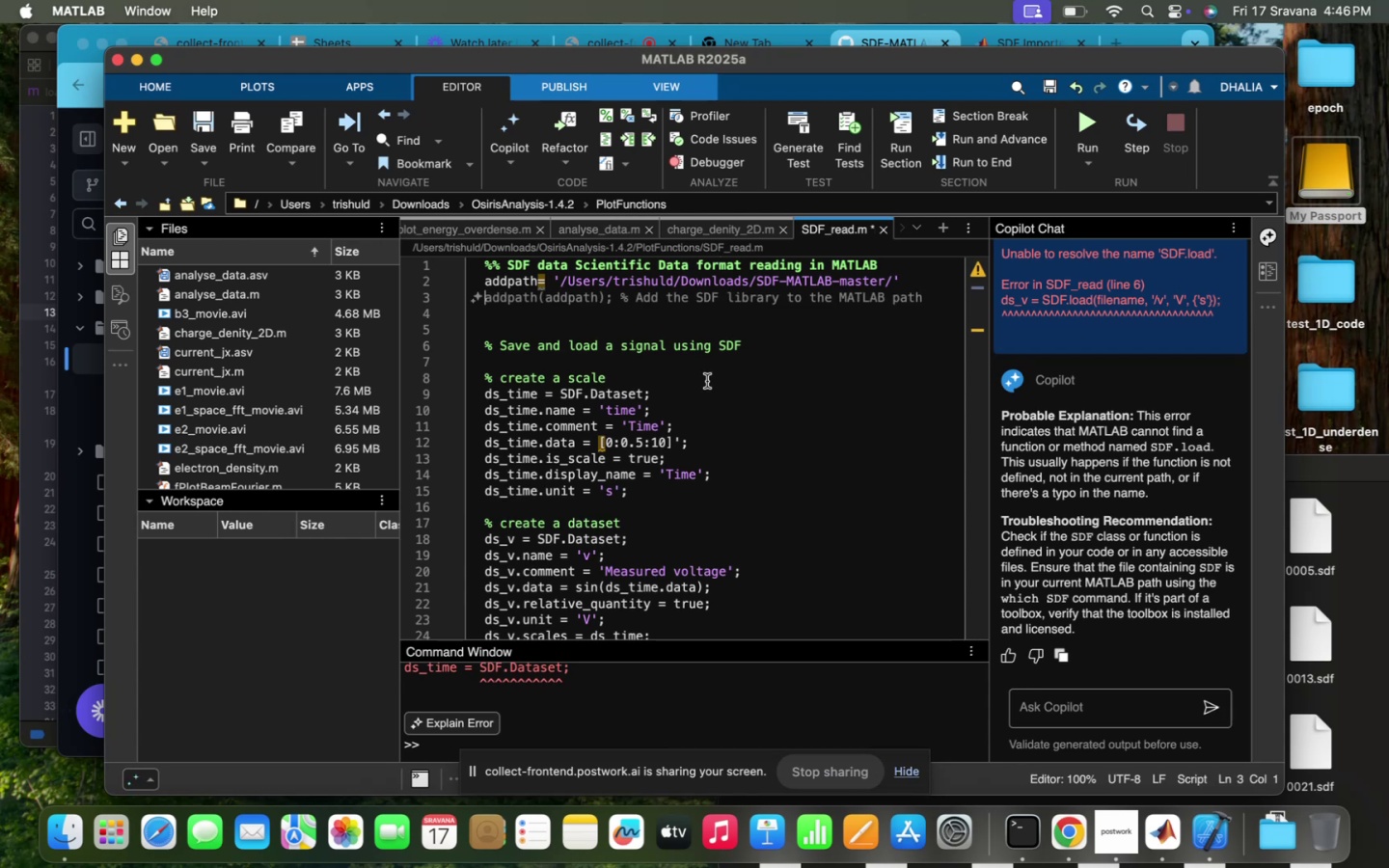 
key(Tab)
 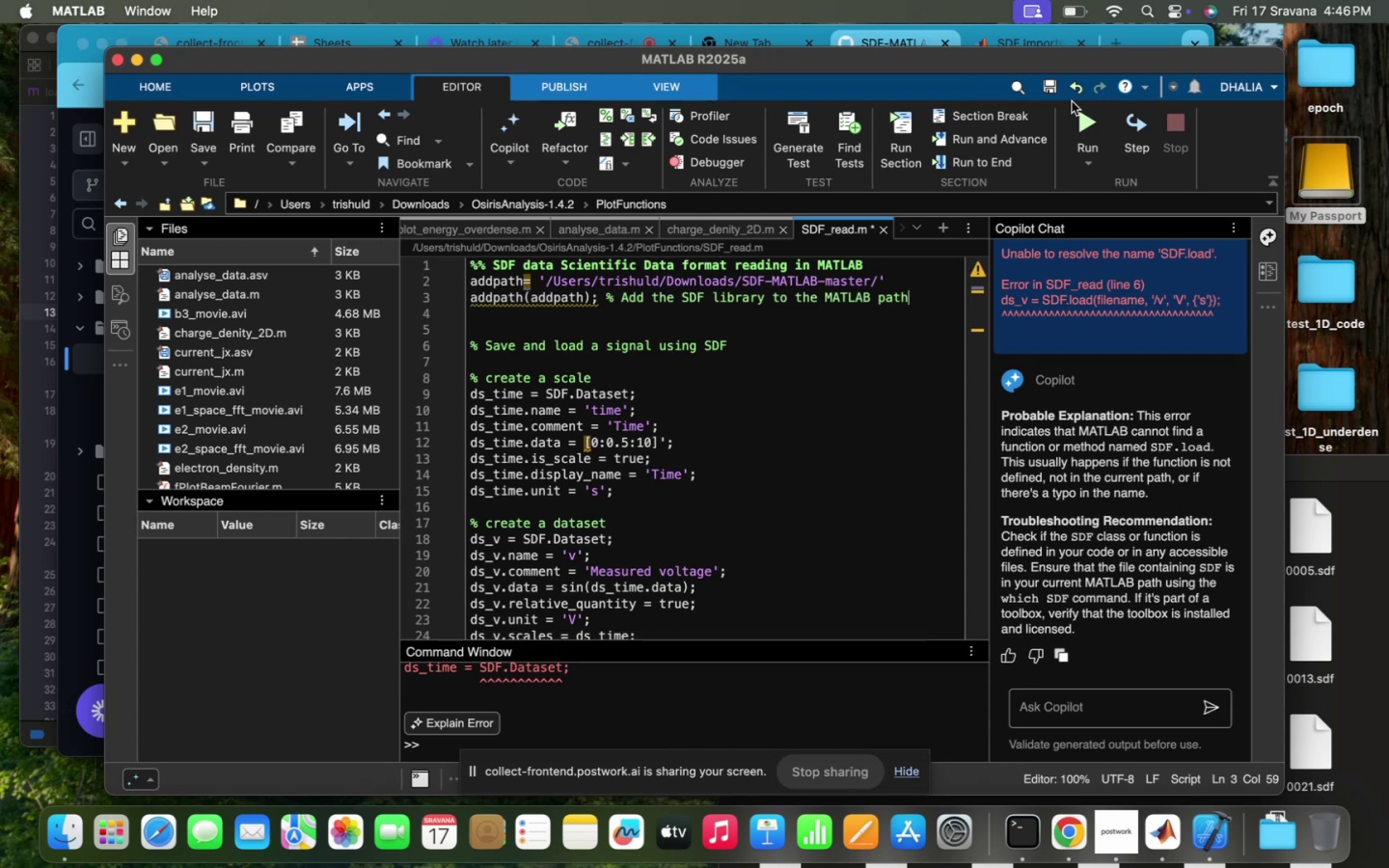 
left_click([1077, 111])
 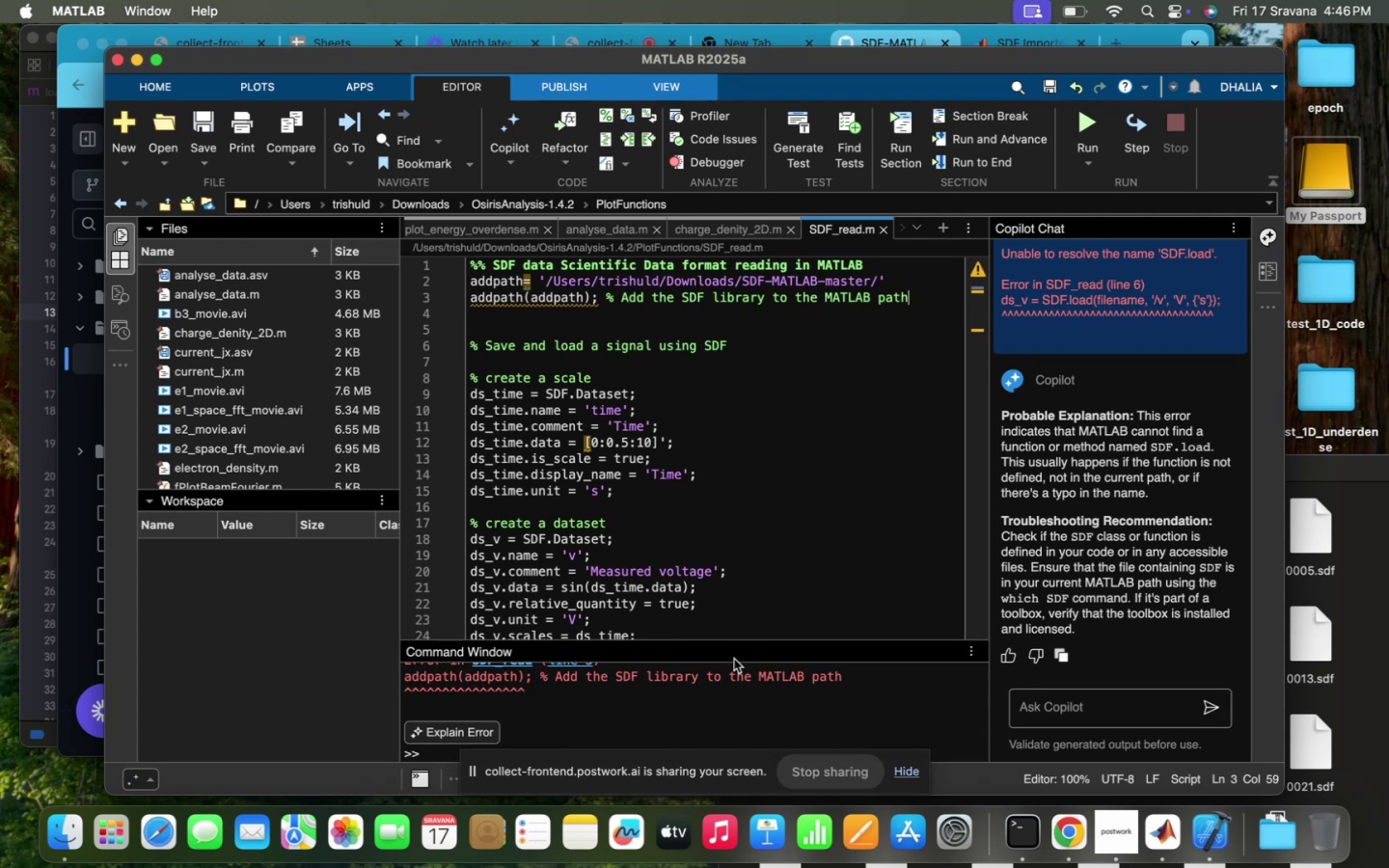 
scroll: coordinate [741, 560], scroll_direction: up, amount: 74.0
 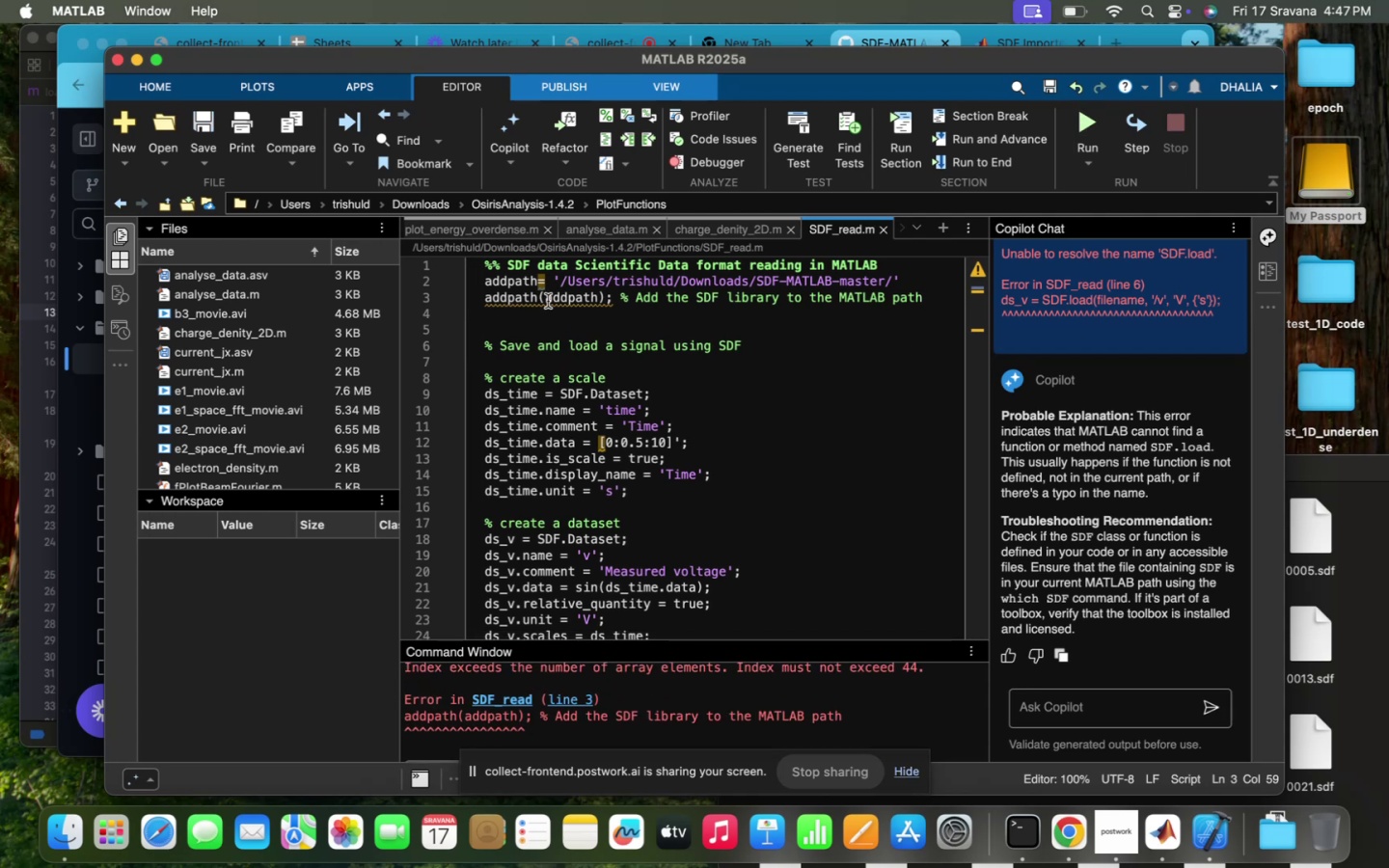 
left_click_drag(start_coordinate=[613, 297], to_coordinate=[466, 294])
 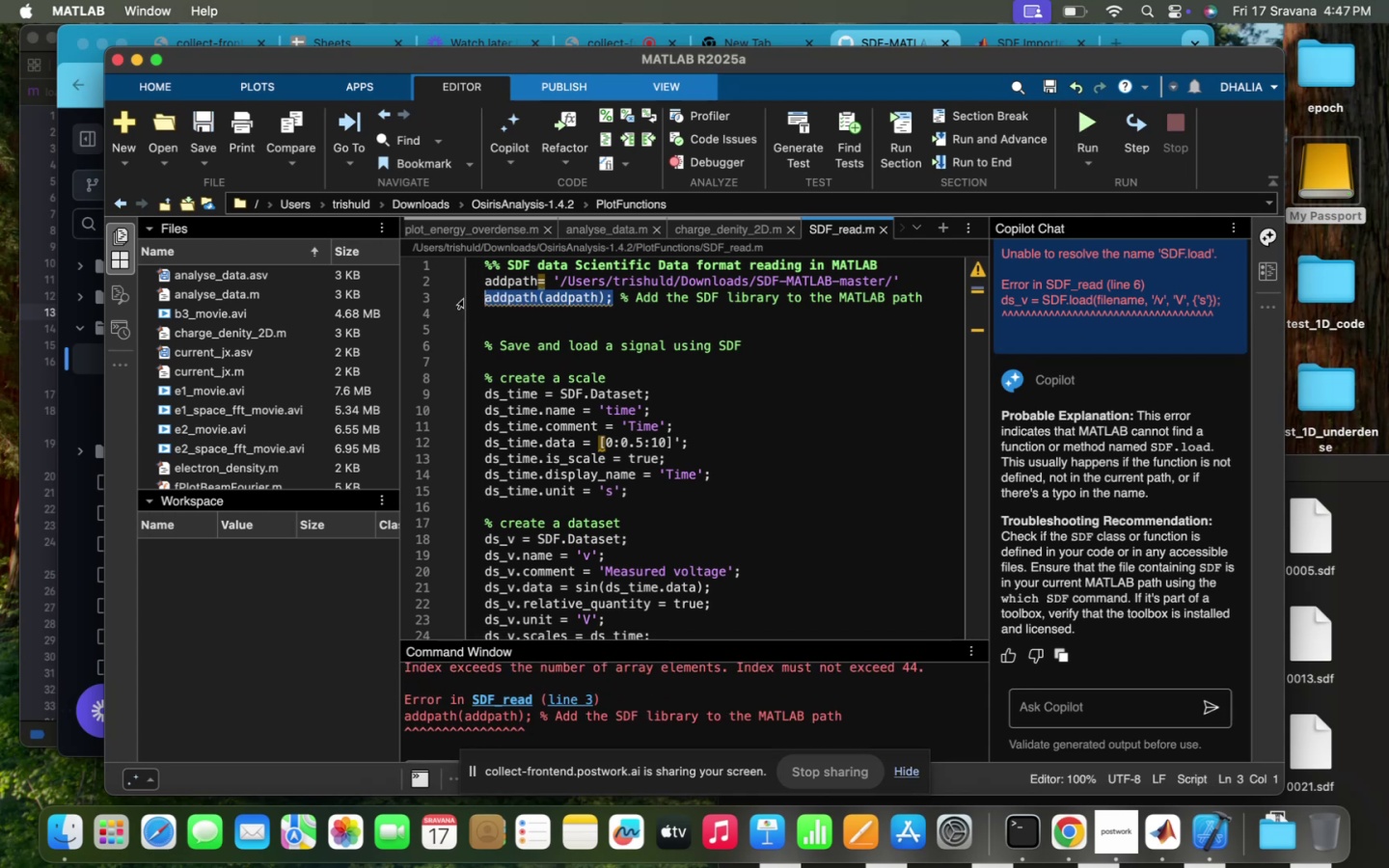 
key(Backspace)
 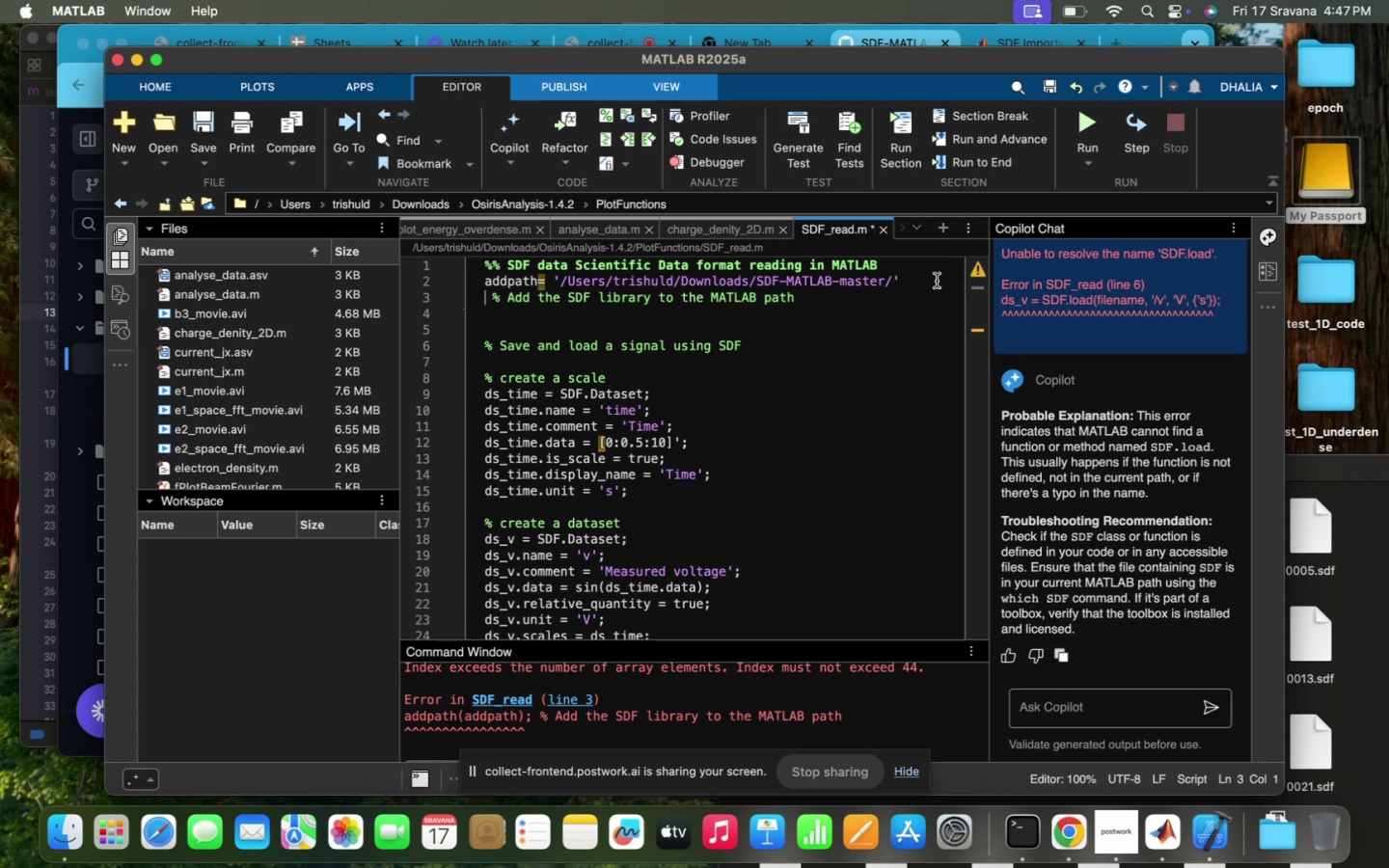 
scroll: coordinate [769, 375], scroll_direction: down, amount: 6.0
 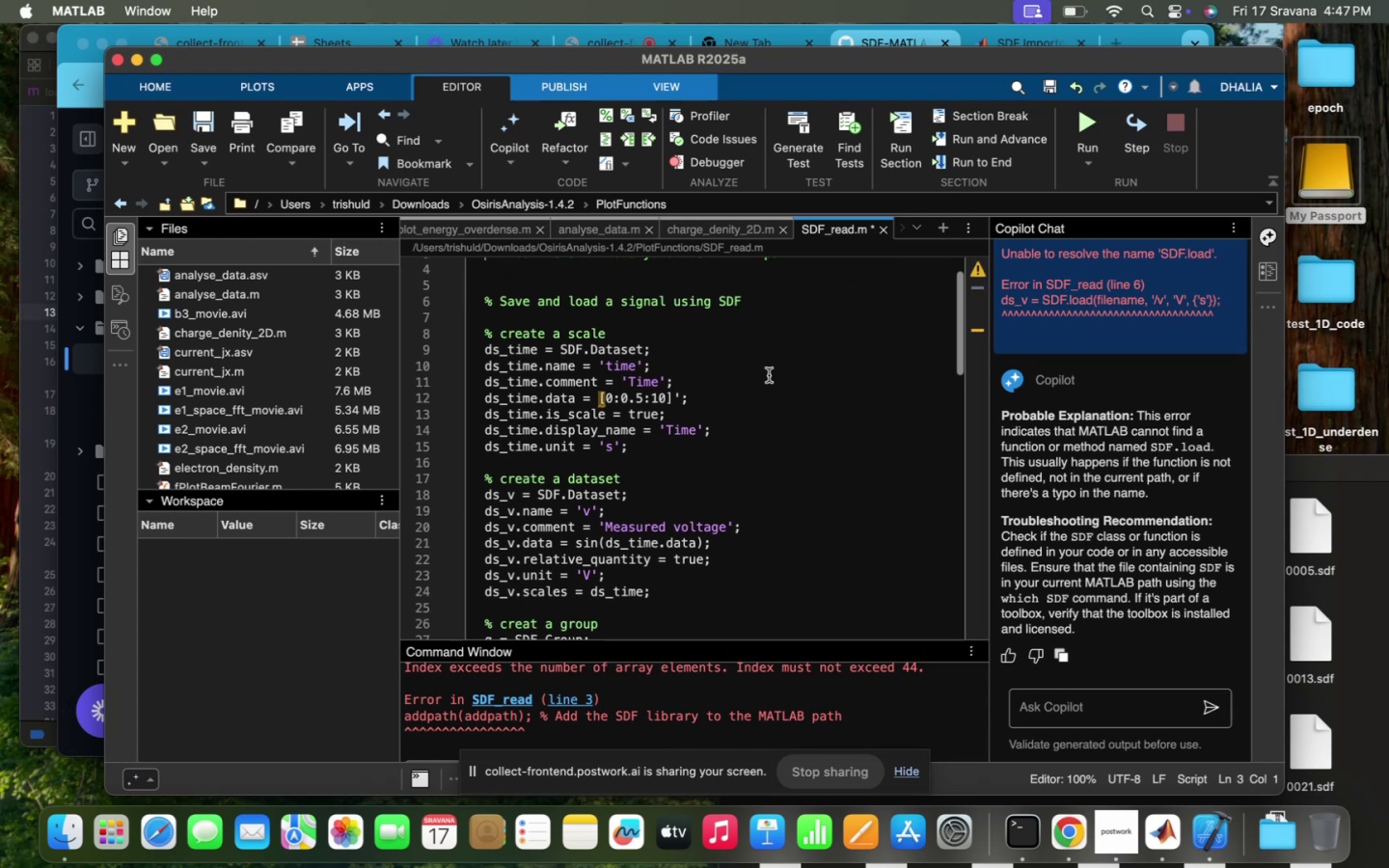 
scroll: coordinate [769, 375], scroll_direction: up, amount: 10.0
 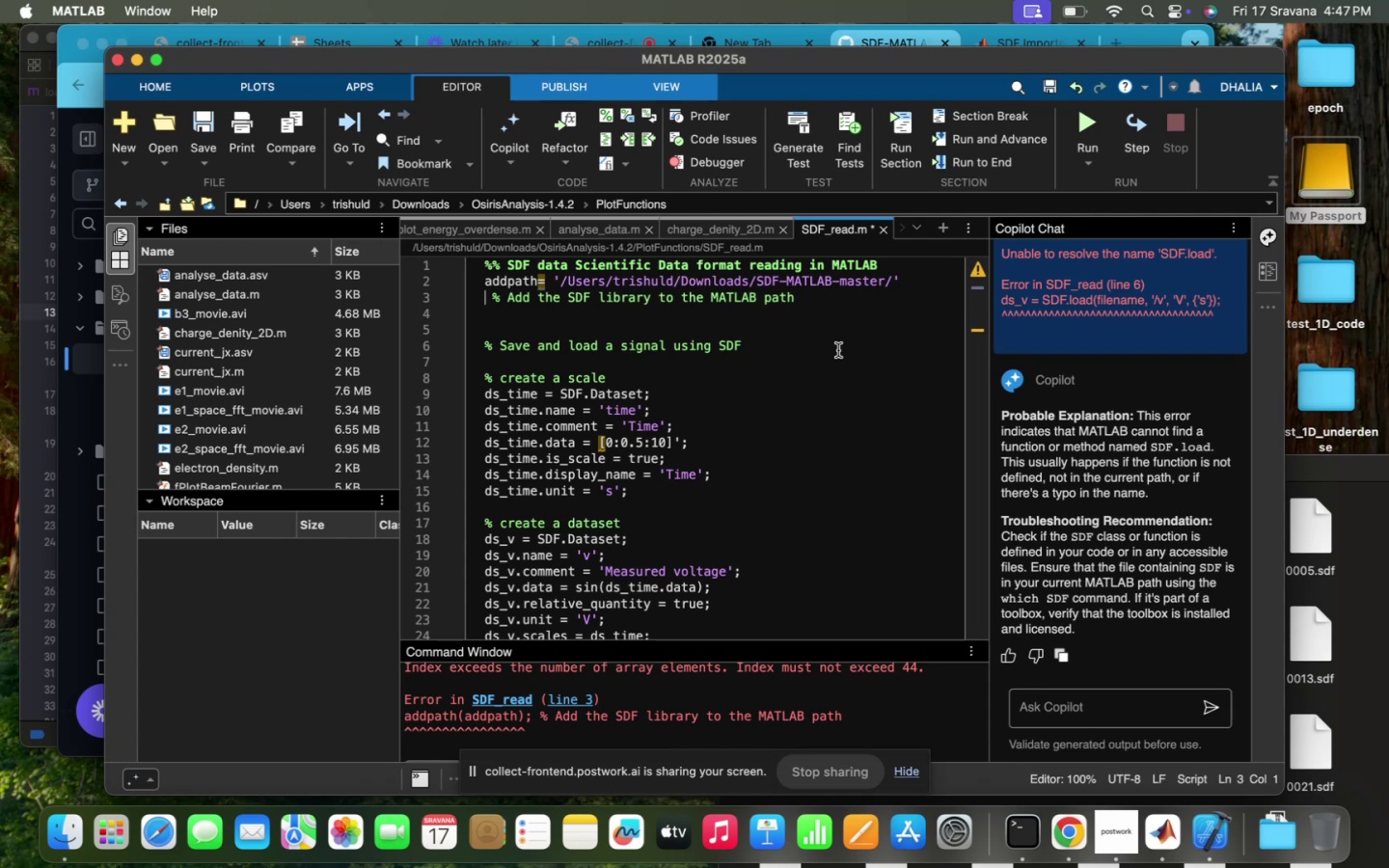 
wait(11.15)
 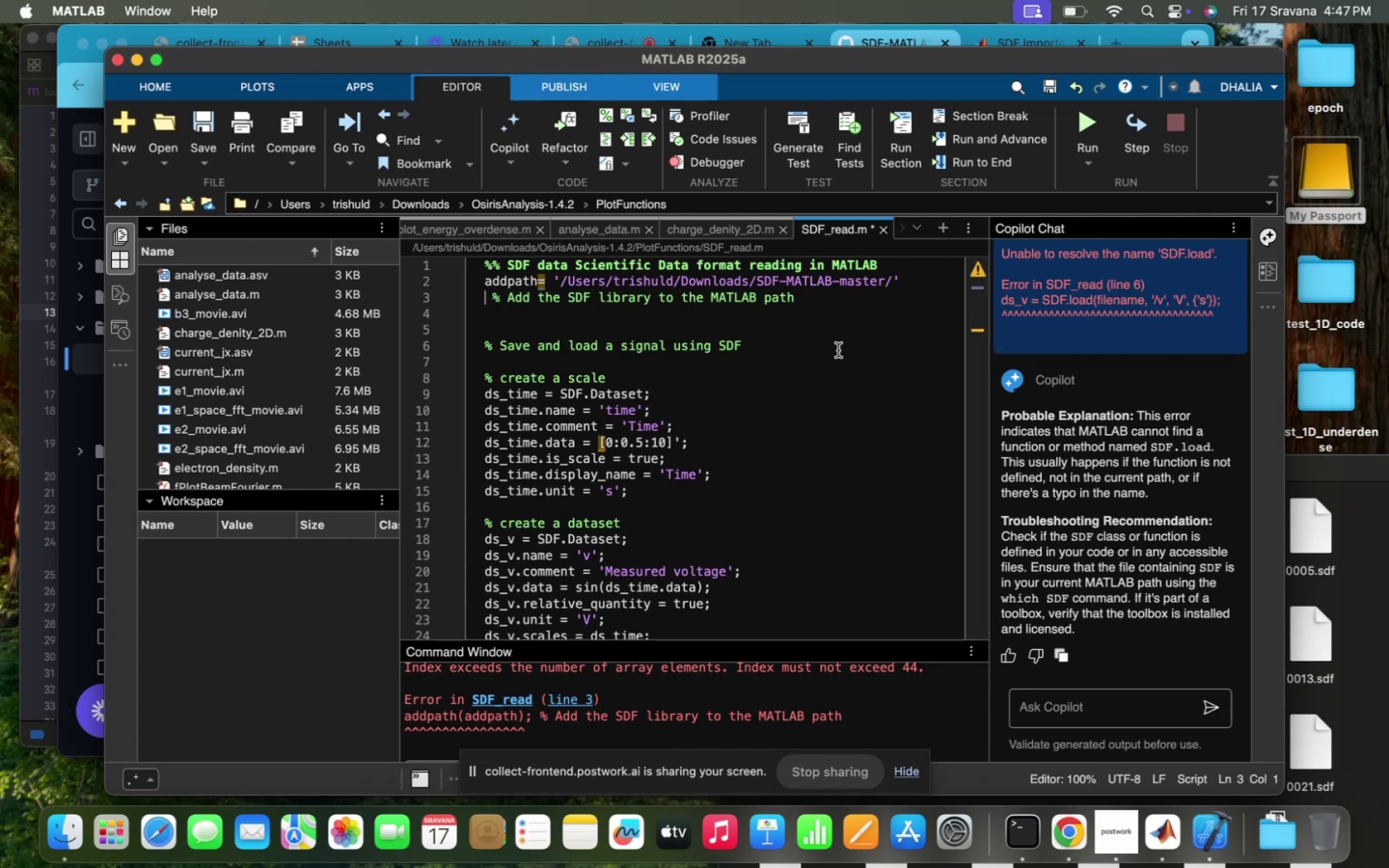 
left_click([1082, 124])
 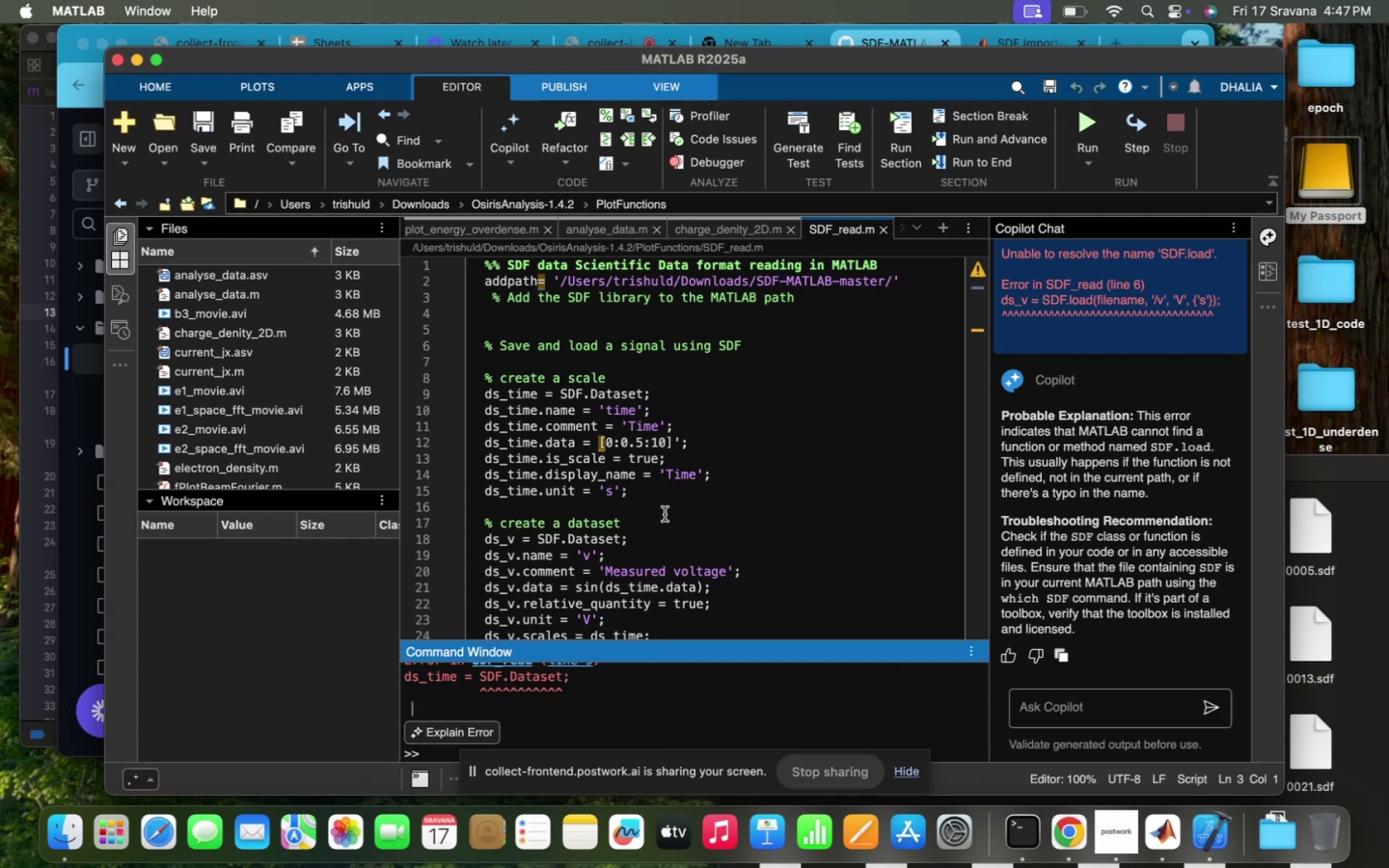 
scroll: coordinate [665, 514], scroll_direction: down, amount: 72.0
 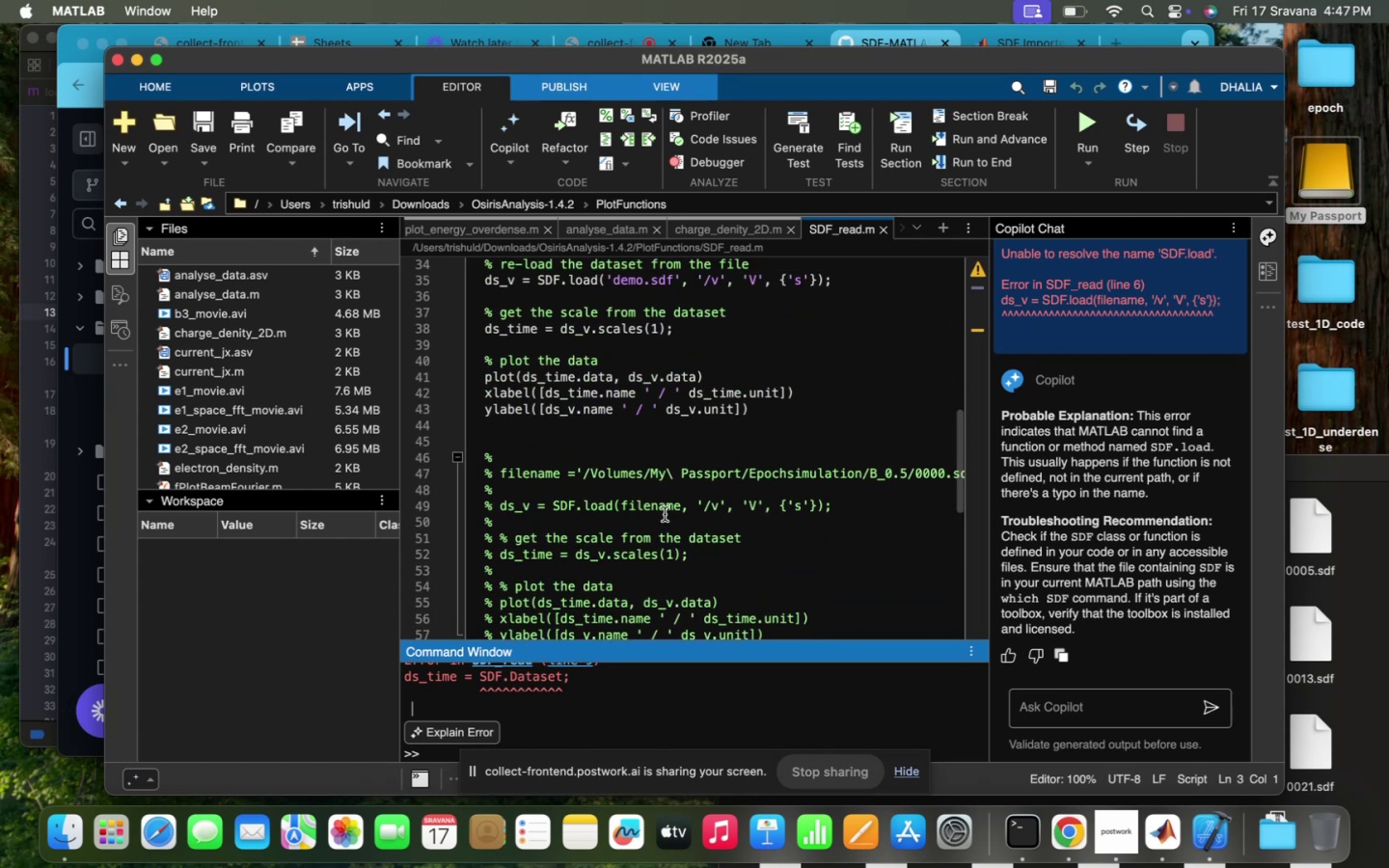 
scroll: coordinate [665, 514], scroll_direction: up, amount: 38.0
 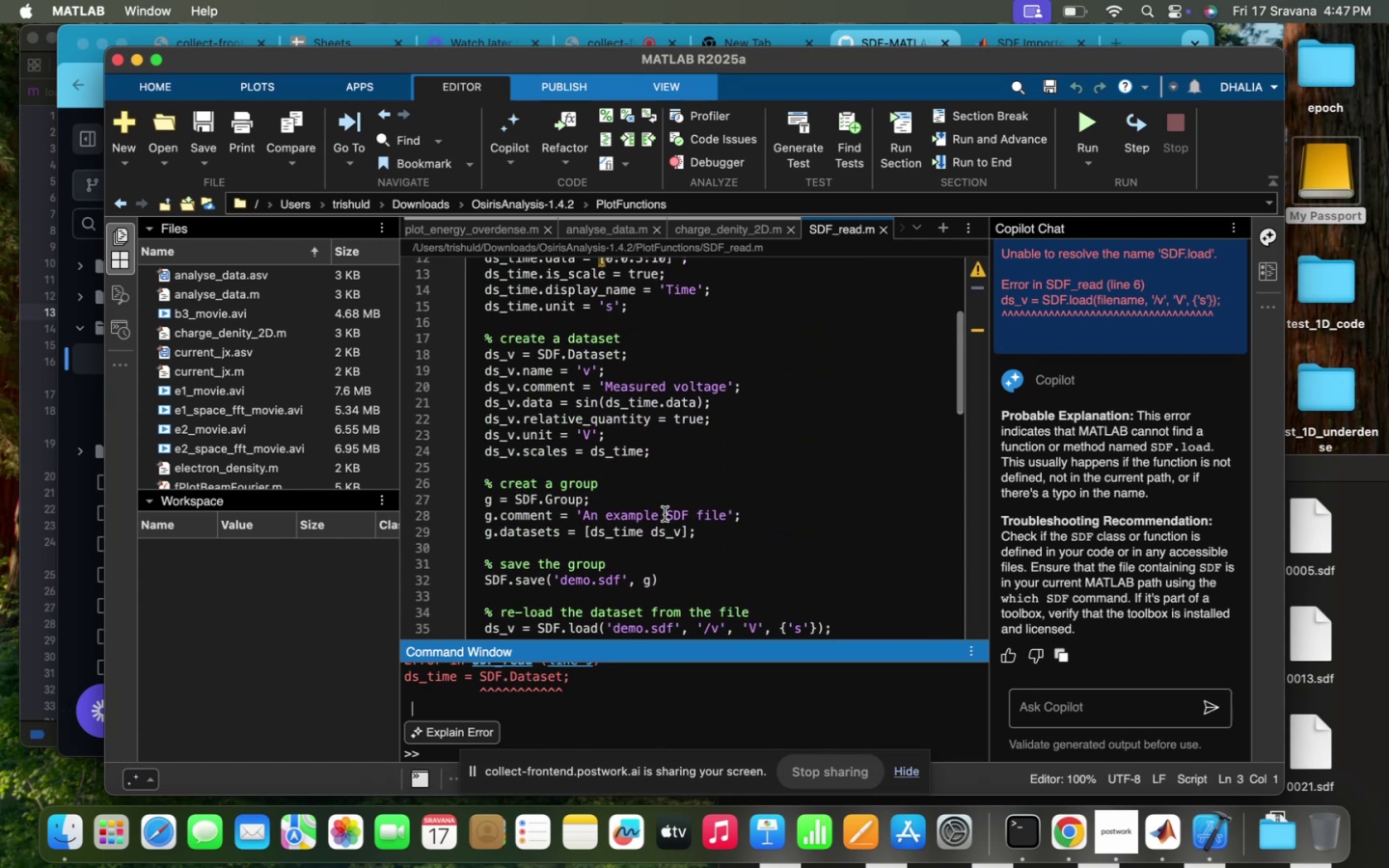 
left_click([665, 514])
 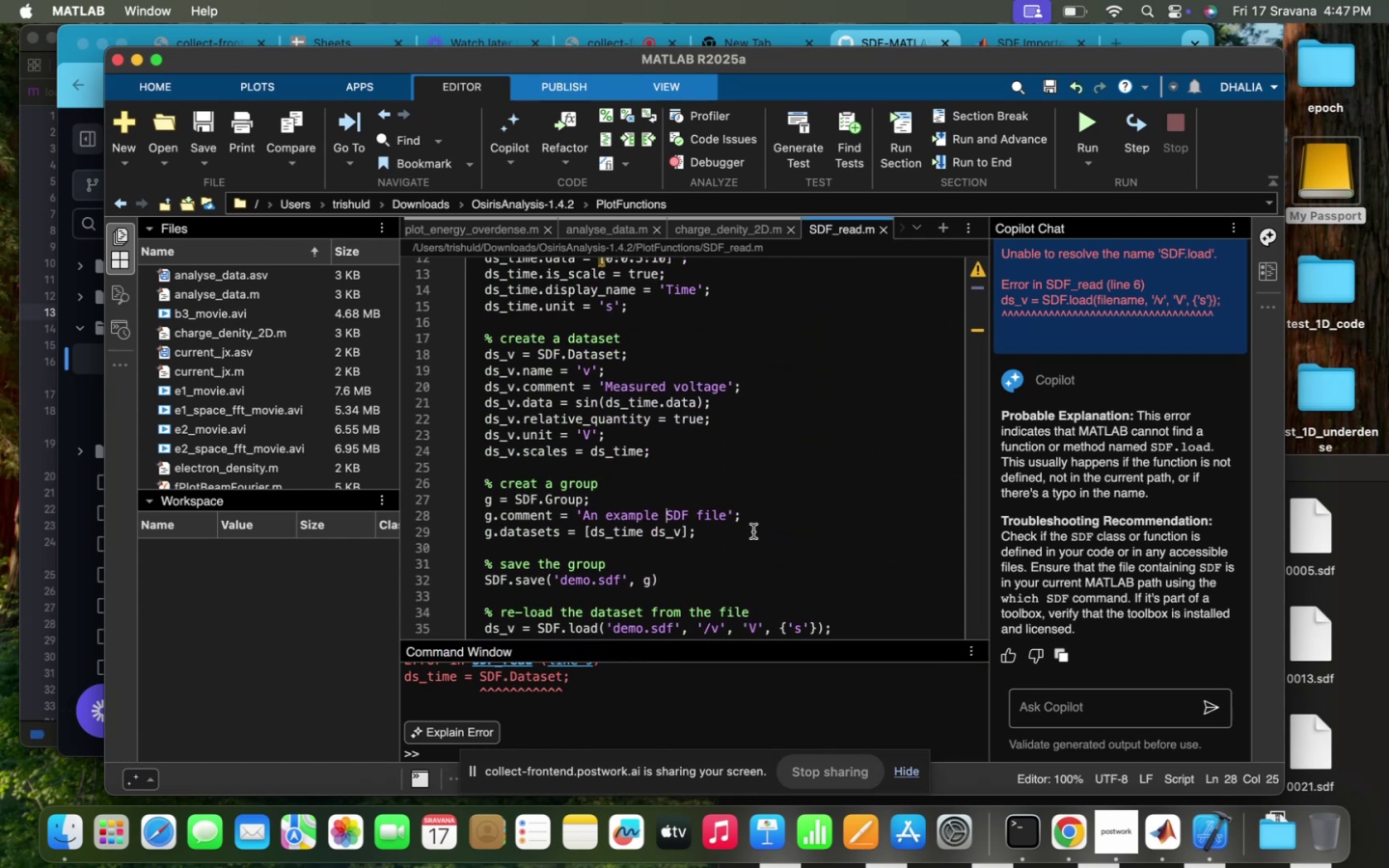 
left_click([753, 531])
 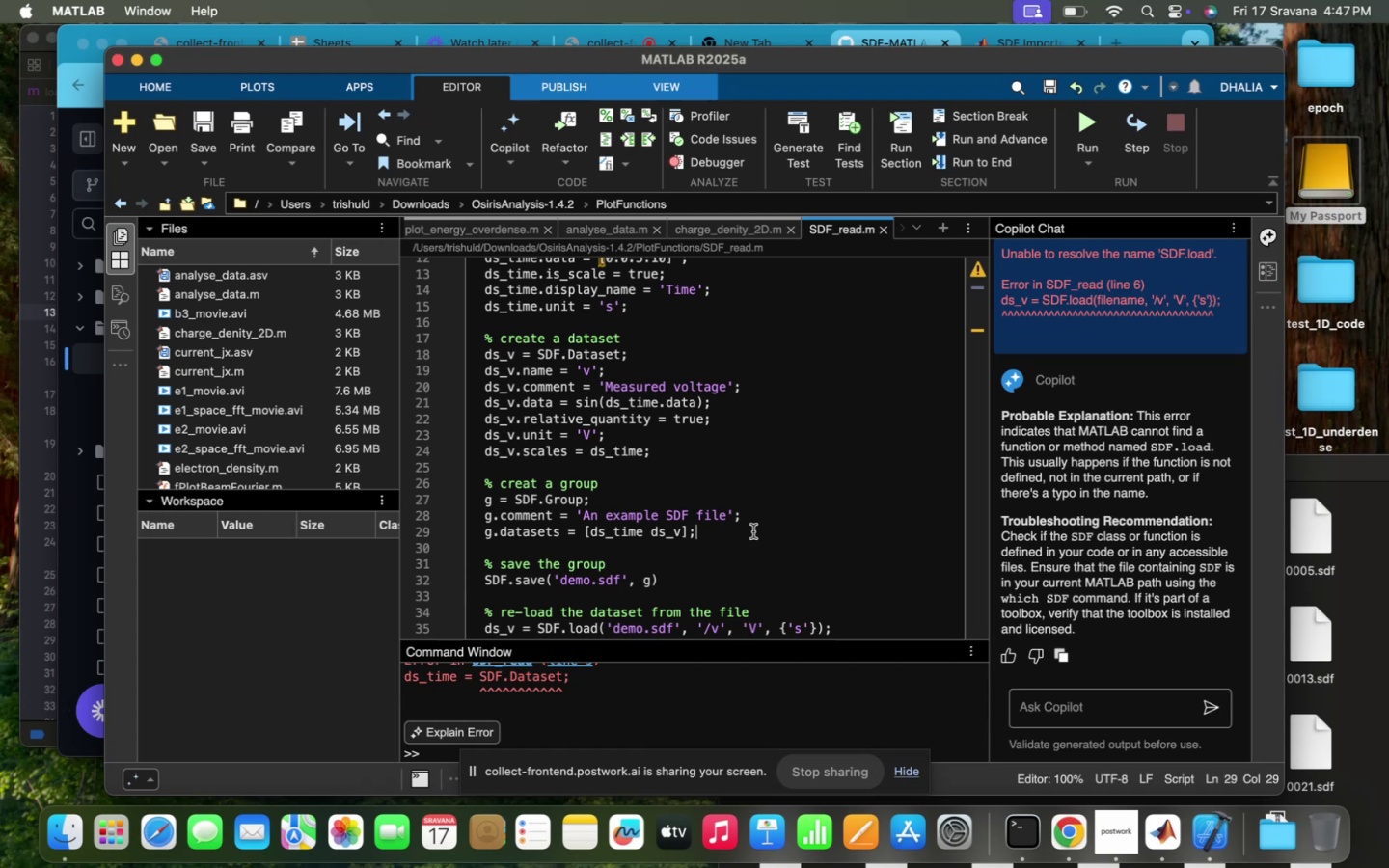 
wait(6.8)
 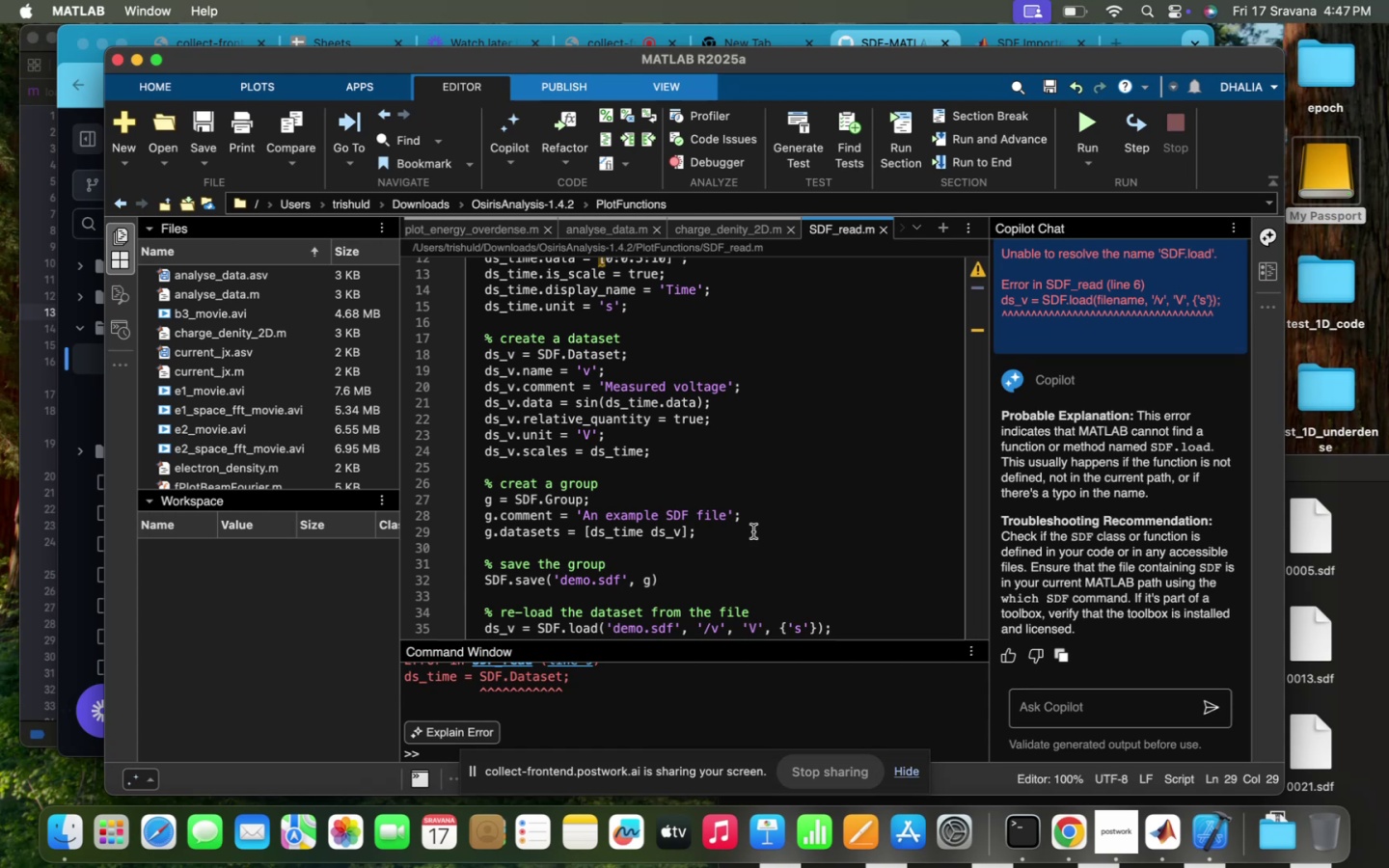 
scroll: coordinate [753, 531], scroll_direction: down, amount: 18.0
 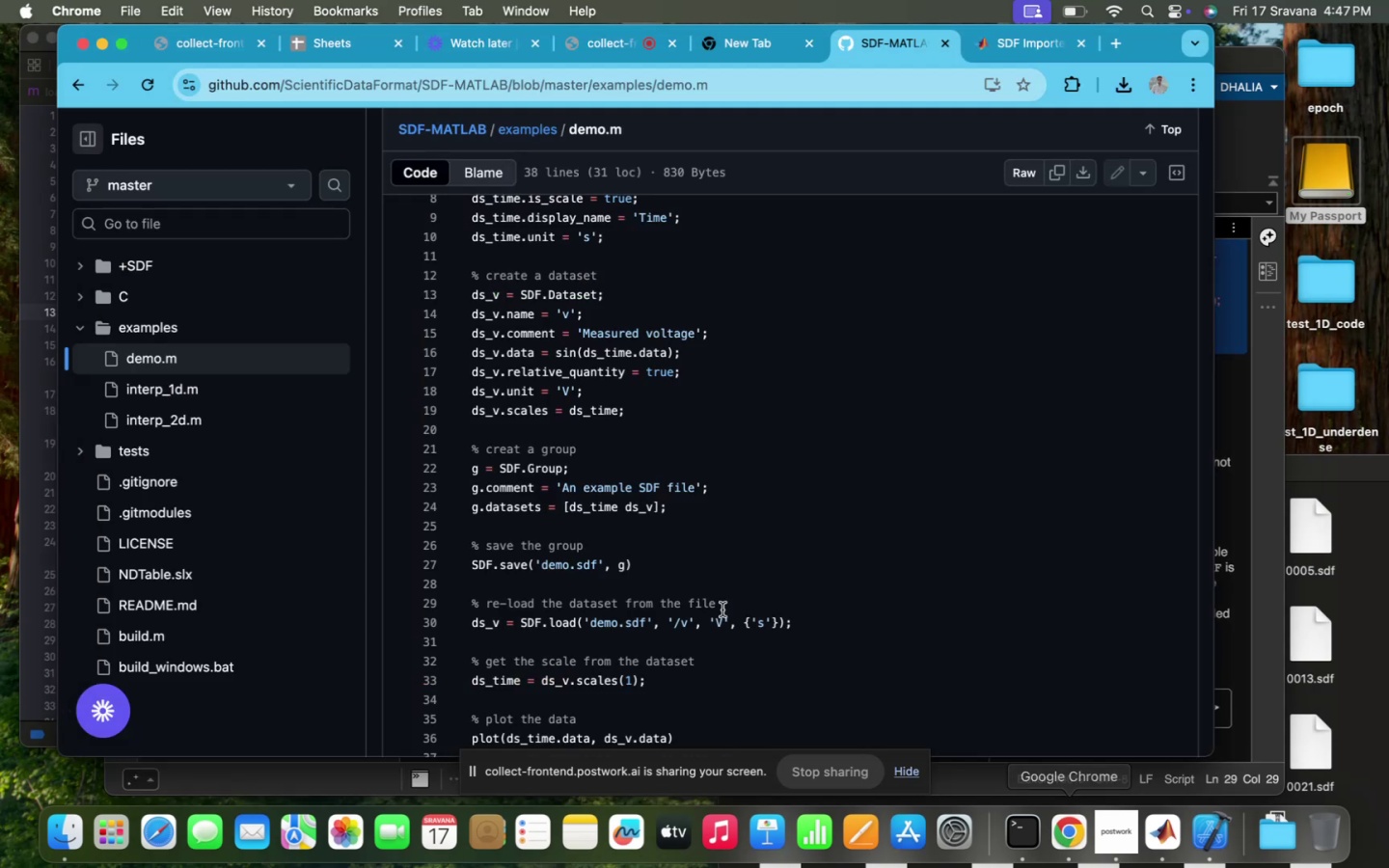 
scroll: coordinate [652, 436], scroll_direction: up, amount: 267.0
 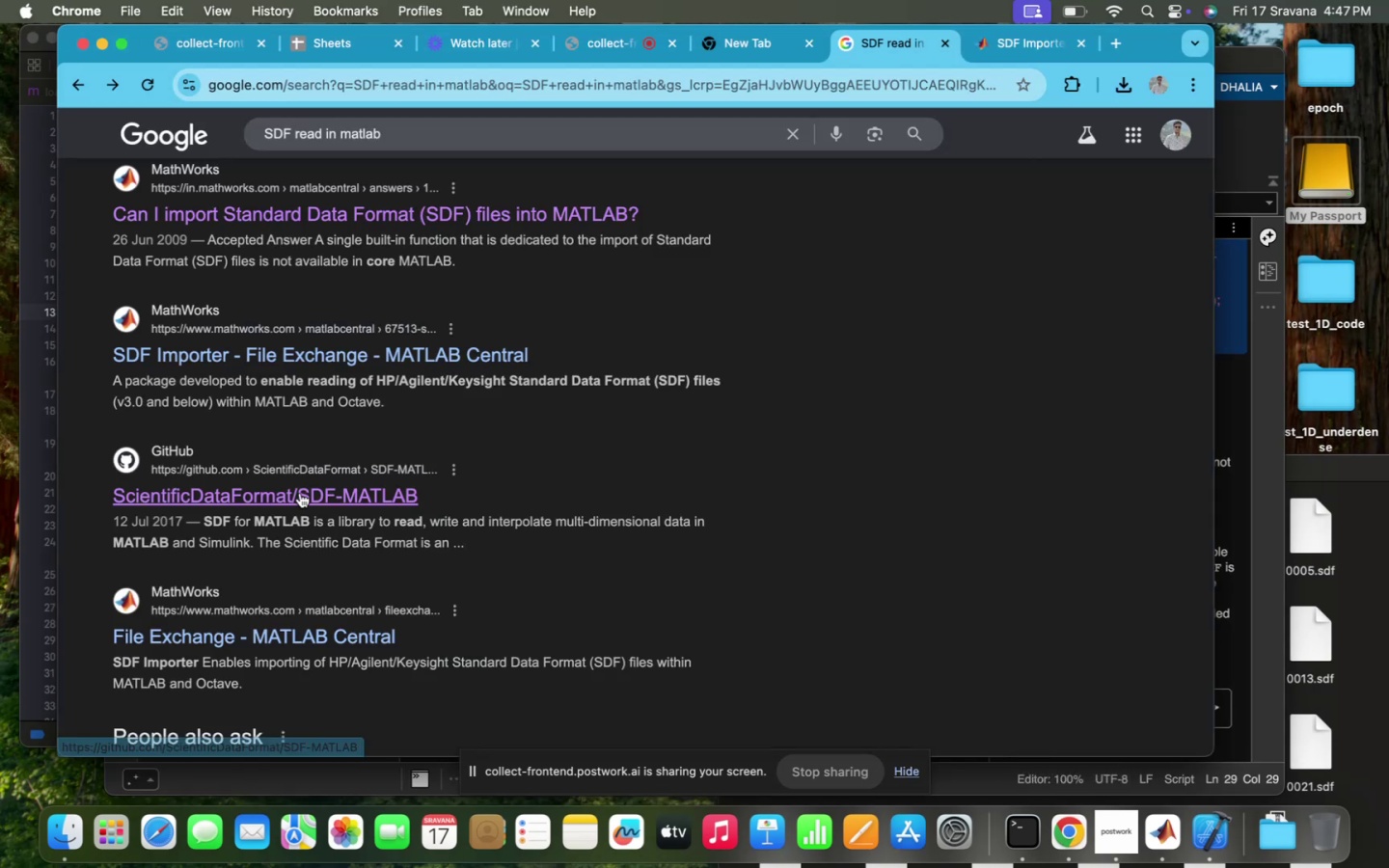 
mouse_move([306, 621])
 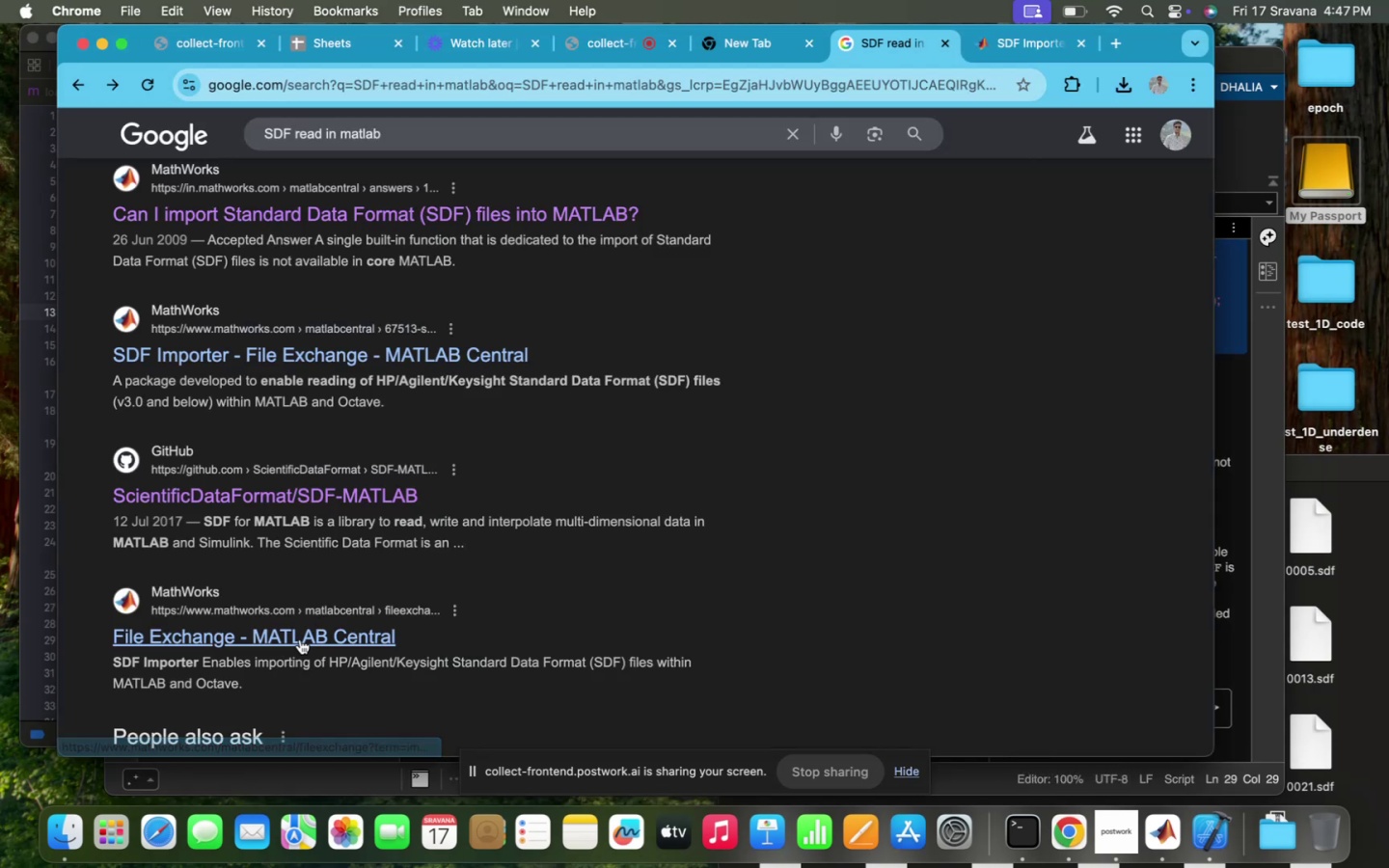 
double_click([304, 636])
 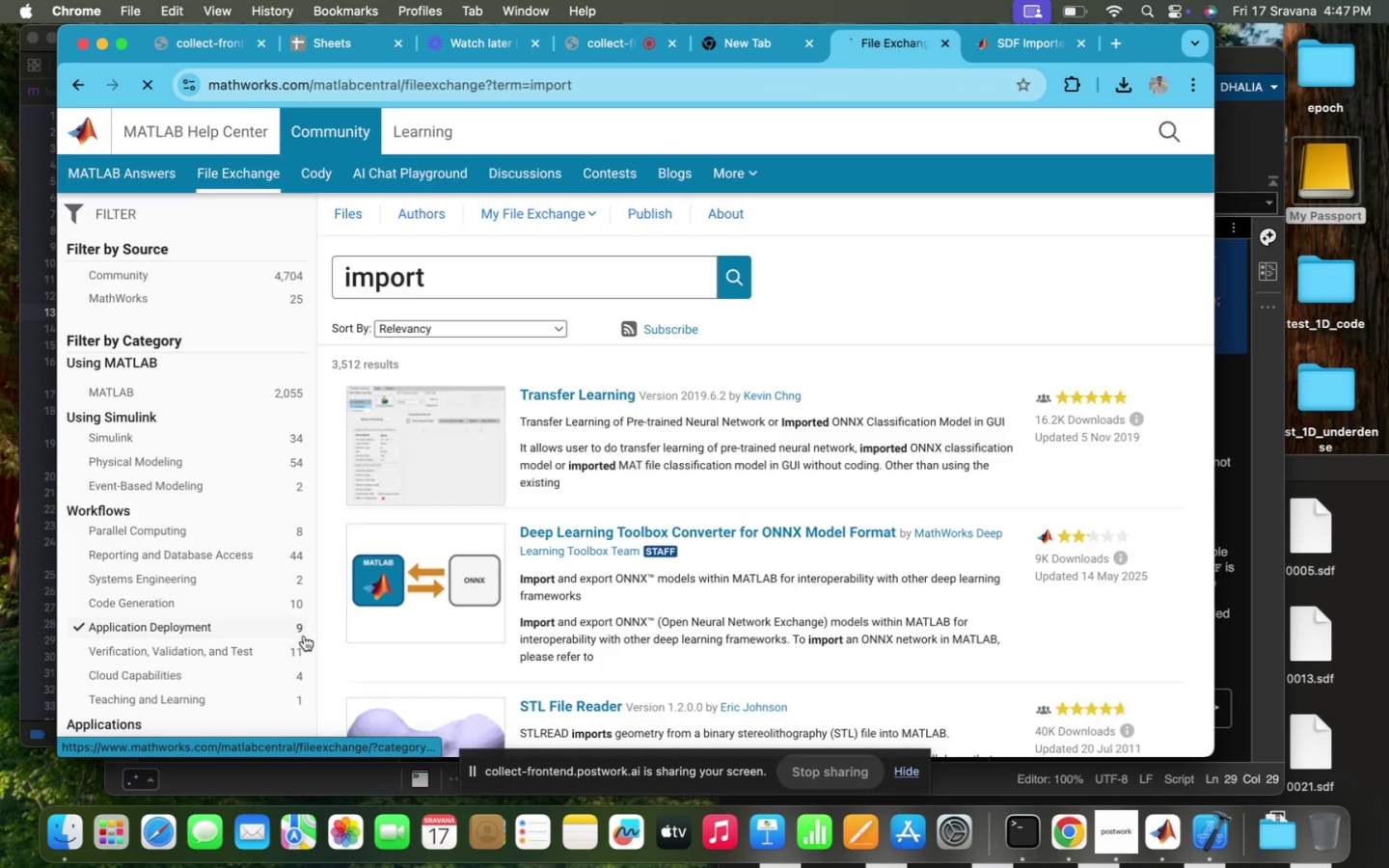 
scroll: coordinate [531, 569], scroll_direction: up, amount: 52.0
 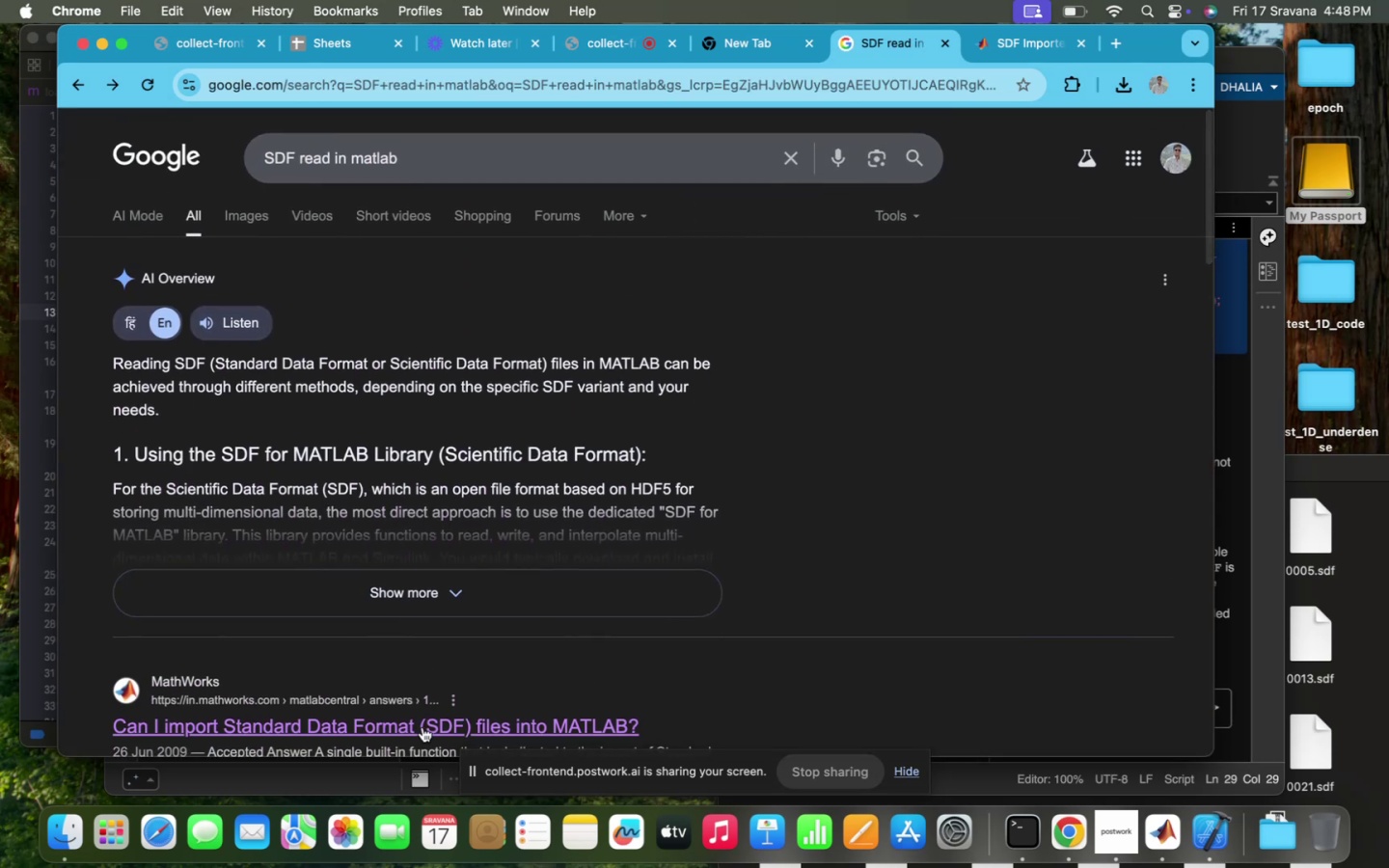 
scroll: coordinate [422, 727], scroll_direction: down, amount: 20.0
 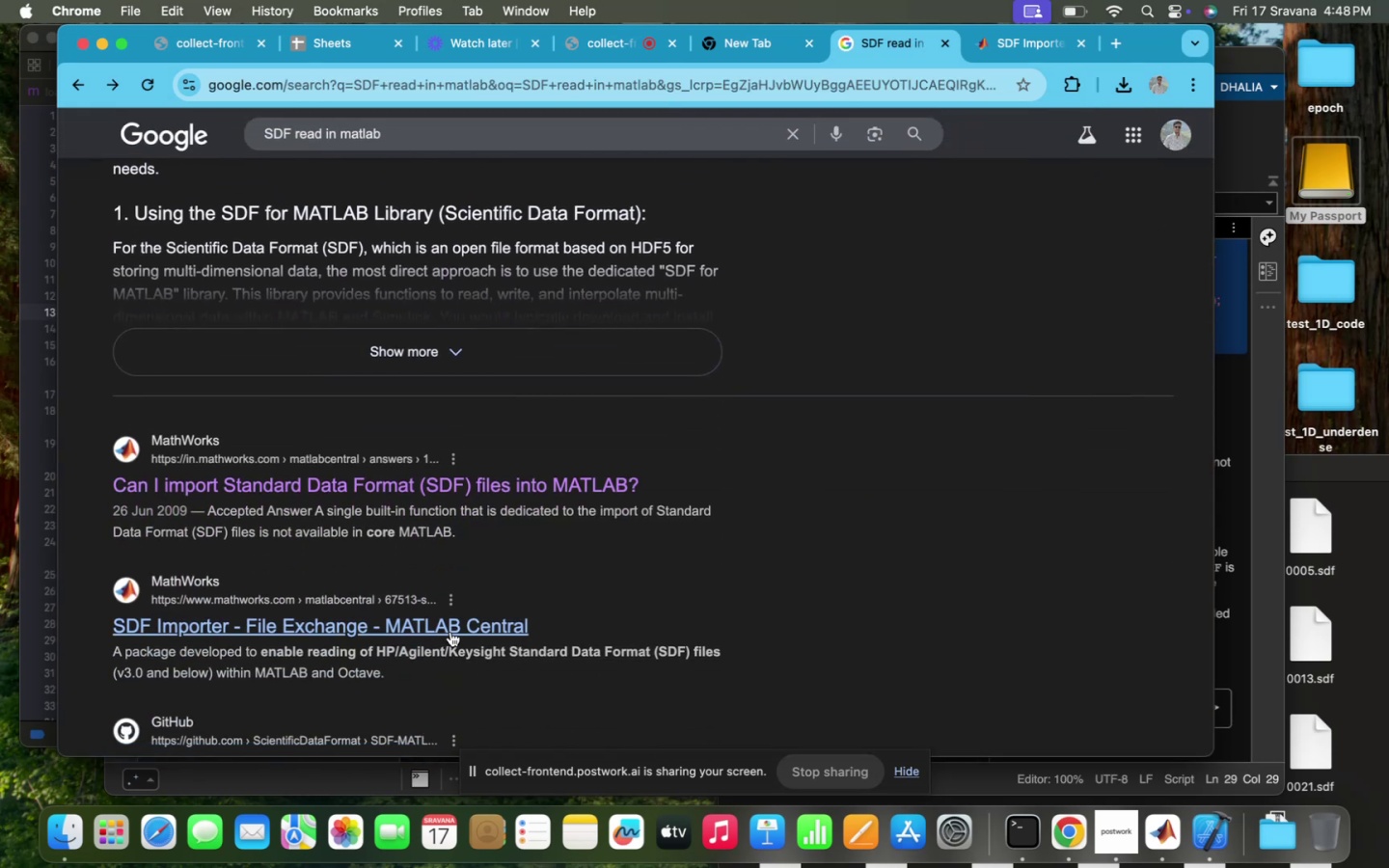 
left_click([450, 632])
 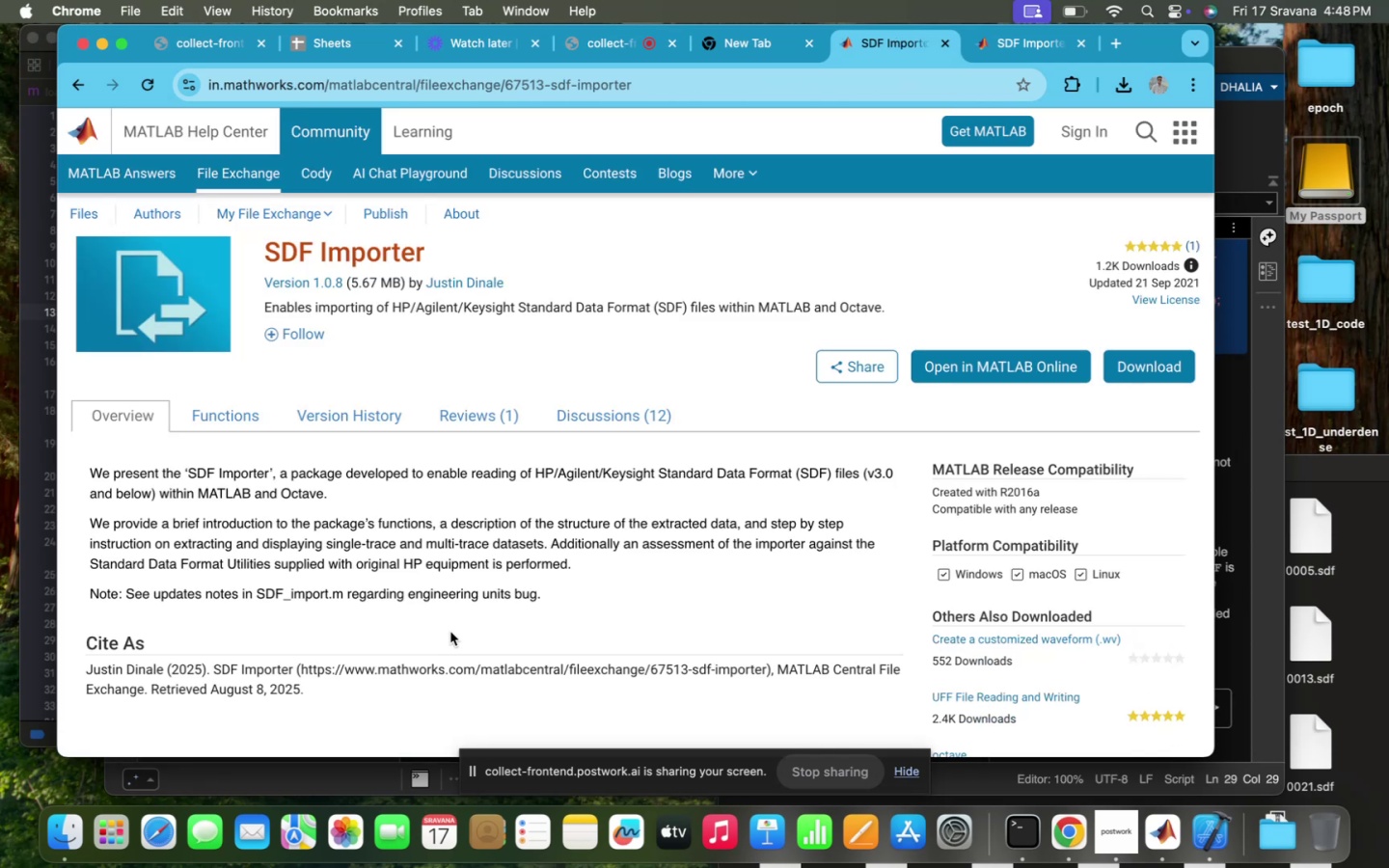 
scroll: coordinate [450, 632], scroll_direction: up, amount: 55.0
 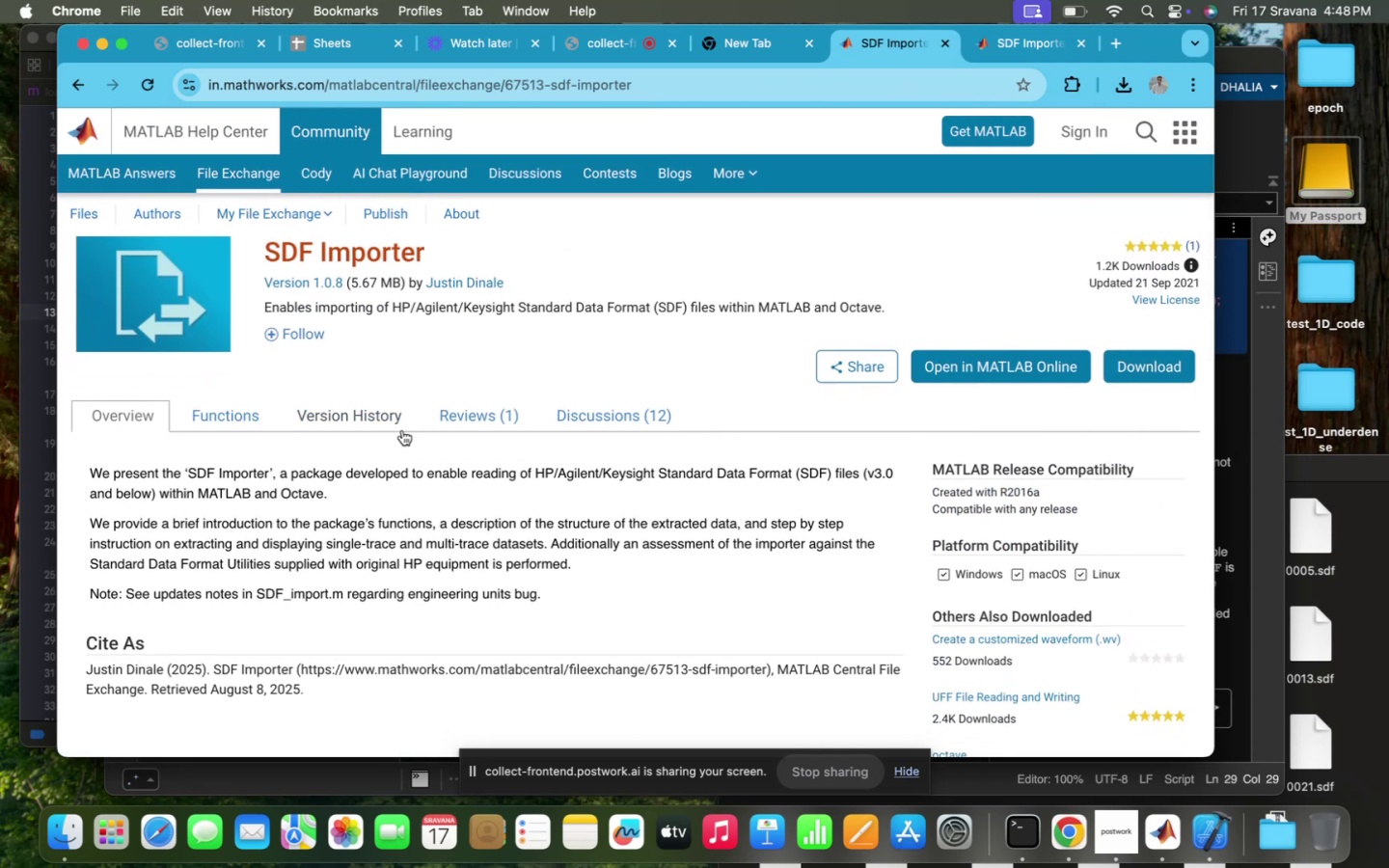 
left_click([223, 407])
 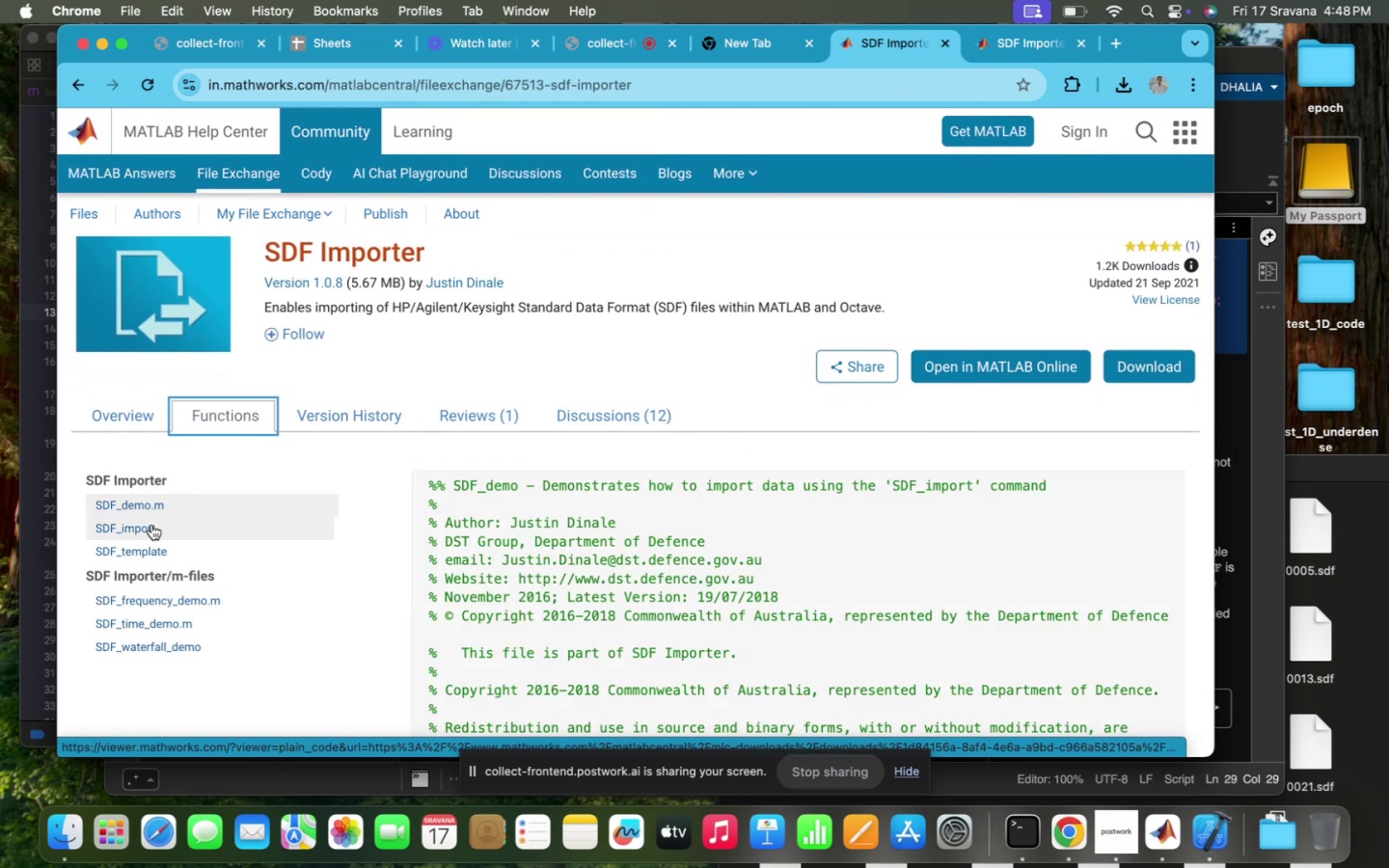 
left_click([151, 526])
 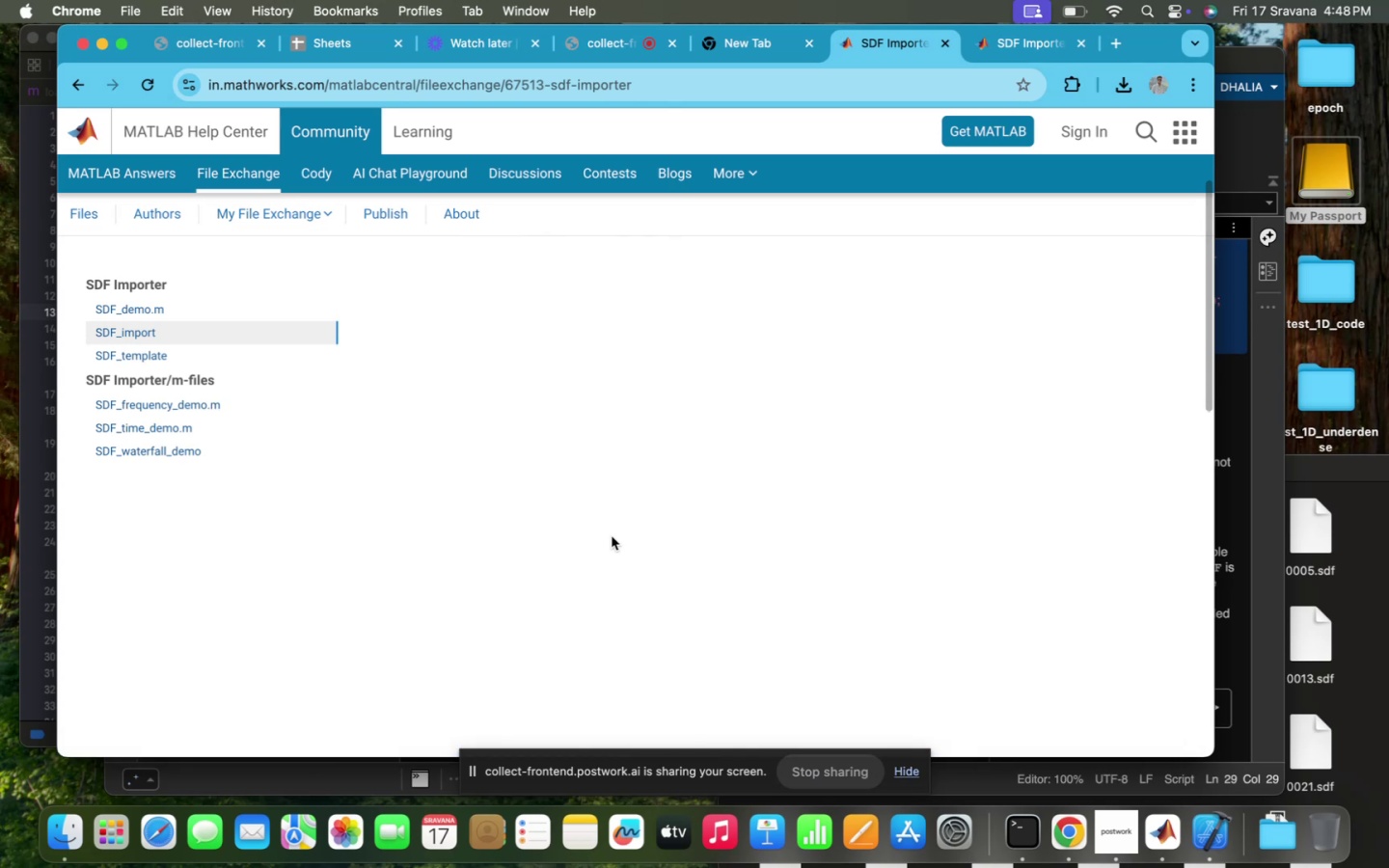 
scroll: coordinate [612, 536], scroll_direction: down, amount: 67.0
 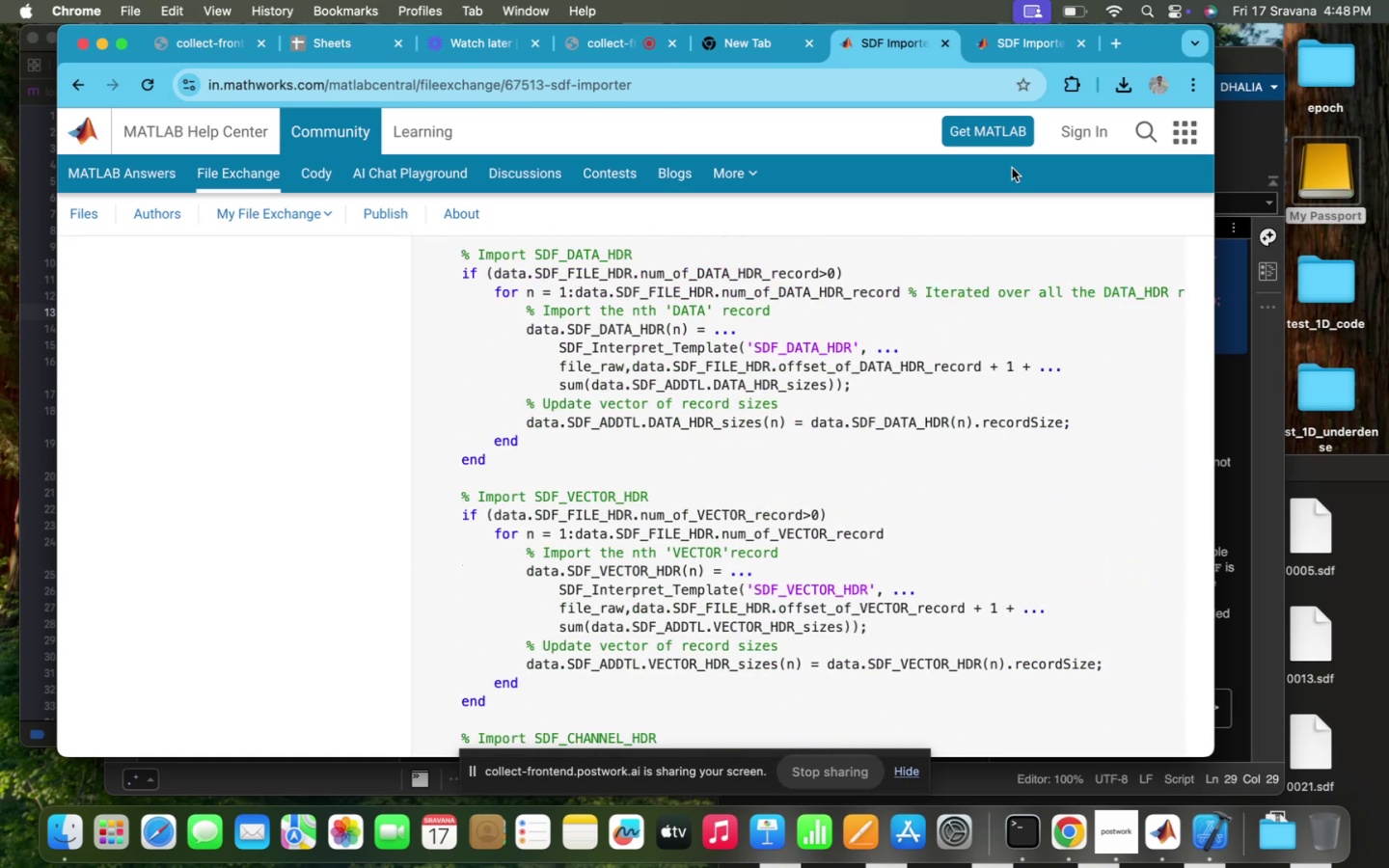 
scroll: coordinate [740, 321], scroll_direction: up, amount: 624.0
 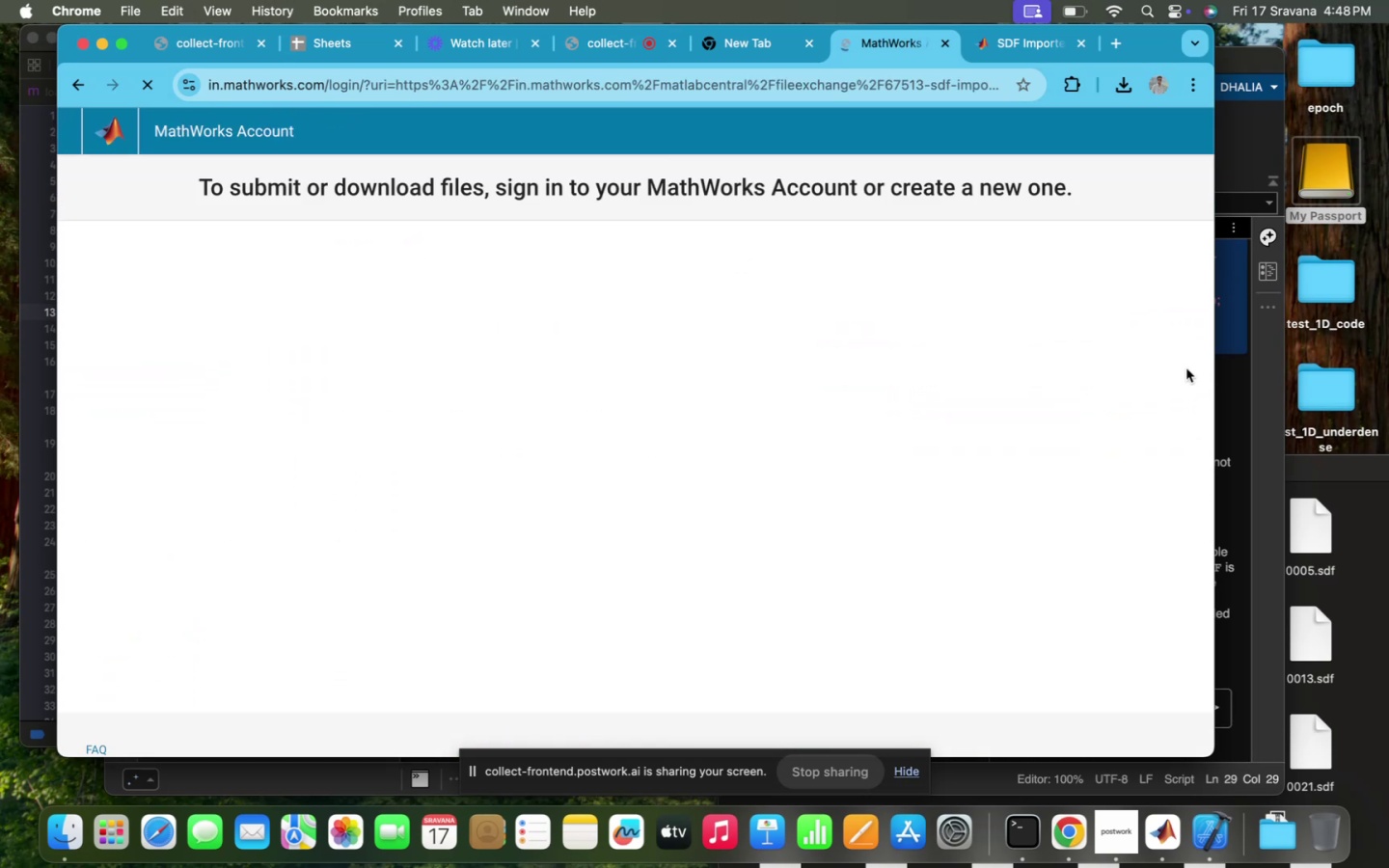 
wait(7.58)
 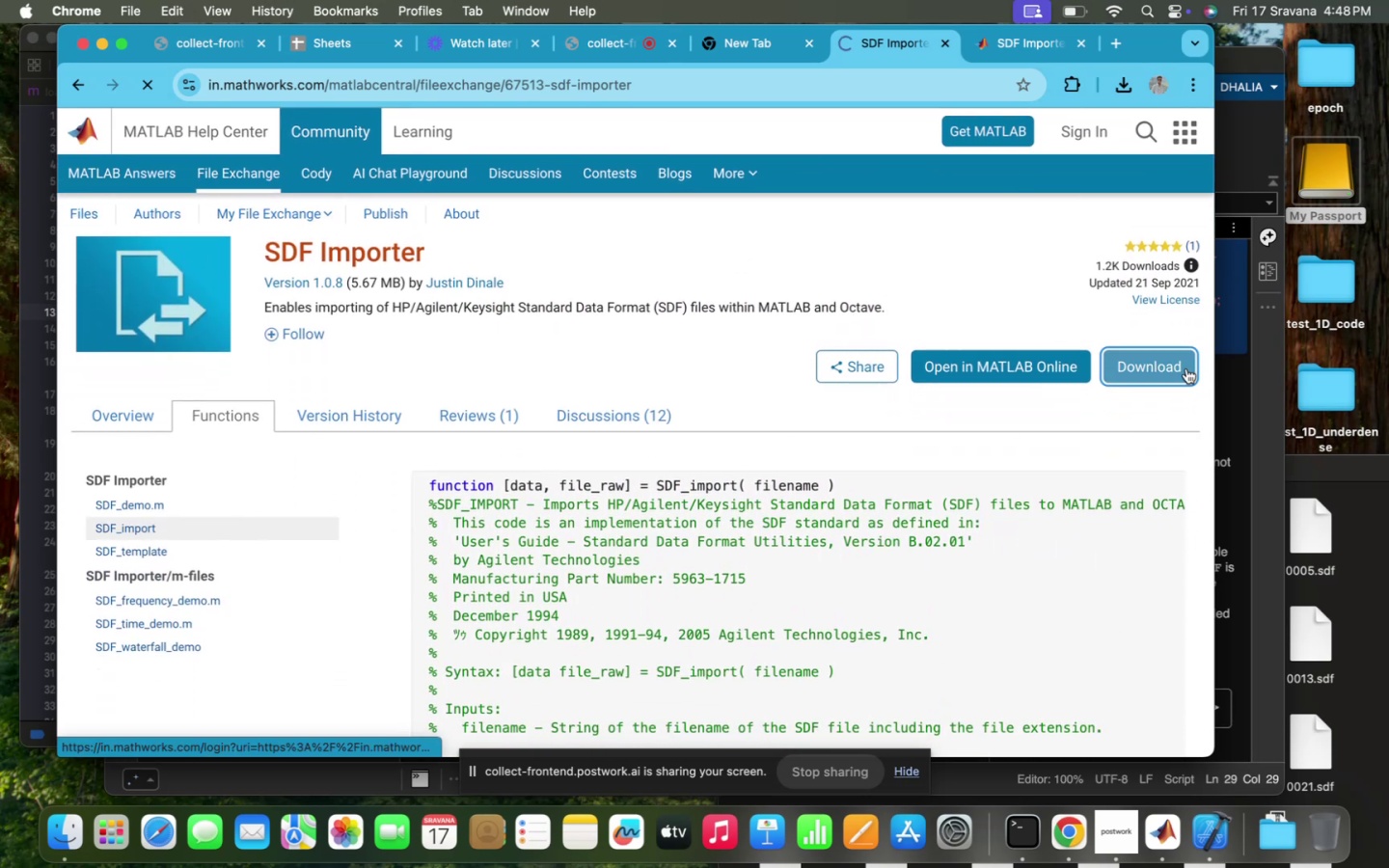 
left_click([647, 407])
 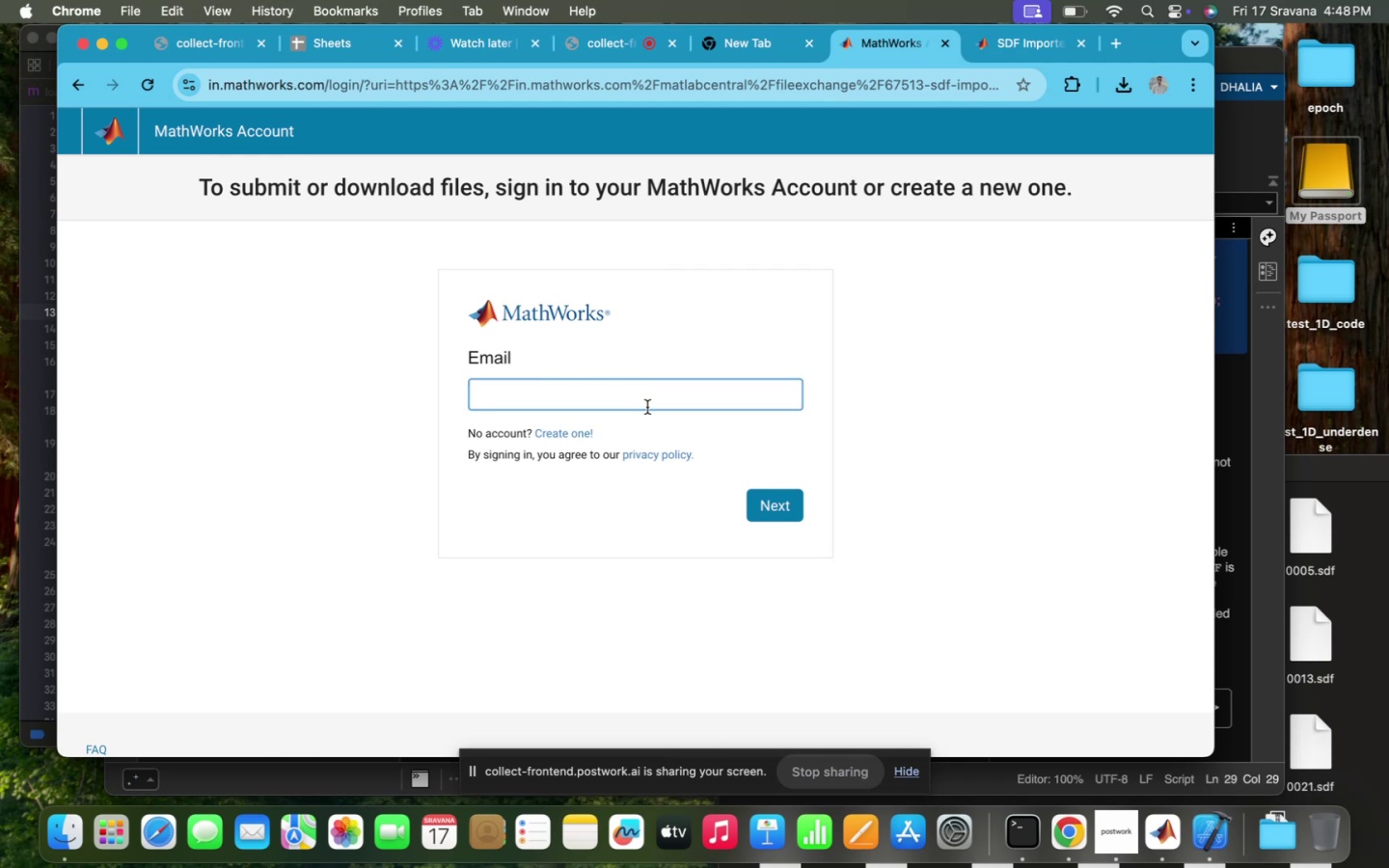 
type(phz208850@iitd.a.cin)
key(Backspace)
key(Backspace)
key(Backspace)
key(Backspace)
key(Backspace)
type(ac.in)
 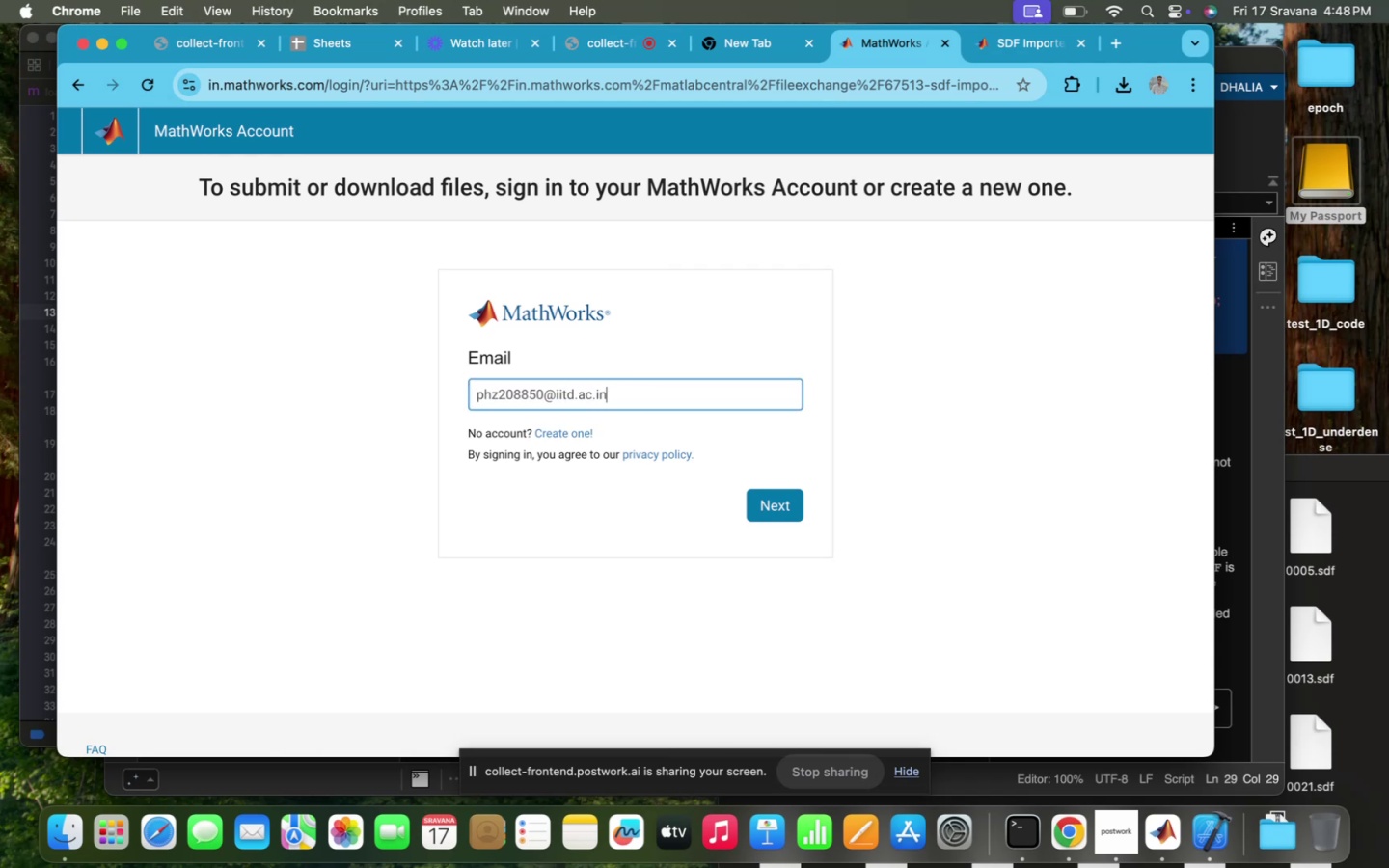 
key(Enter)
 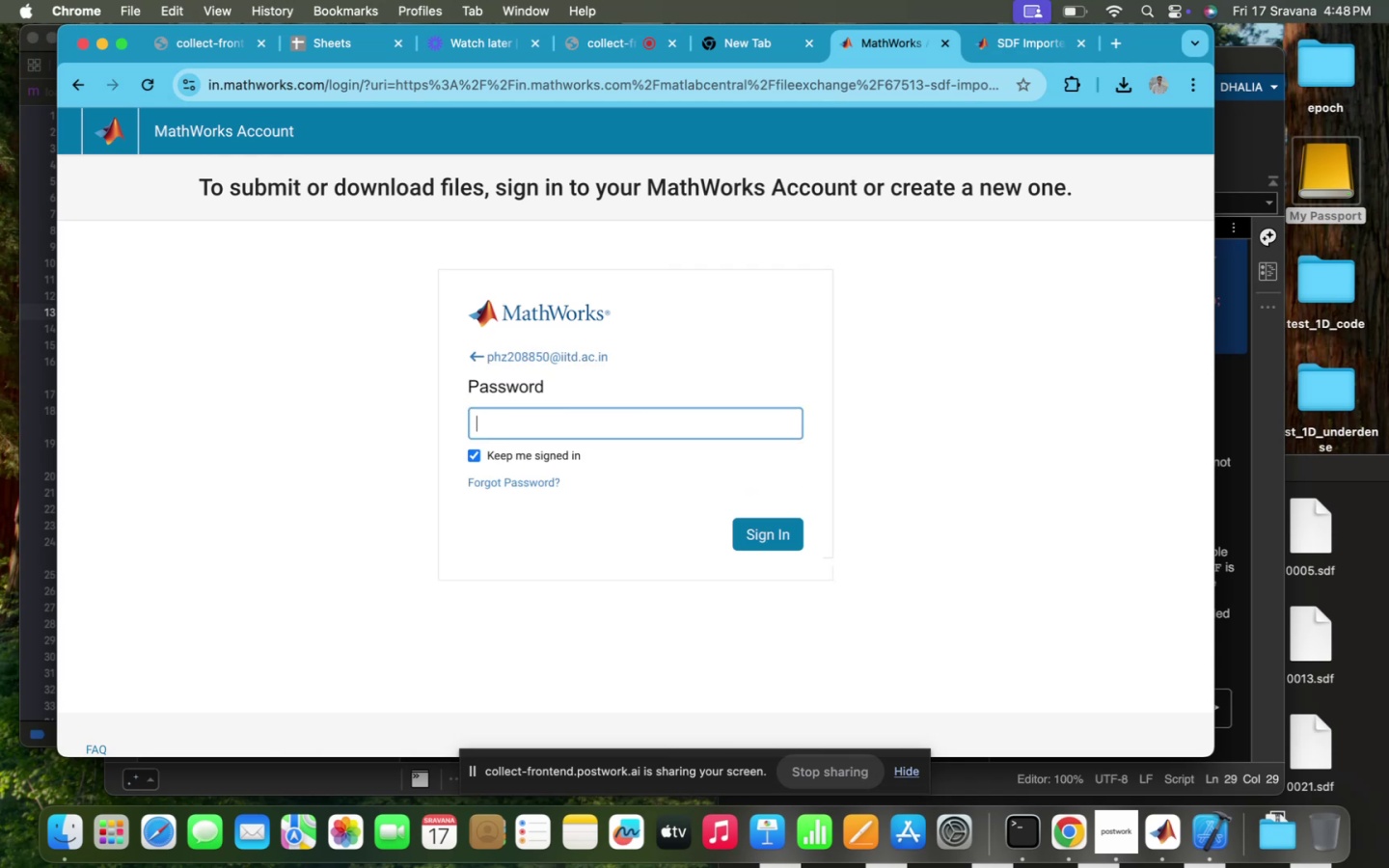 
key(CapsLock)
 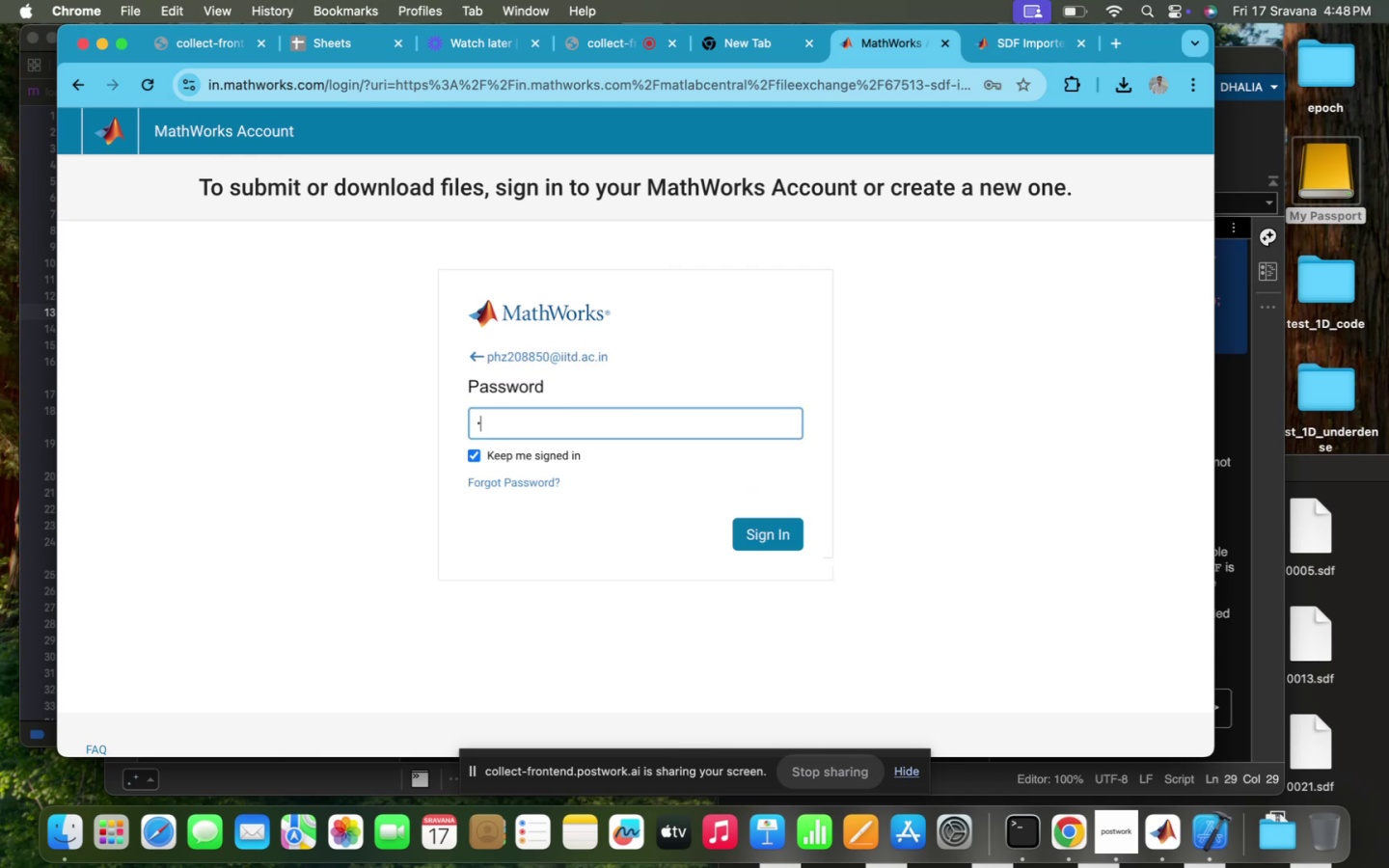 
key(CapsLock)
 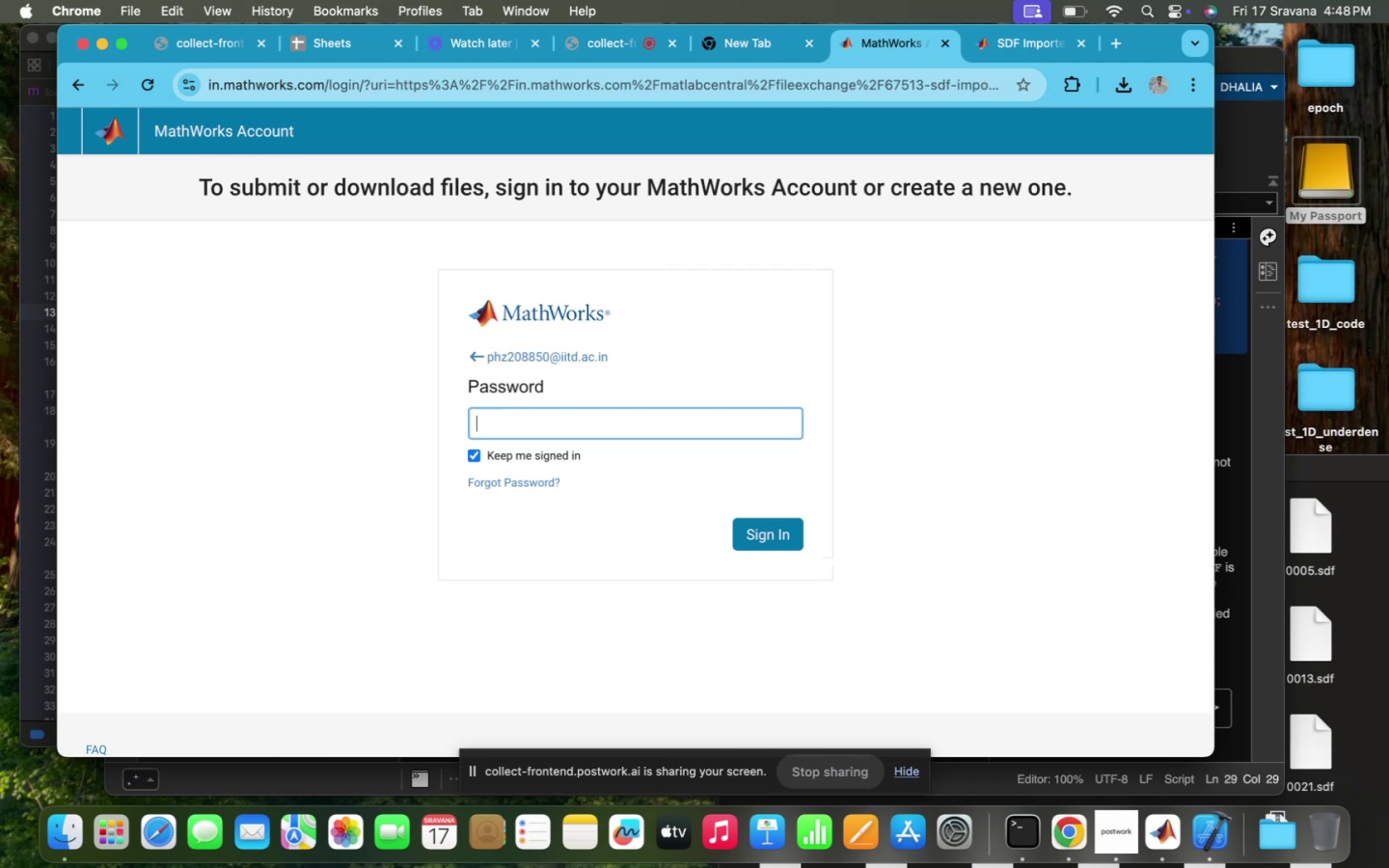 
scroll: coordinate [647, 407], scroll_direction: up, amount: 78.0
 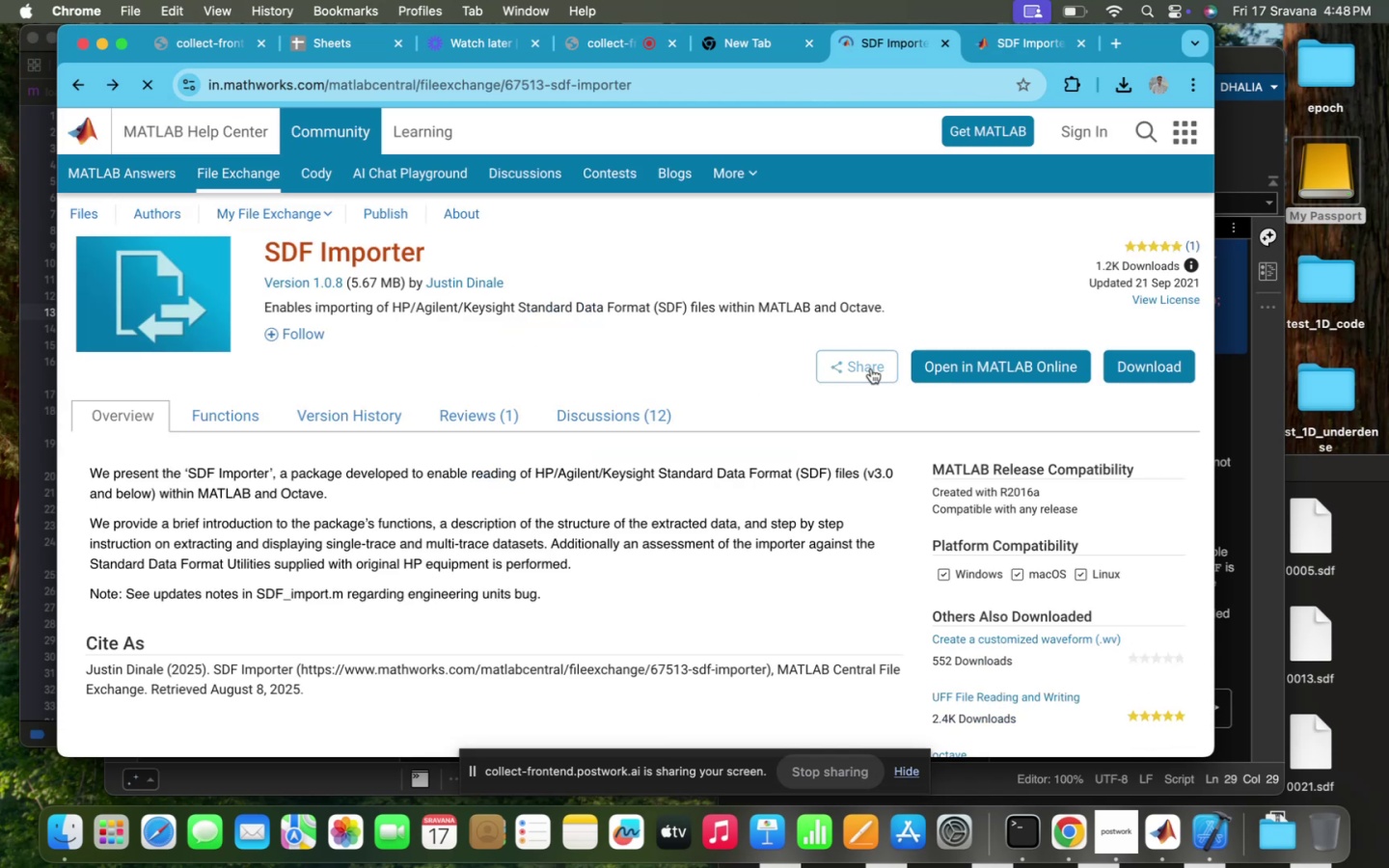 
scroll: coordinate [766, 537], scroll_direction: down, amount: 18.0
 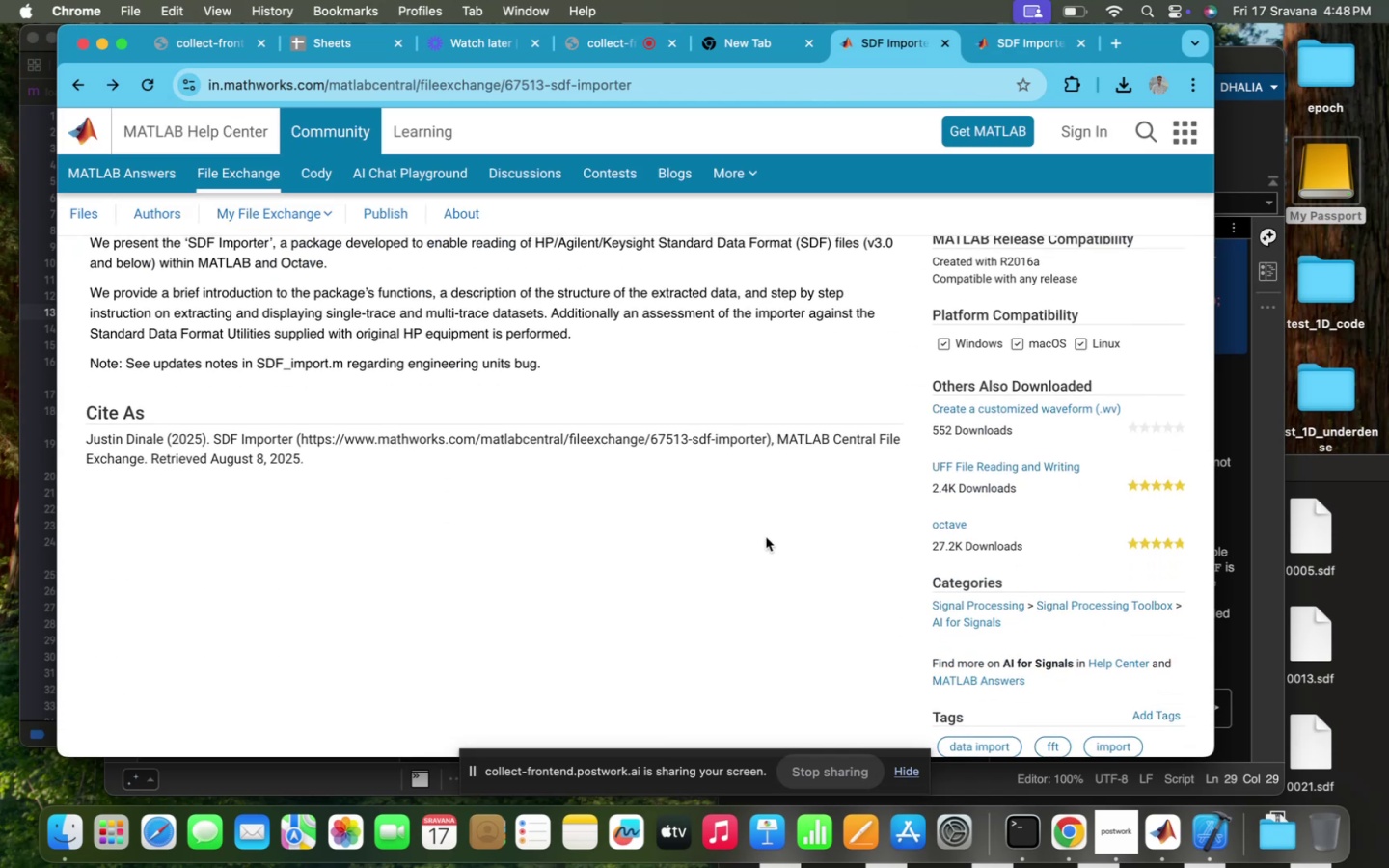 
scroll: coordinate [210, 458], scroll_direction: up, amount: 194.0
 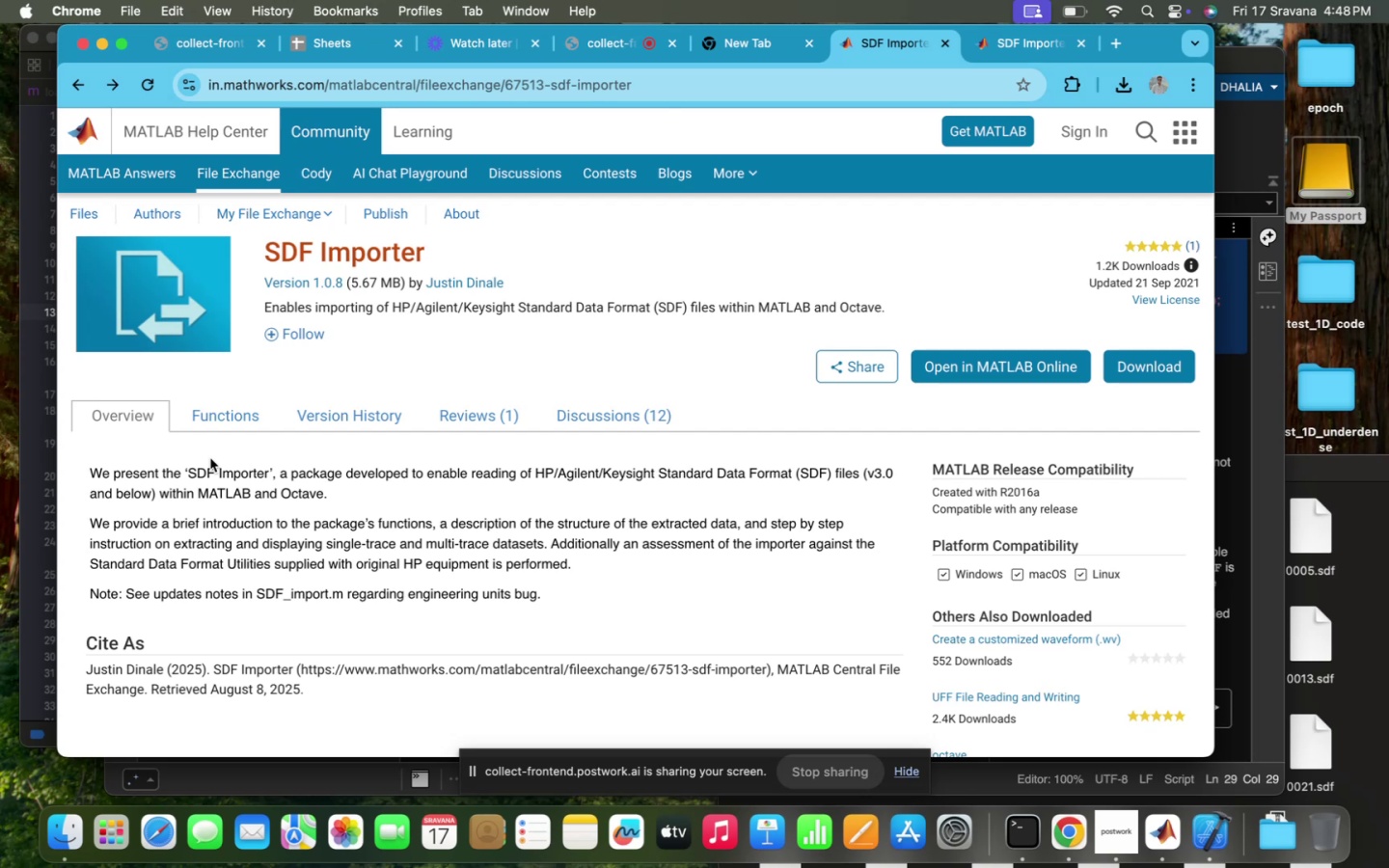 
scroll: coordinate [210, 458], scroll_direction: down, amount: 16.0
 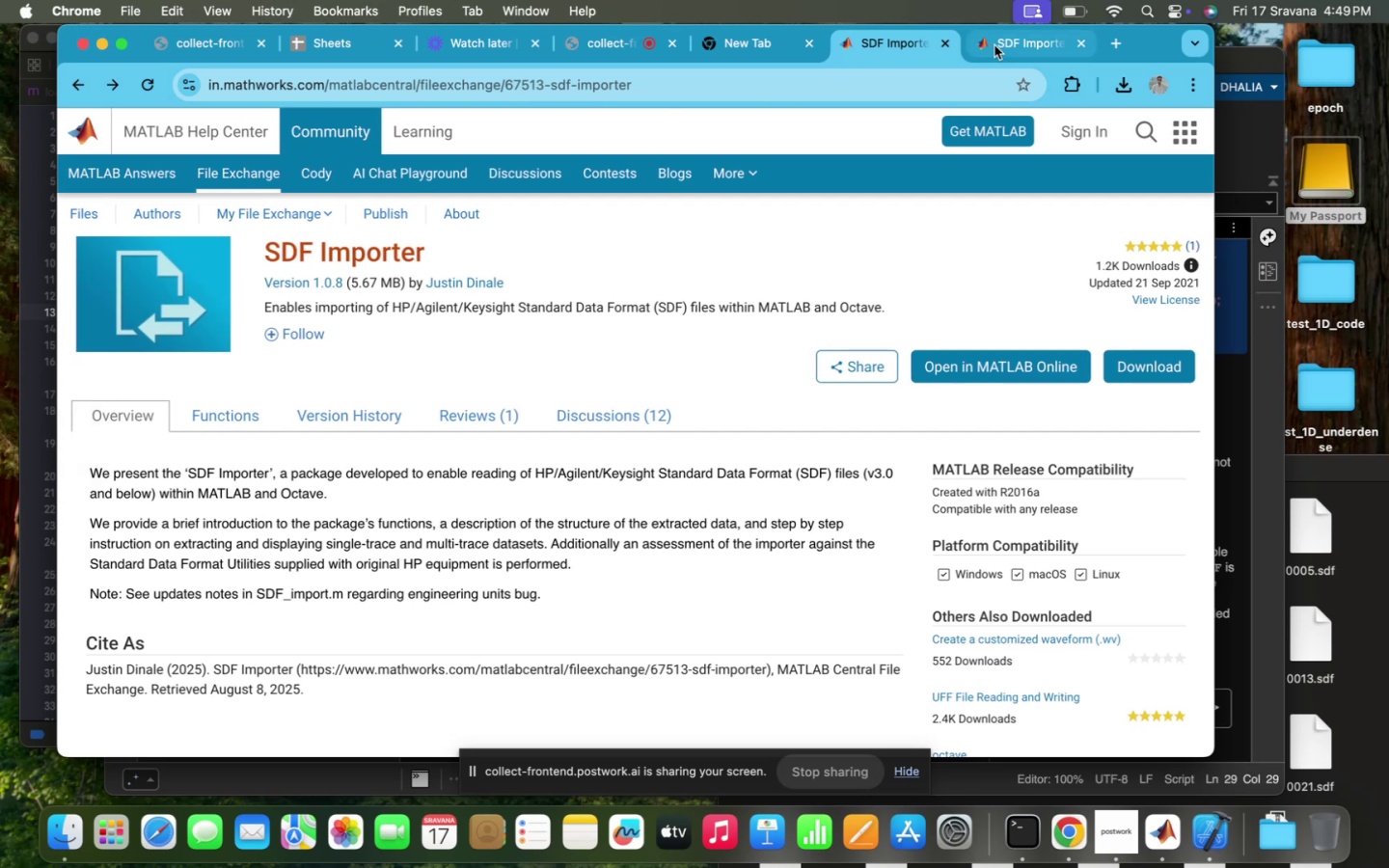 
left_click([994, 45])
 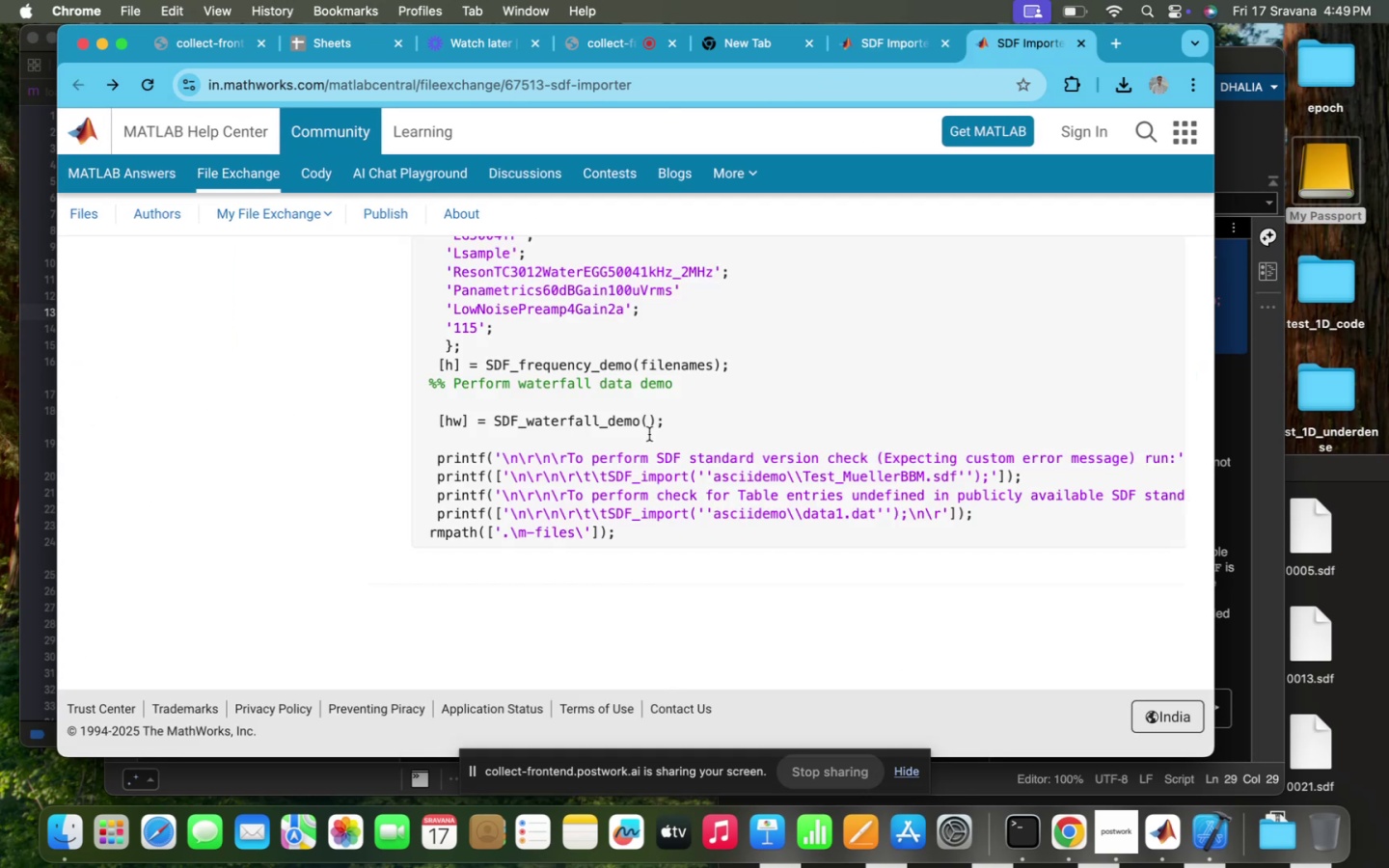 
scroll: coordinate [649, 434], scroll_direction: up, amount: 298.0
 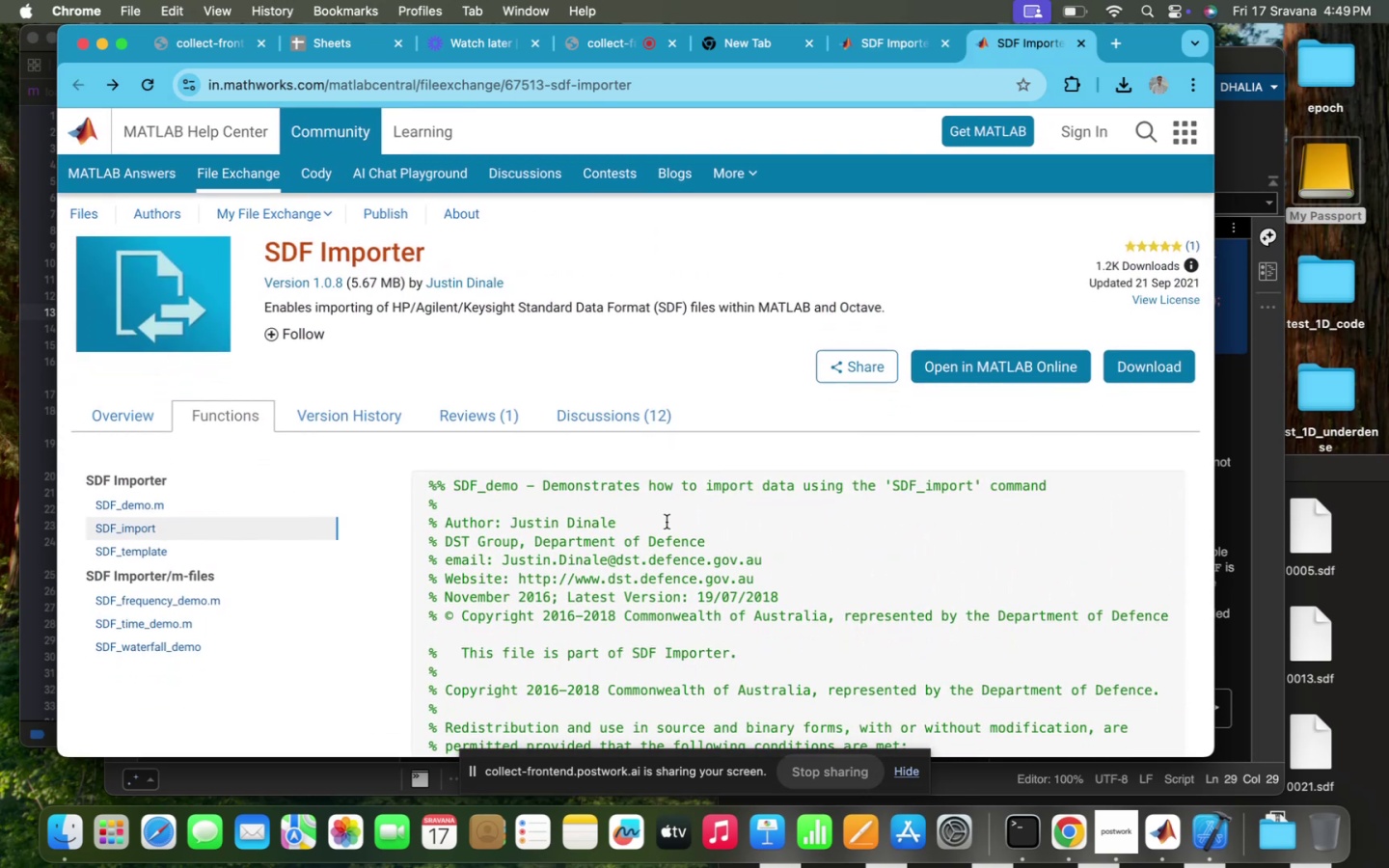 
mouse_move([727, 653])
 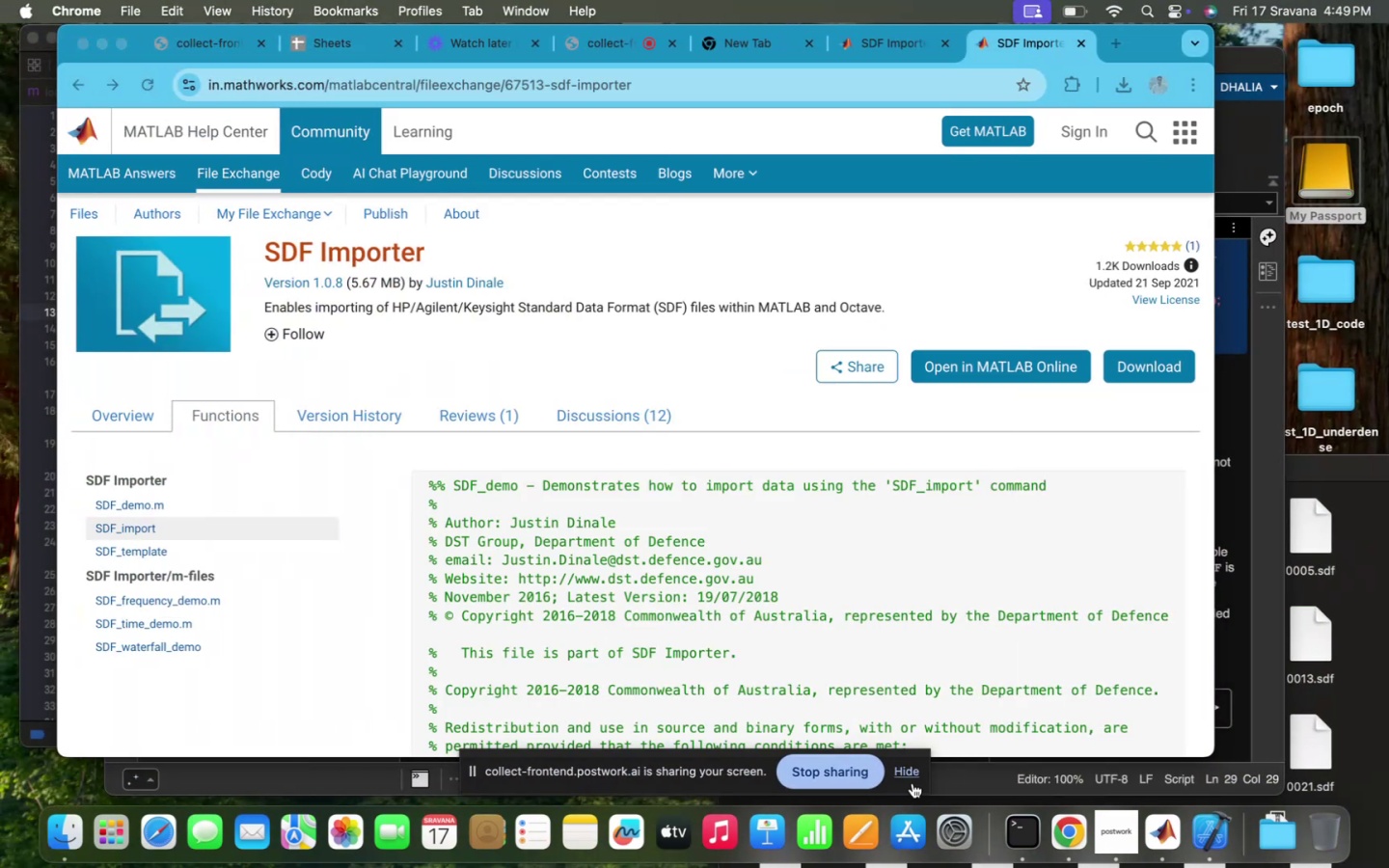 
left_click([911, 780])
 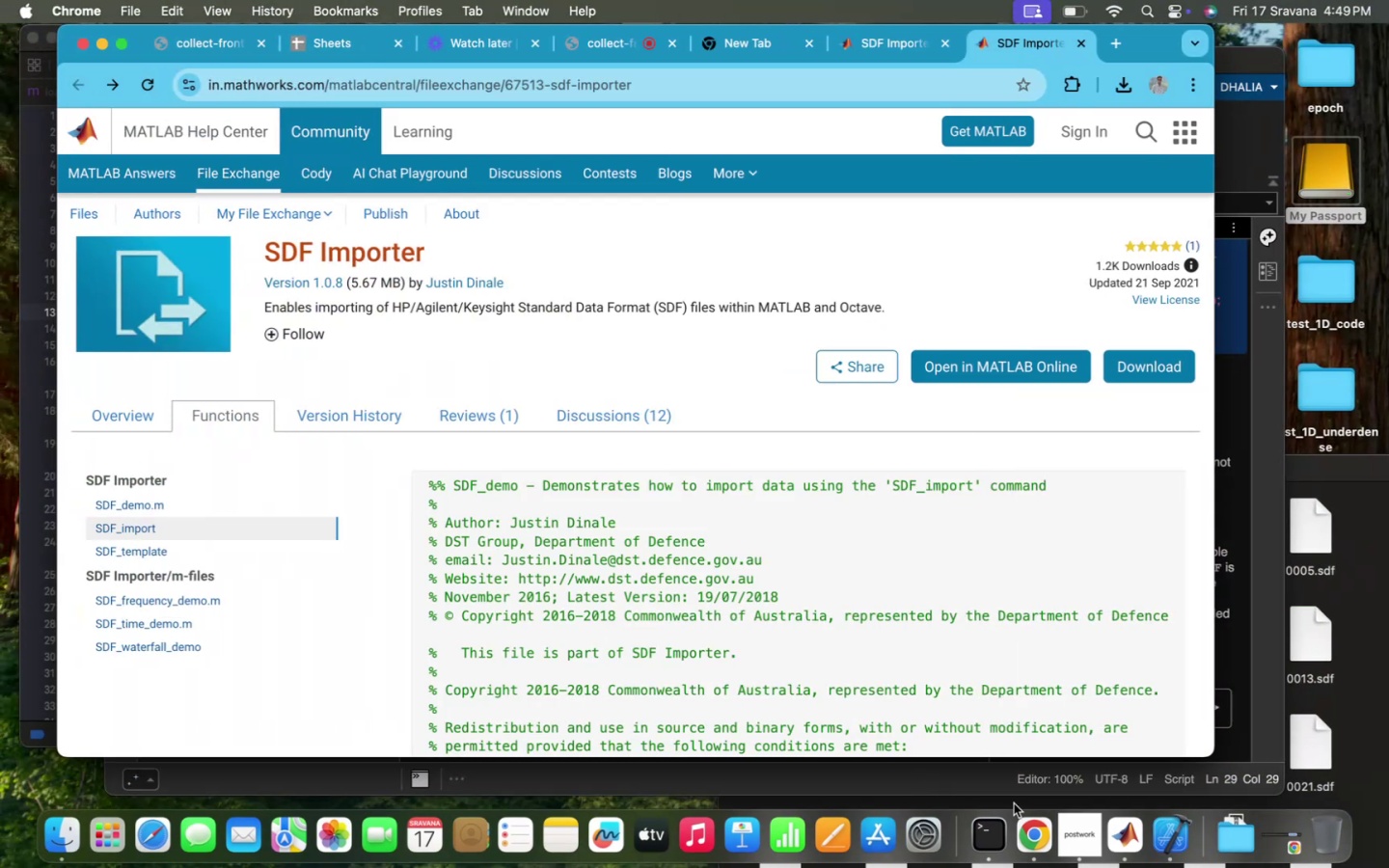 
left_click([1026, 843])
 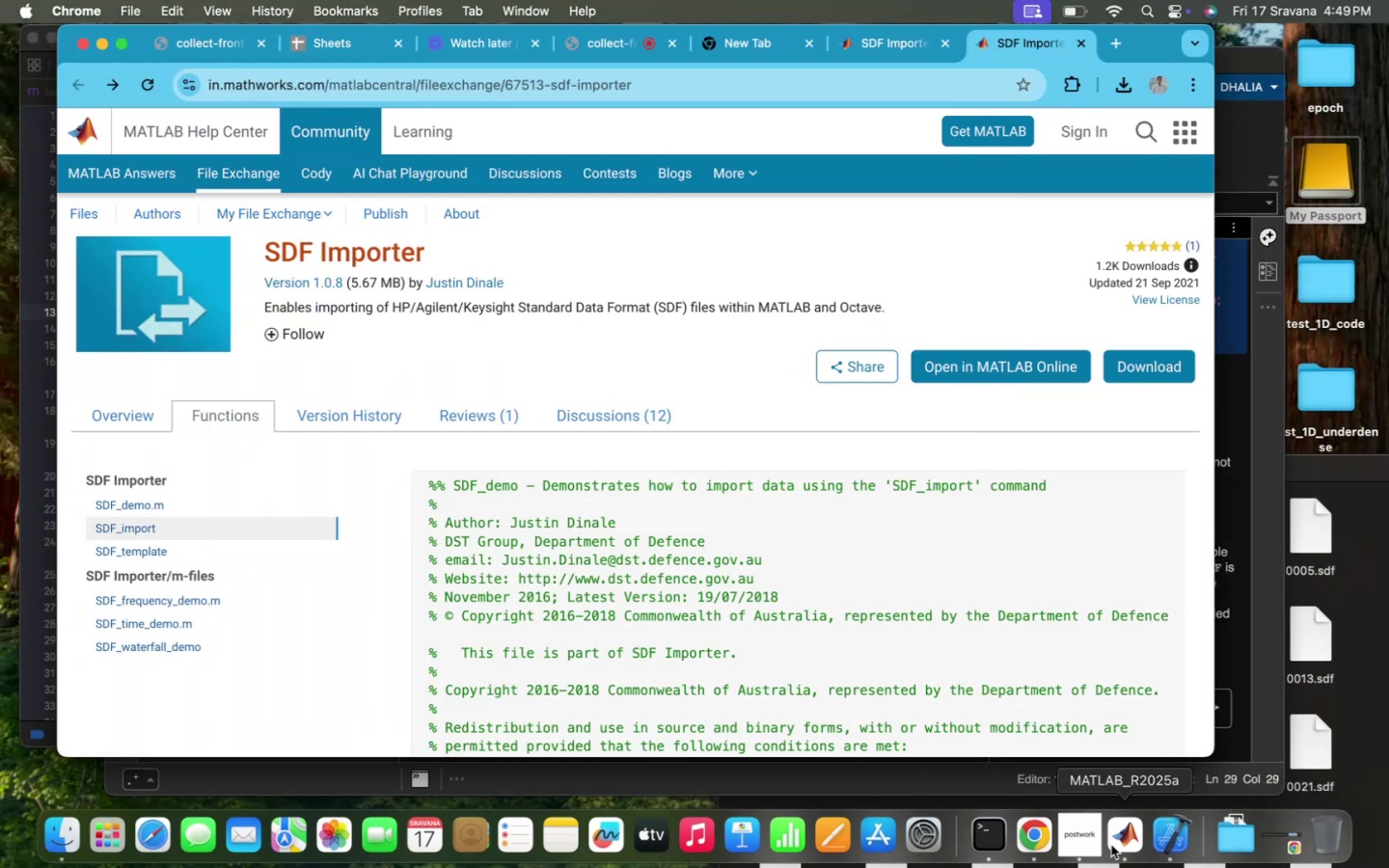 
left_click([1113, 845])
 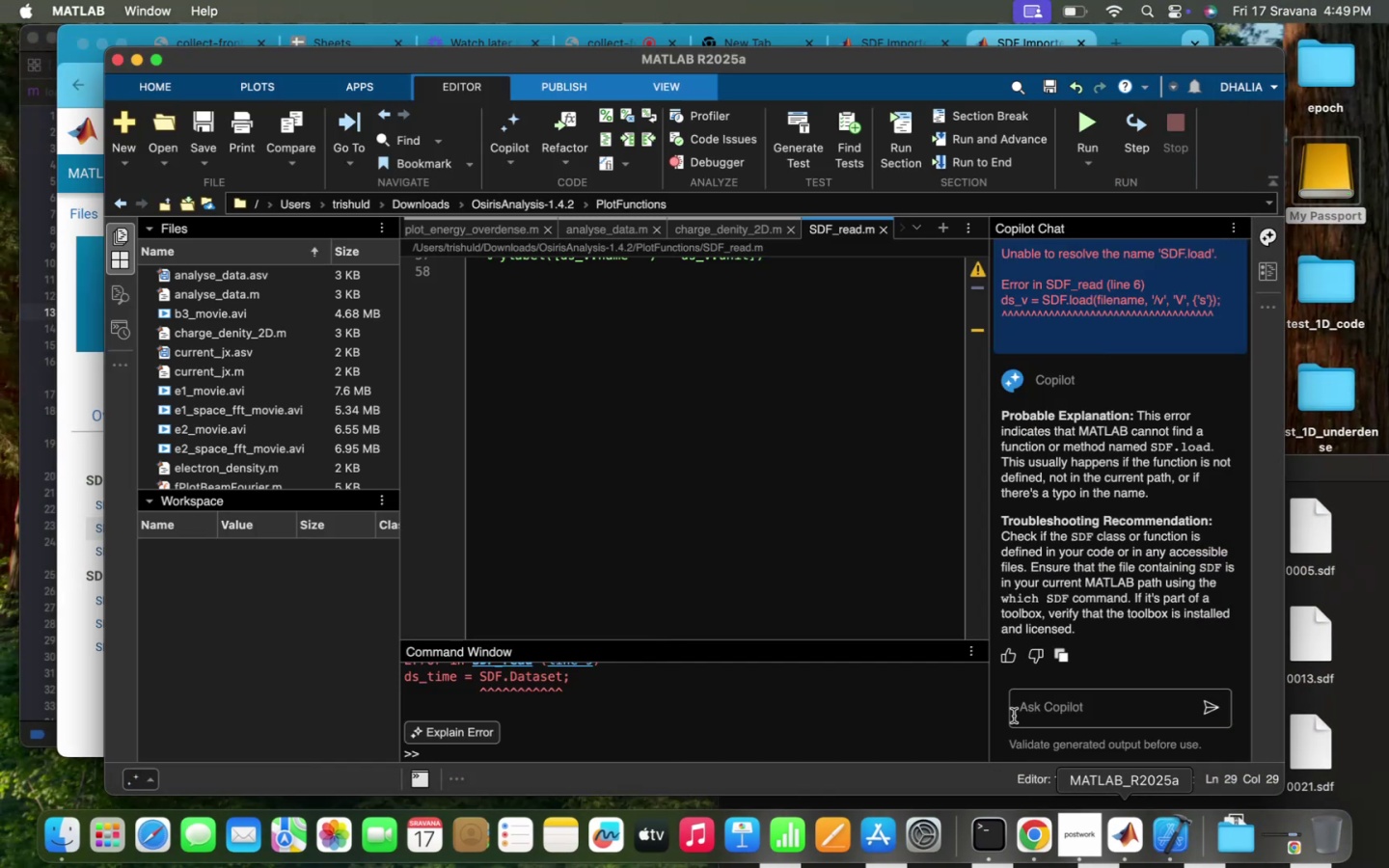 
scroll: coordinate [706, 502], scroll_direction: up, amount: 141.0
 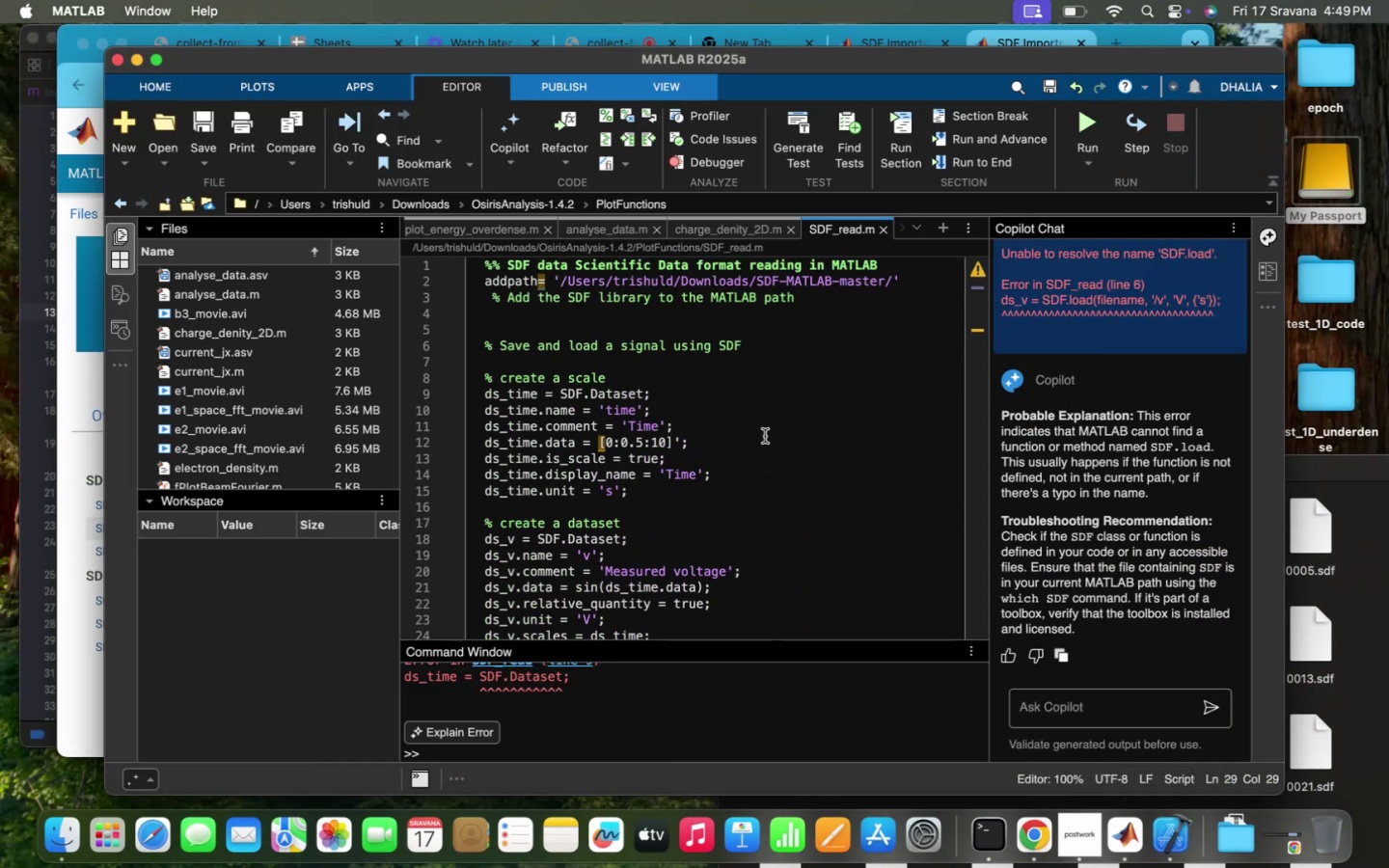 
left_click([671, 487])
 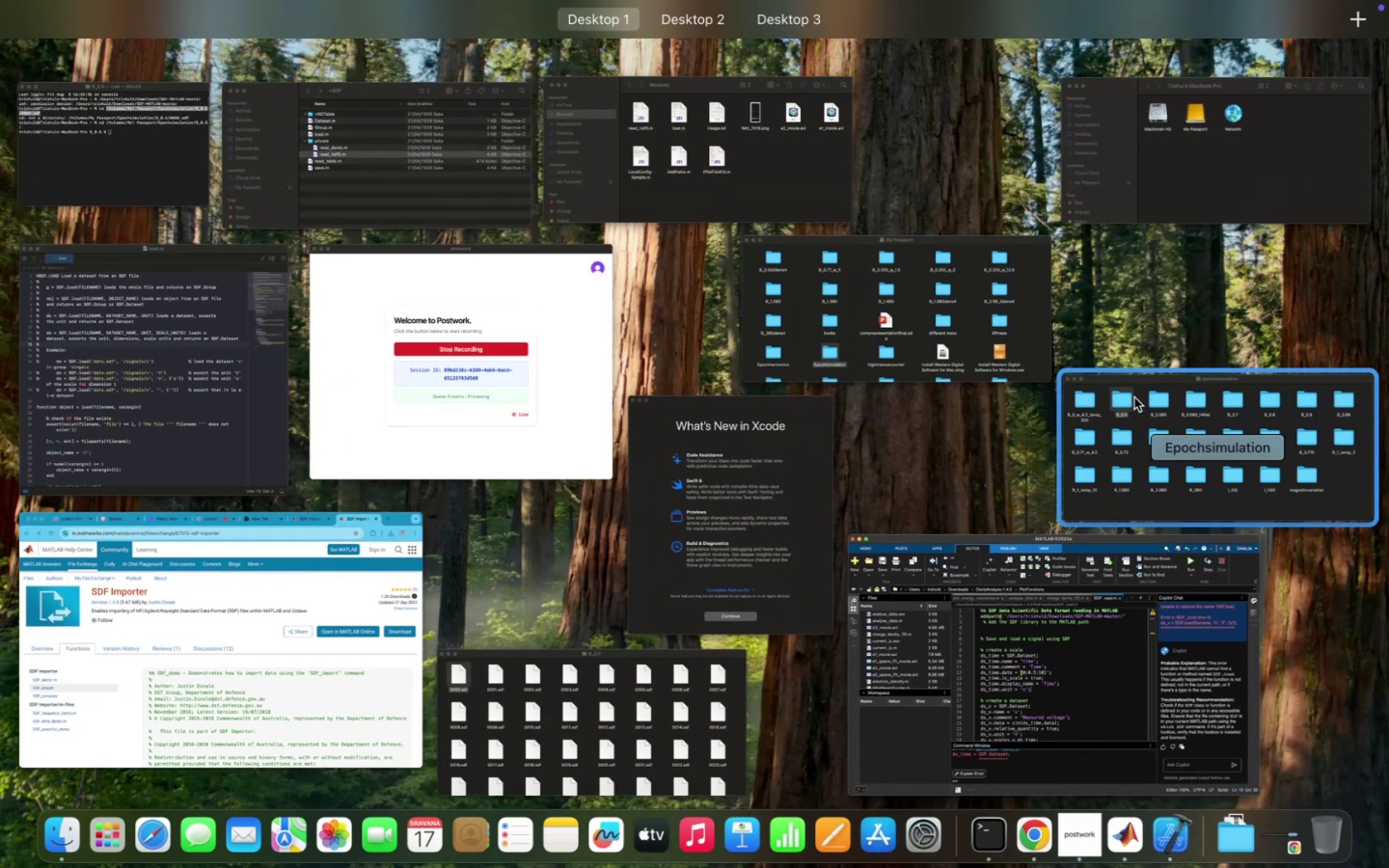 
wait(7.02)
 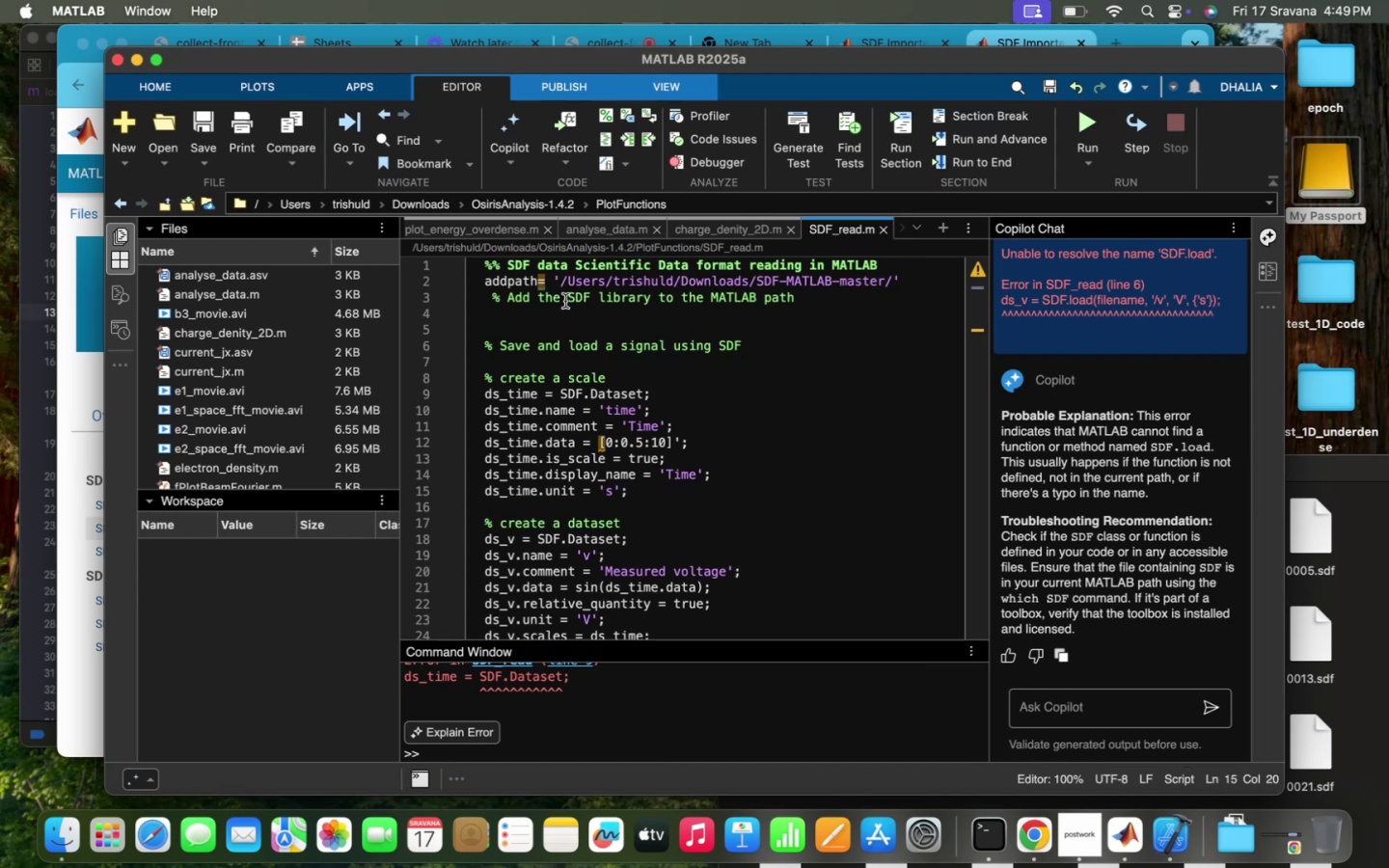 
left_click([1146, 401])
 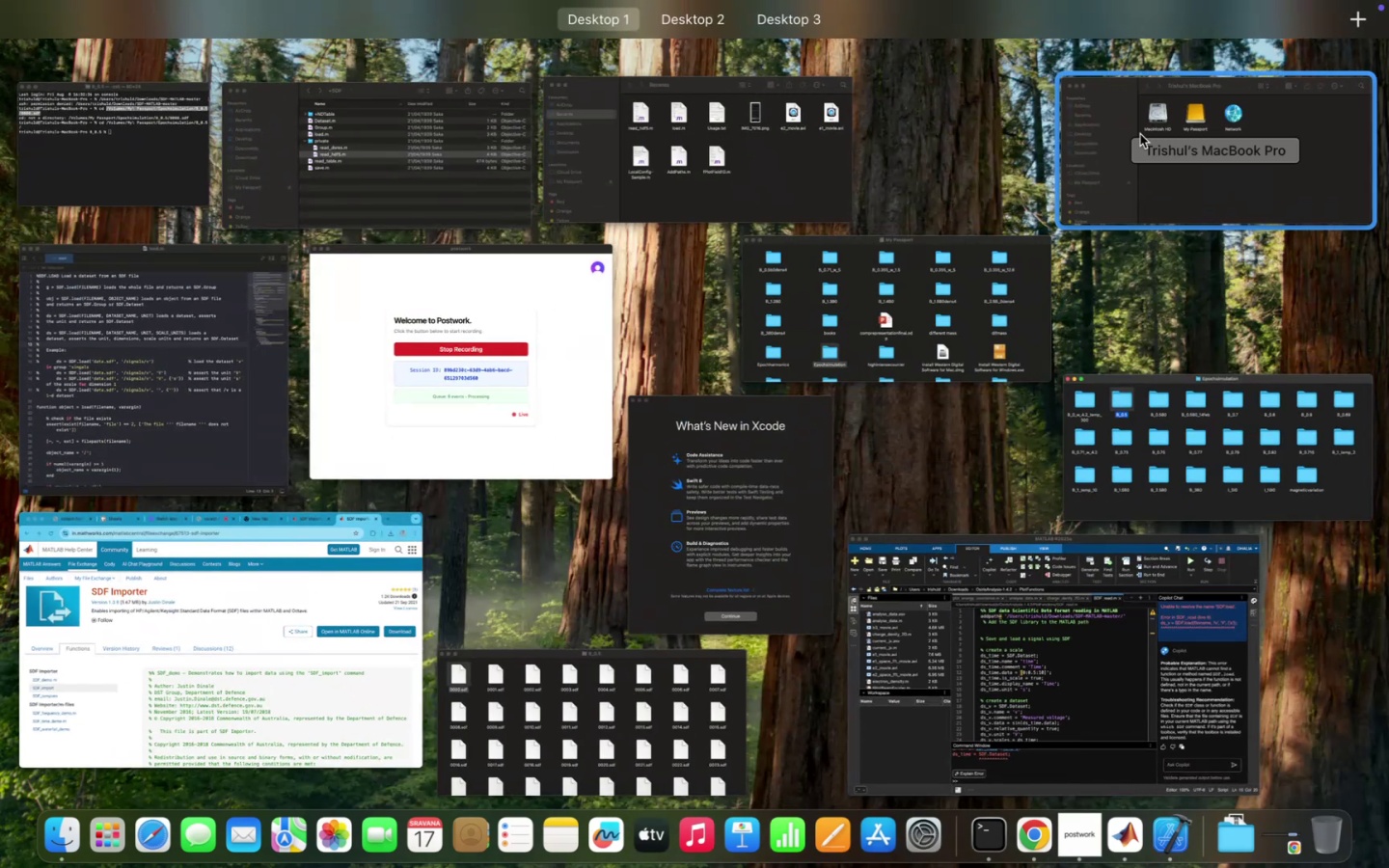 
left_click([303, 175])
 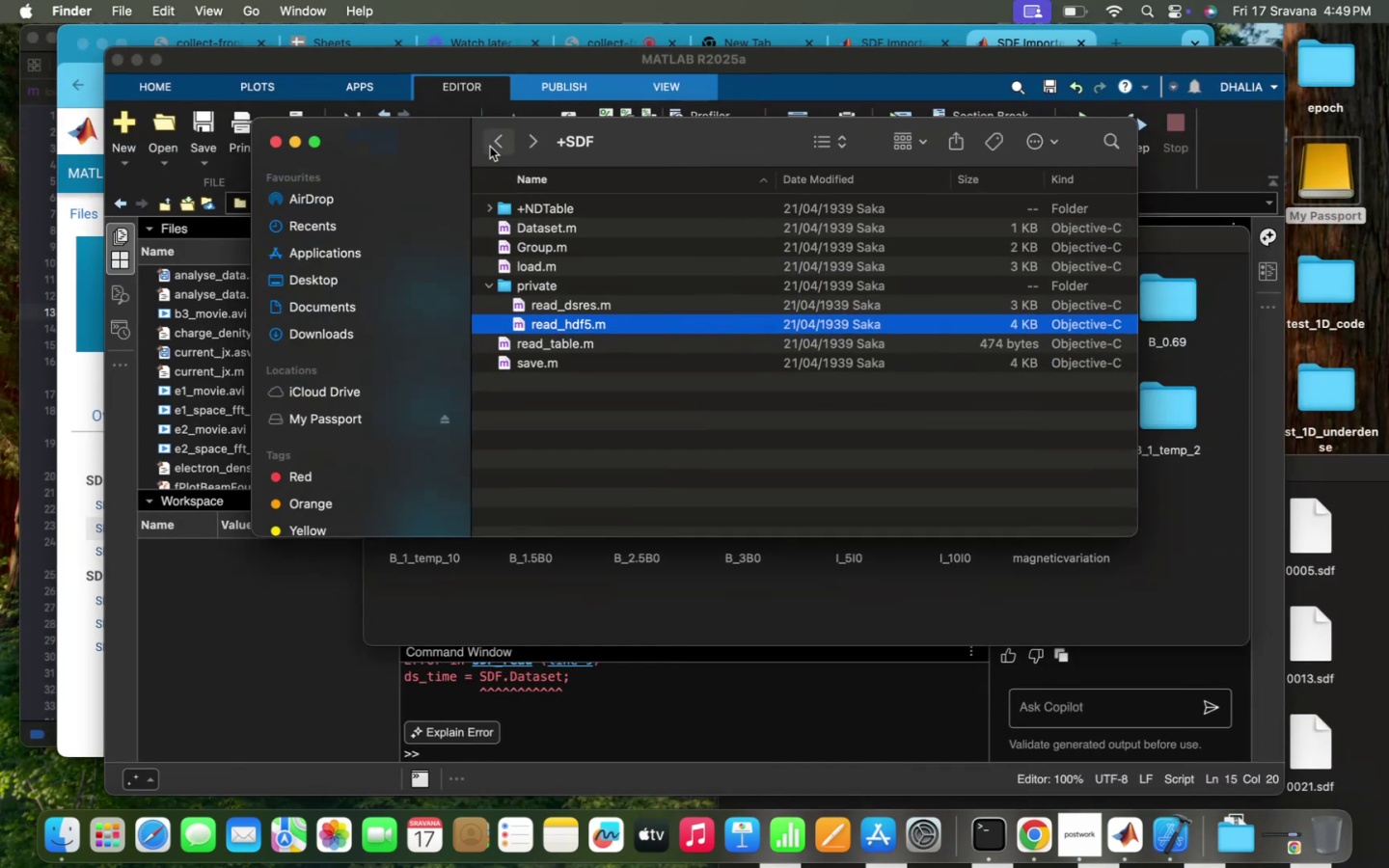 
left_click([488, 140])
 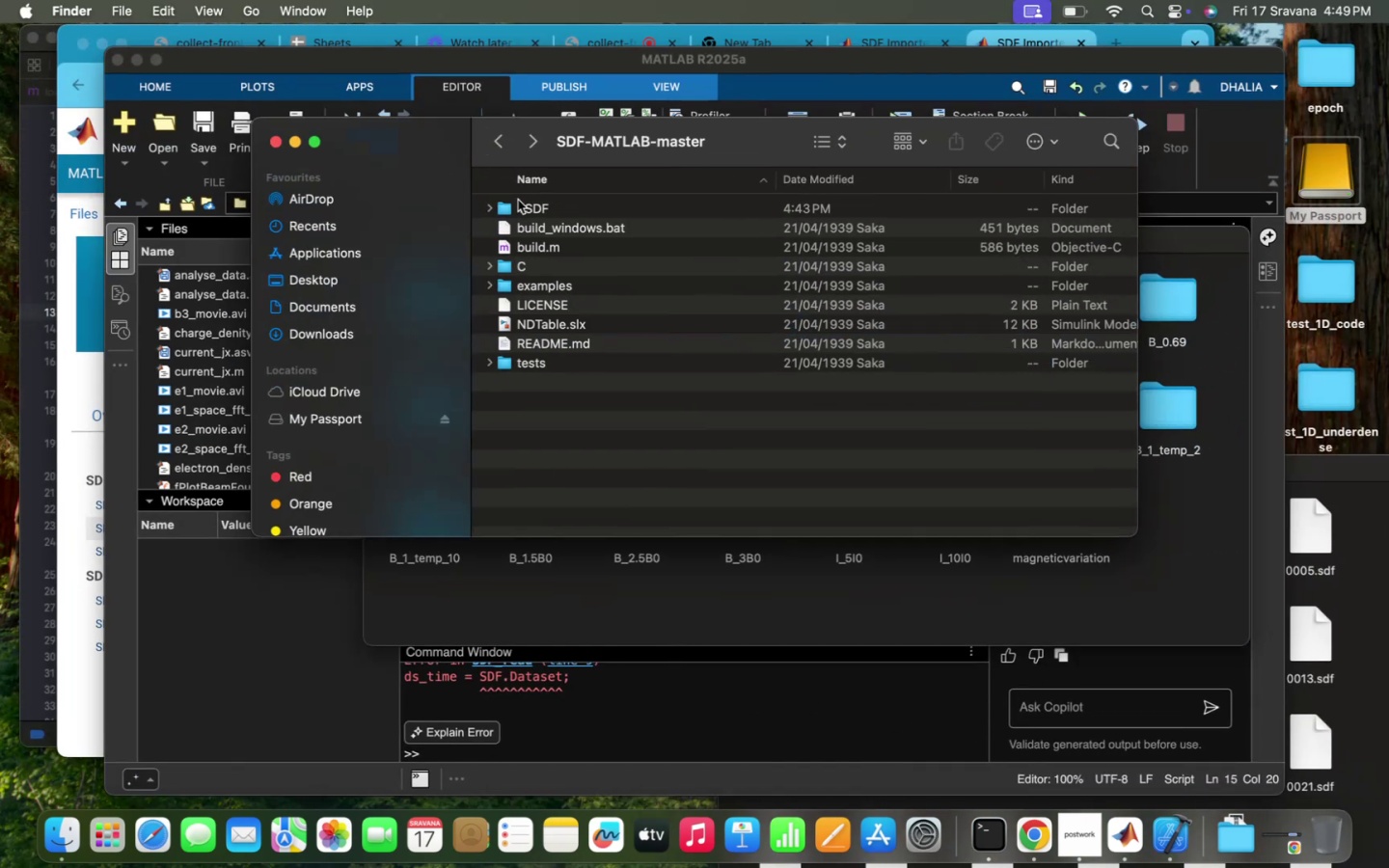 
left_click([518, 202])
 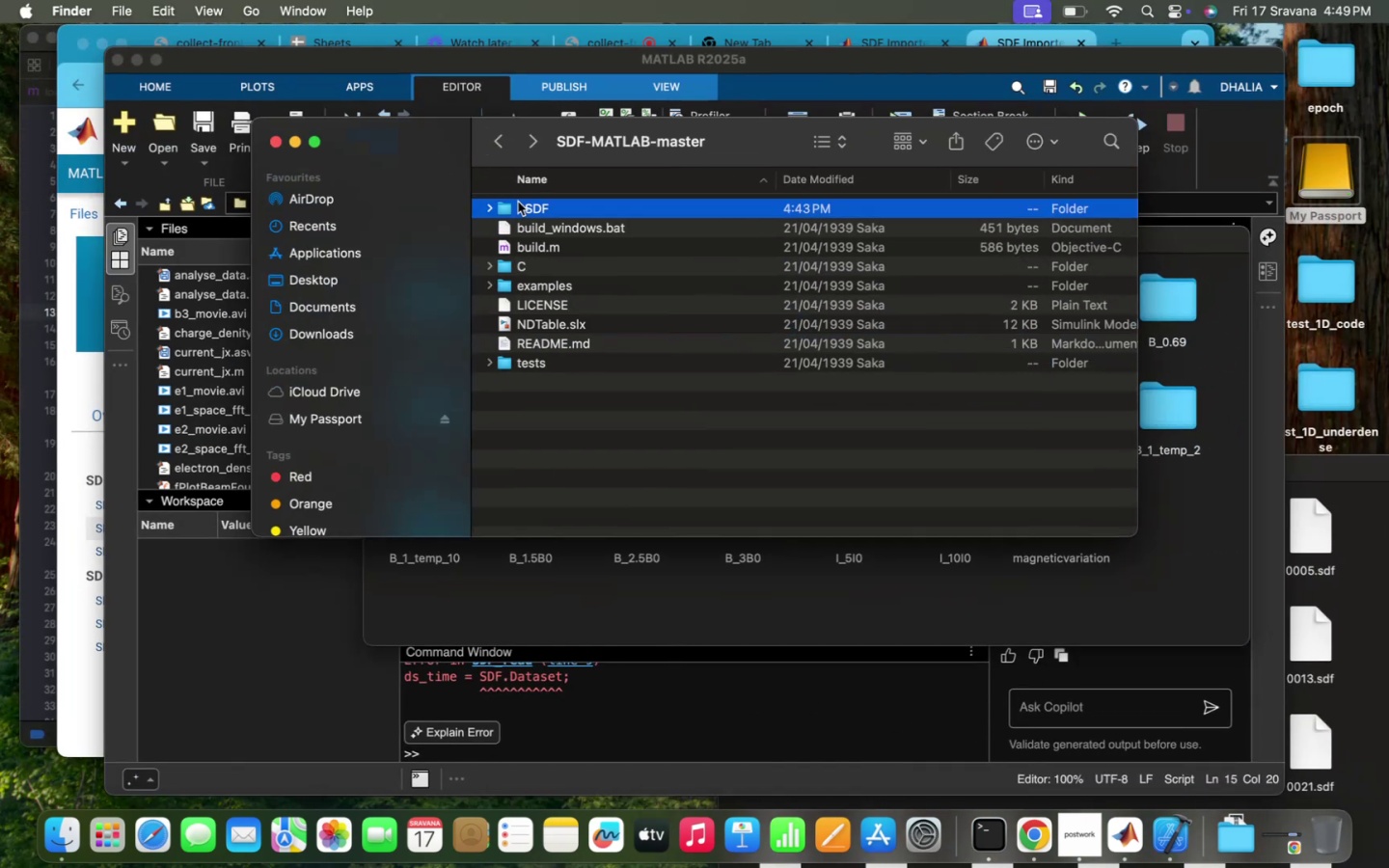 
right_click([518, 202])
 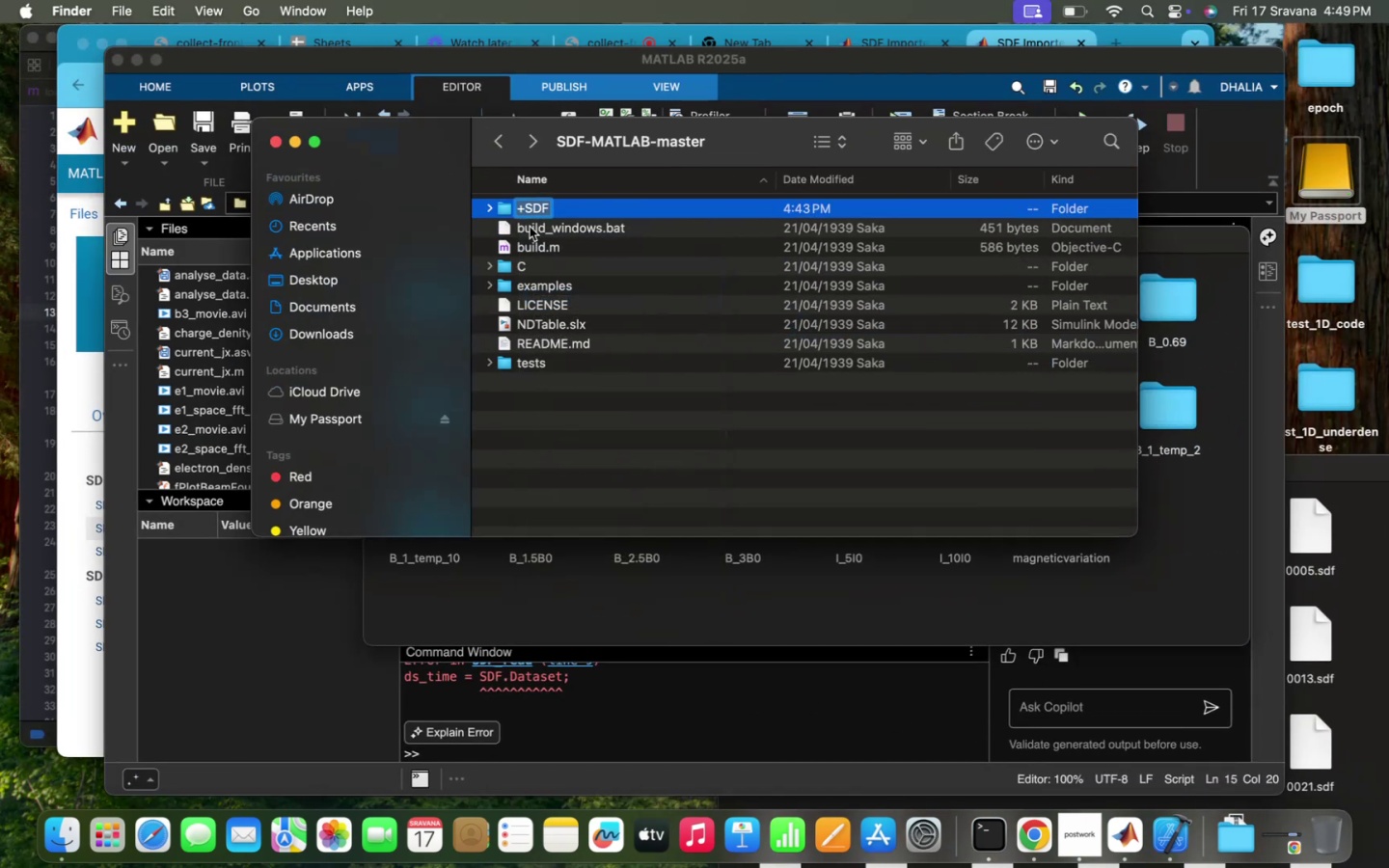 
left_click([525, 208])
 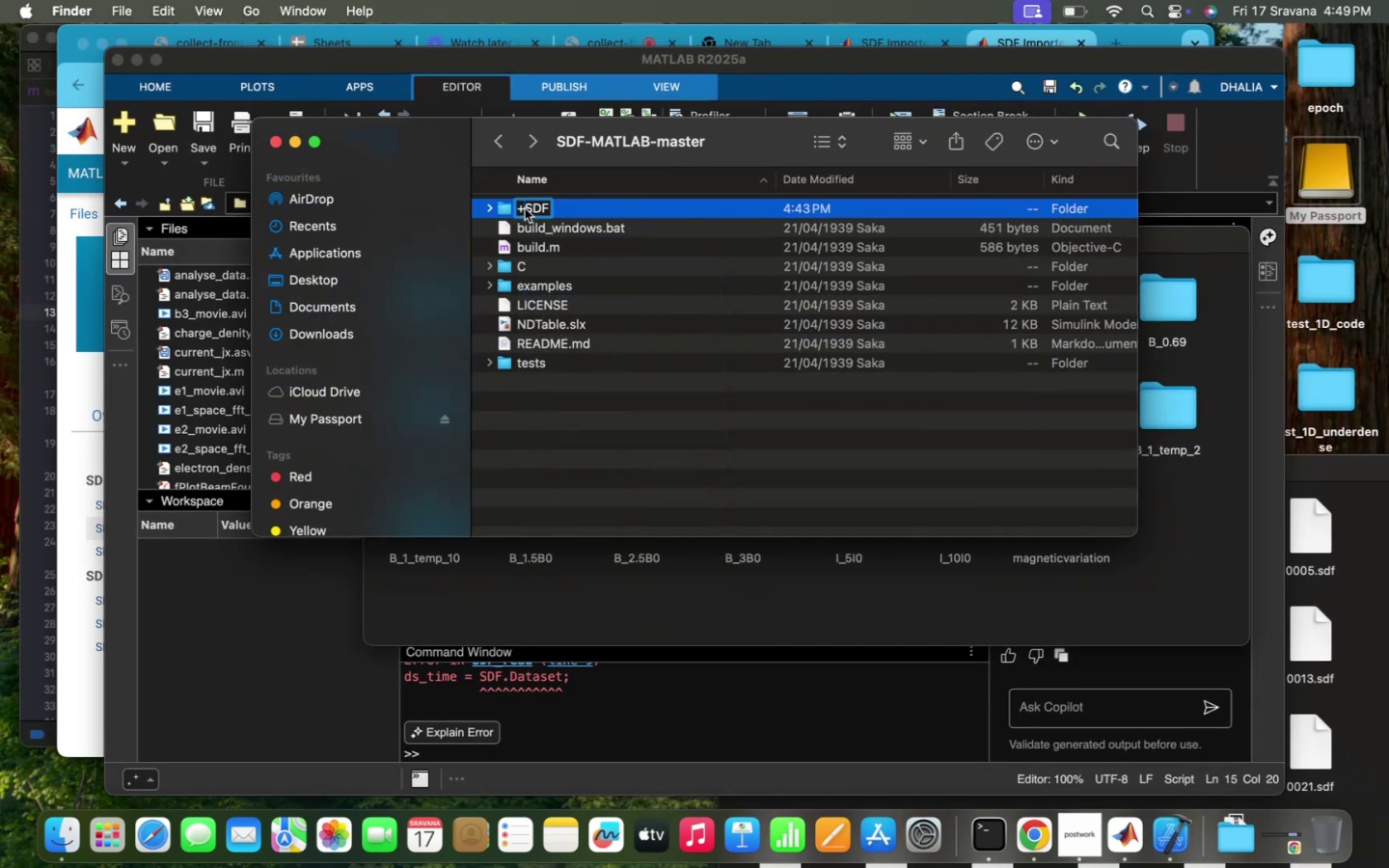 
key(Backspace)
 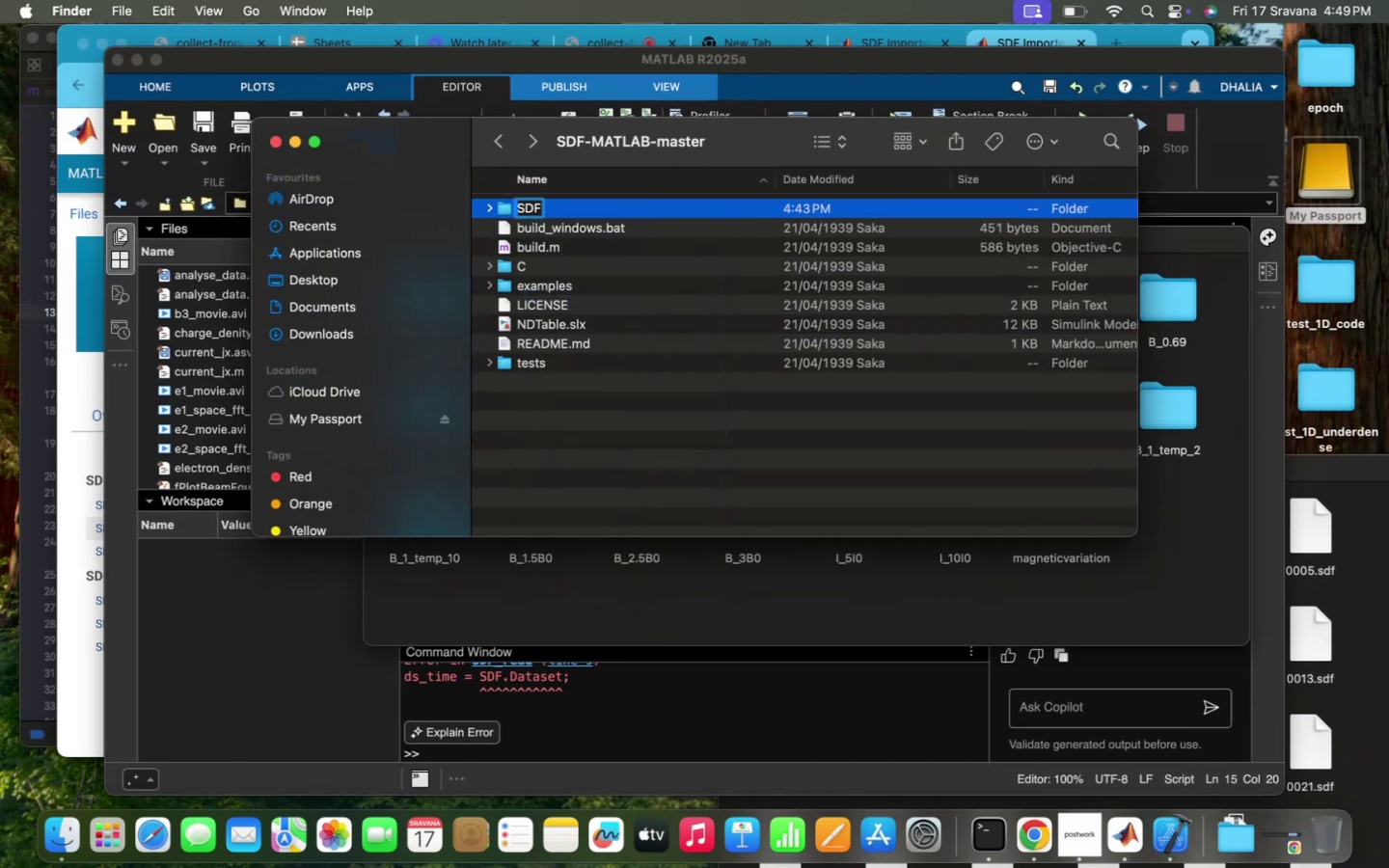 
key(Enter)
 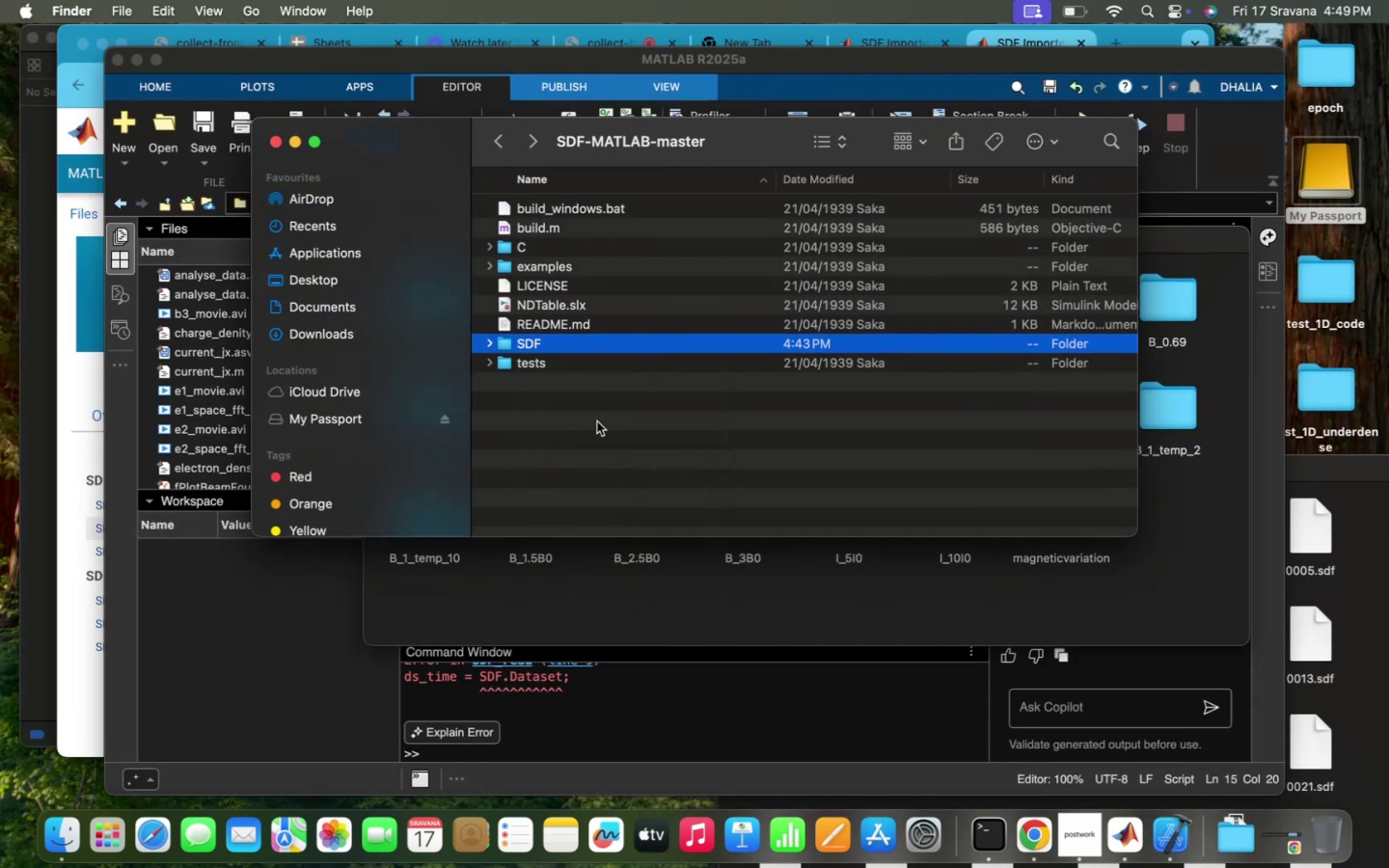 
left_click([597, 421])
 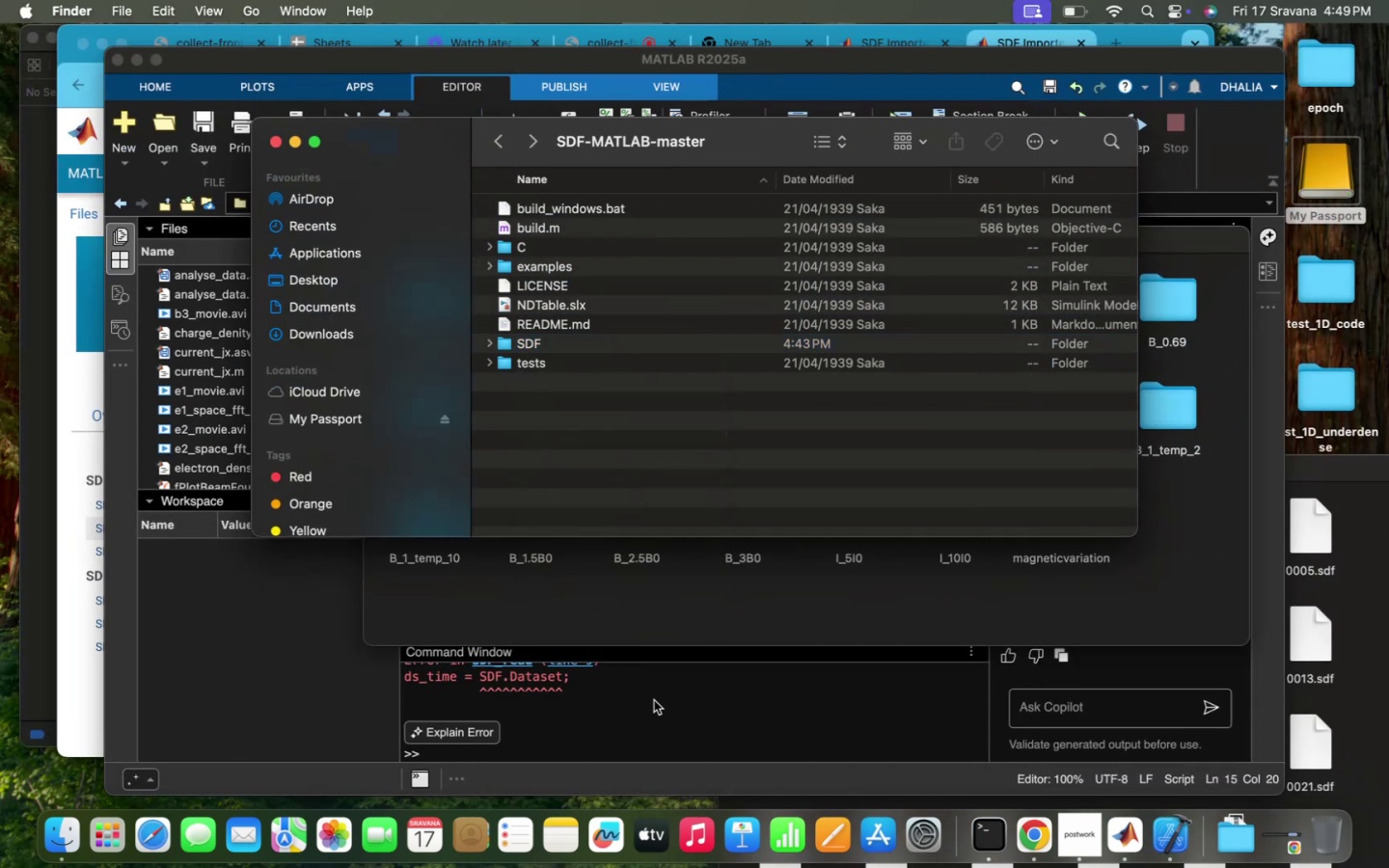 
left_click([654, 711])
 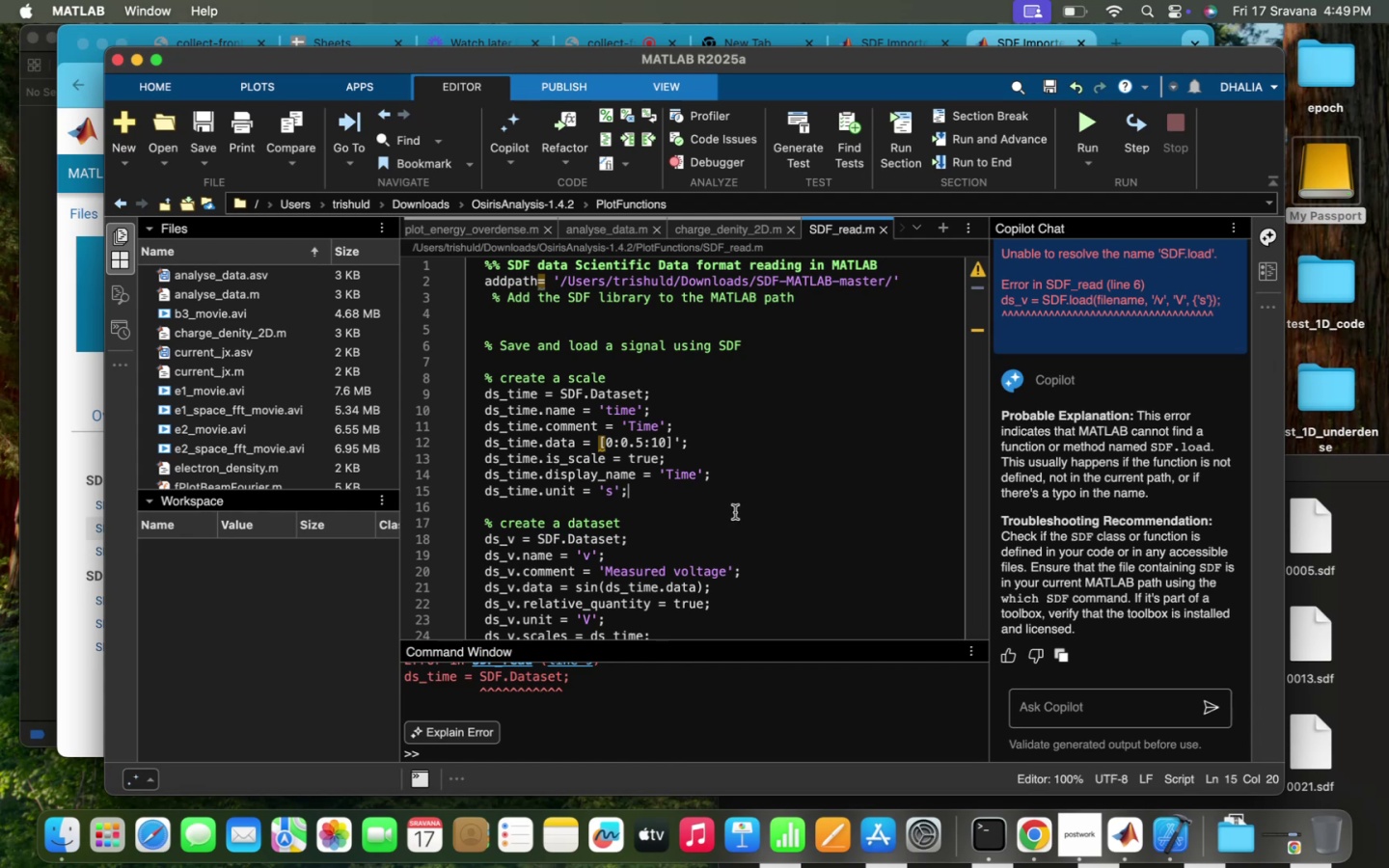 
left_click([735, 512])
 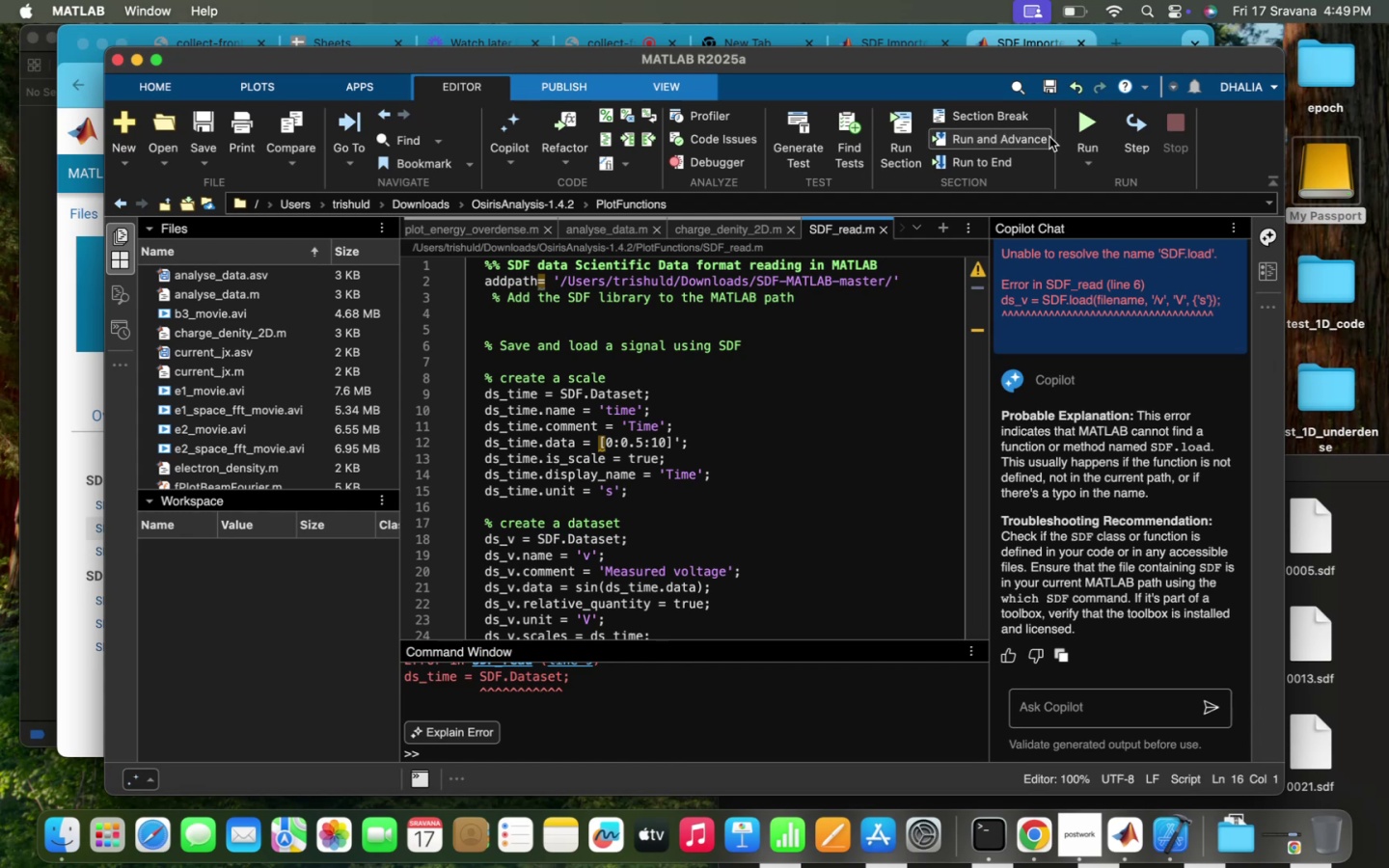 
mouse_move([1072, 140])
 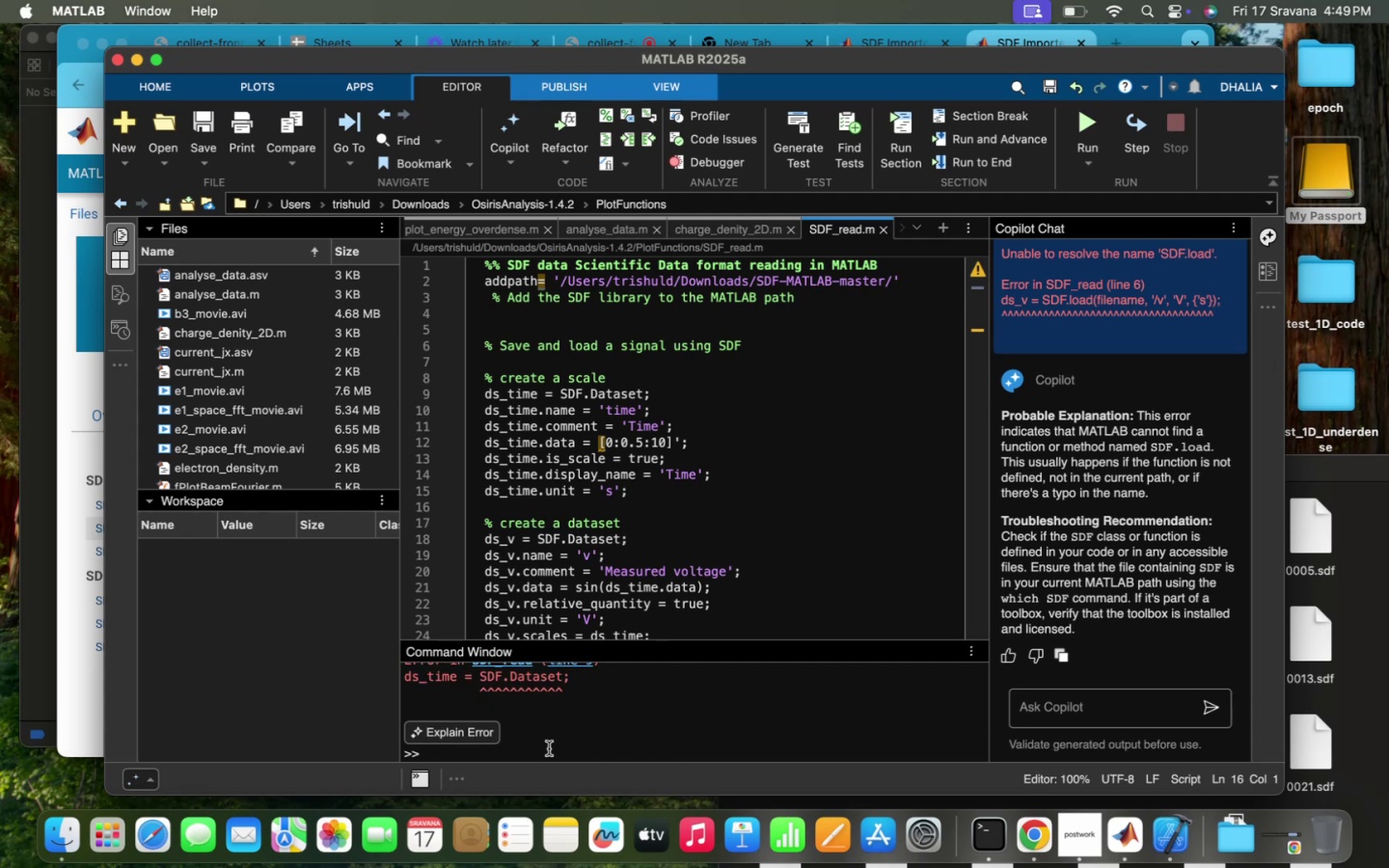 
left_click([549, 748])
 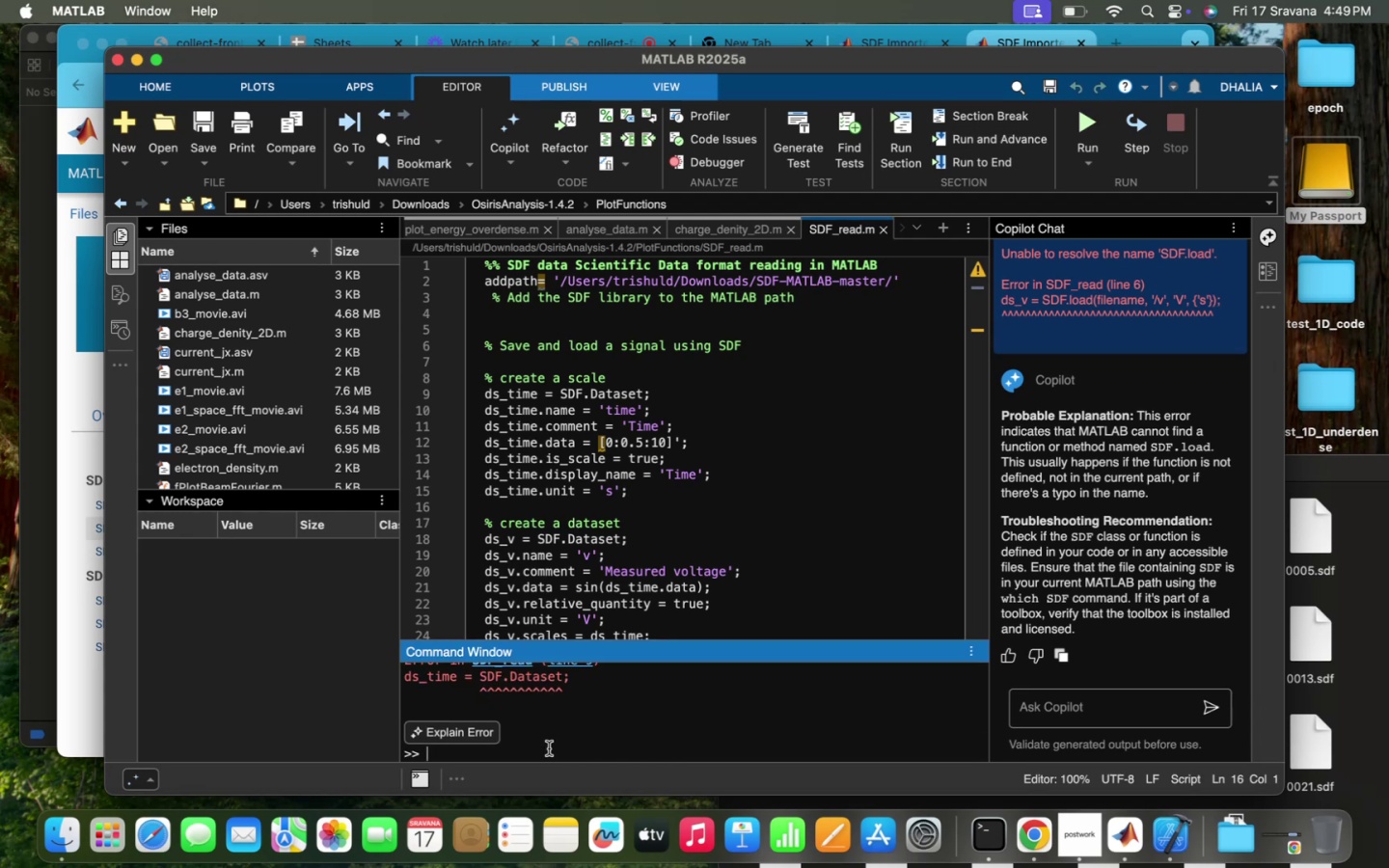 
scroll: coordinate [549, 748], scroll_direction: up, amount: 6.0
 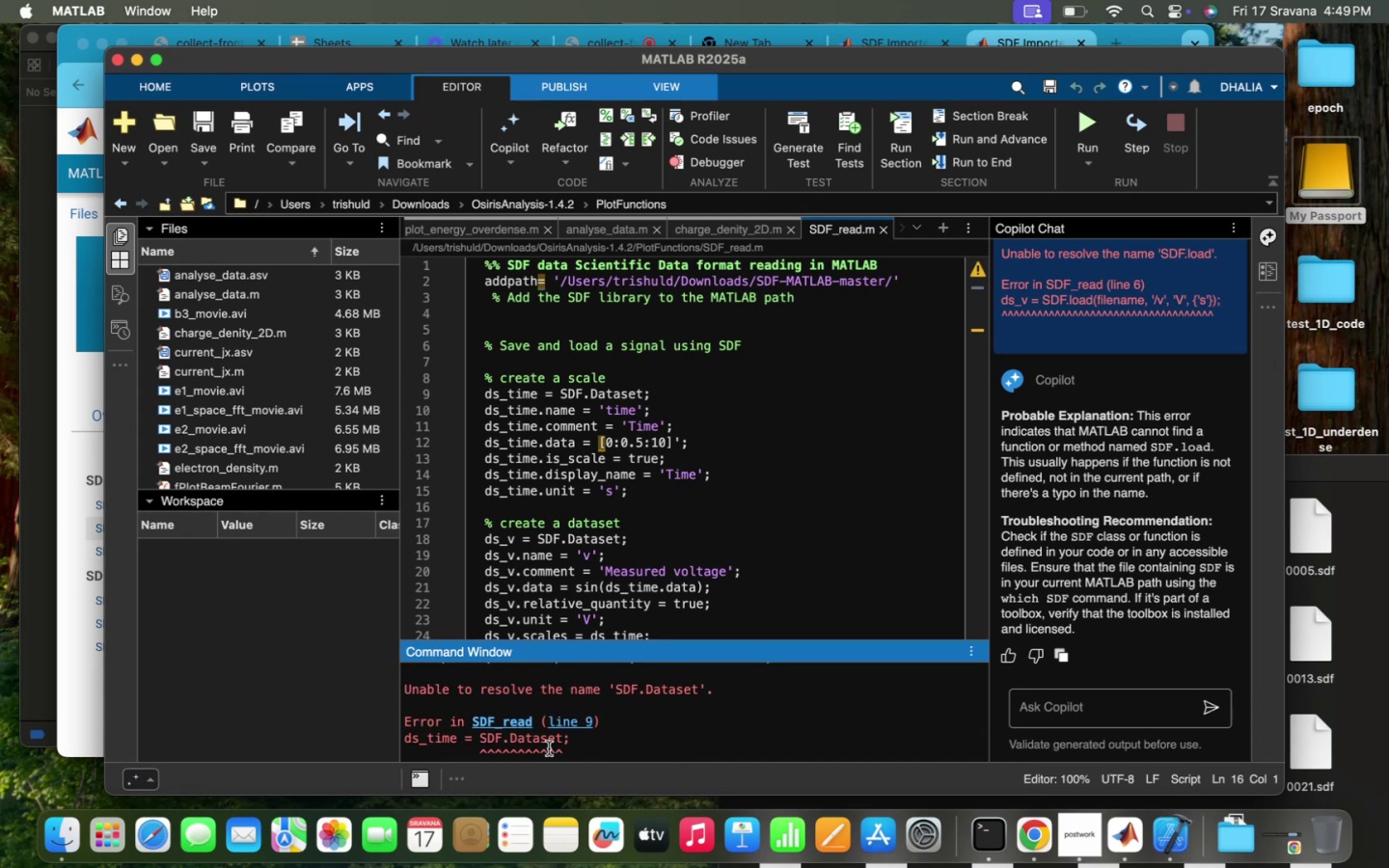 
left_click([640, 388])
 